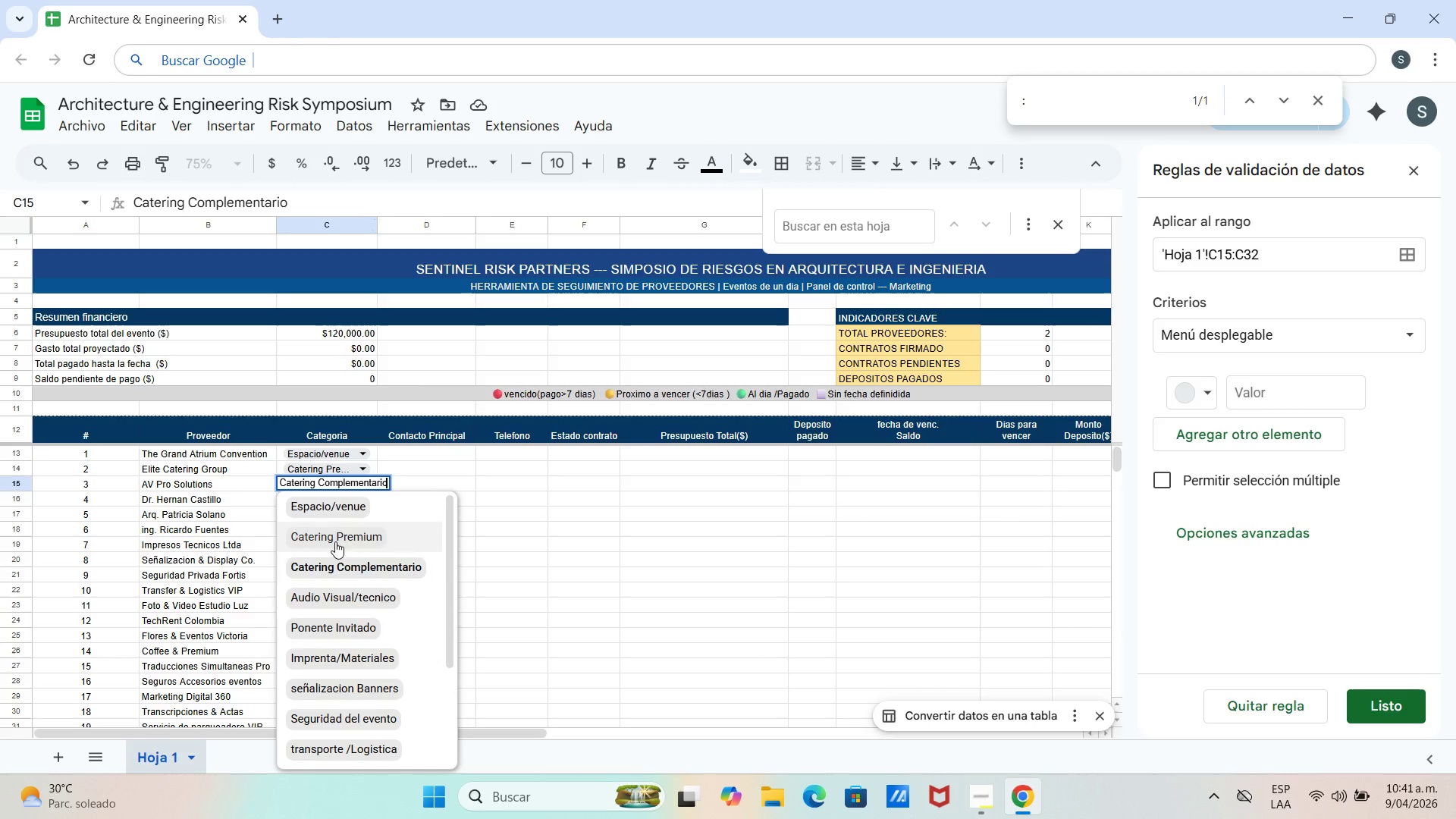 
left_click([344, 598])
 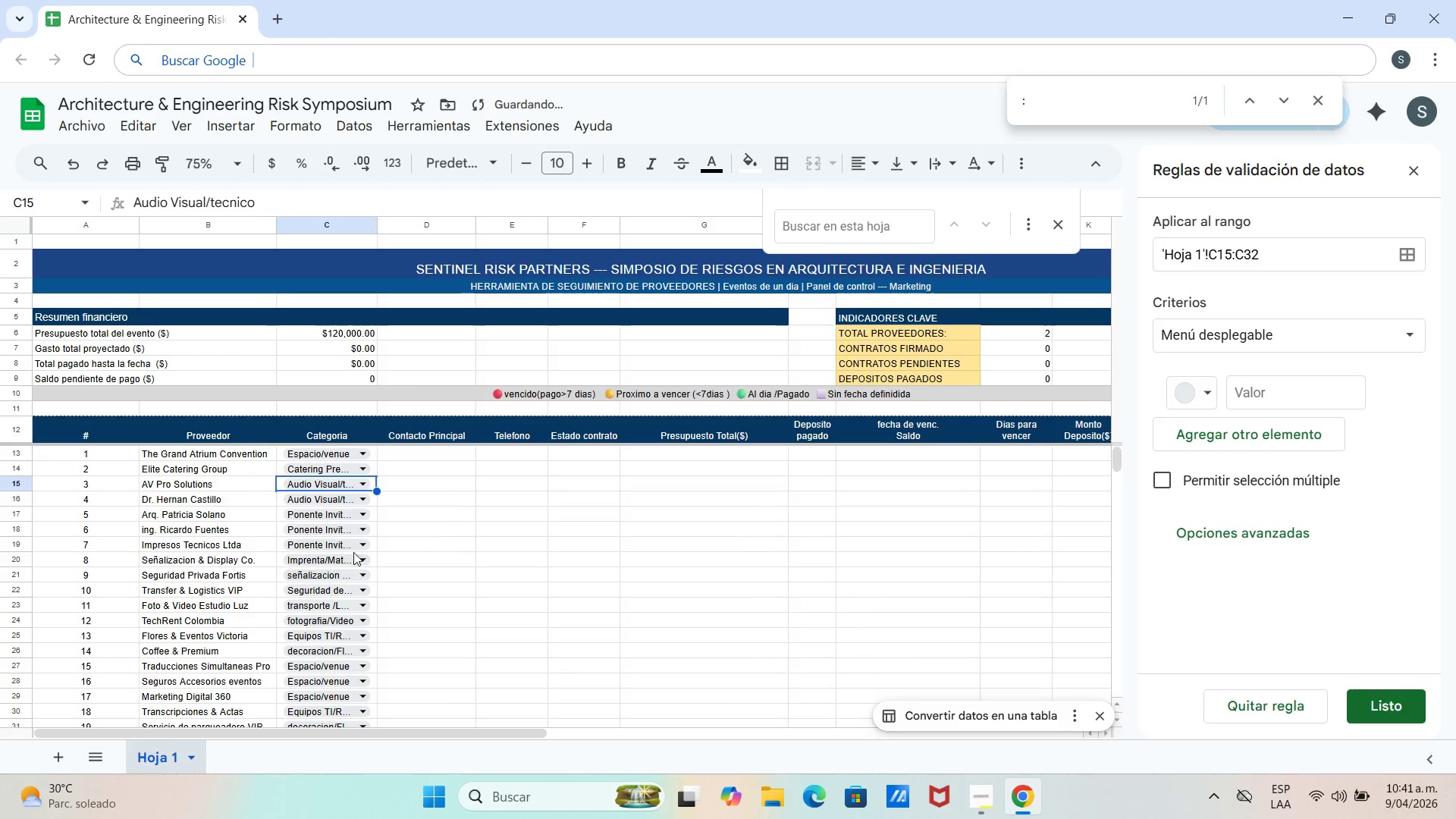 
mouse_move([353, 528])
 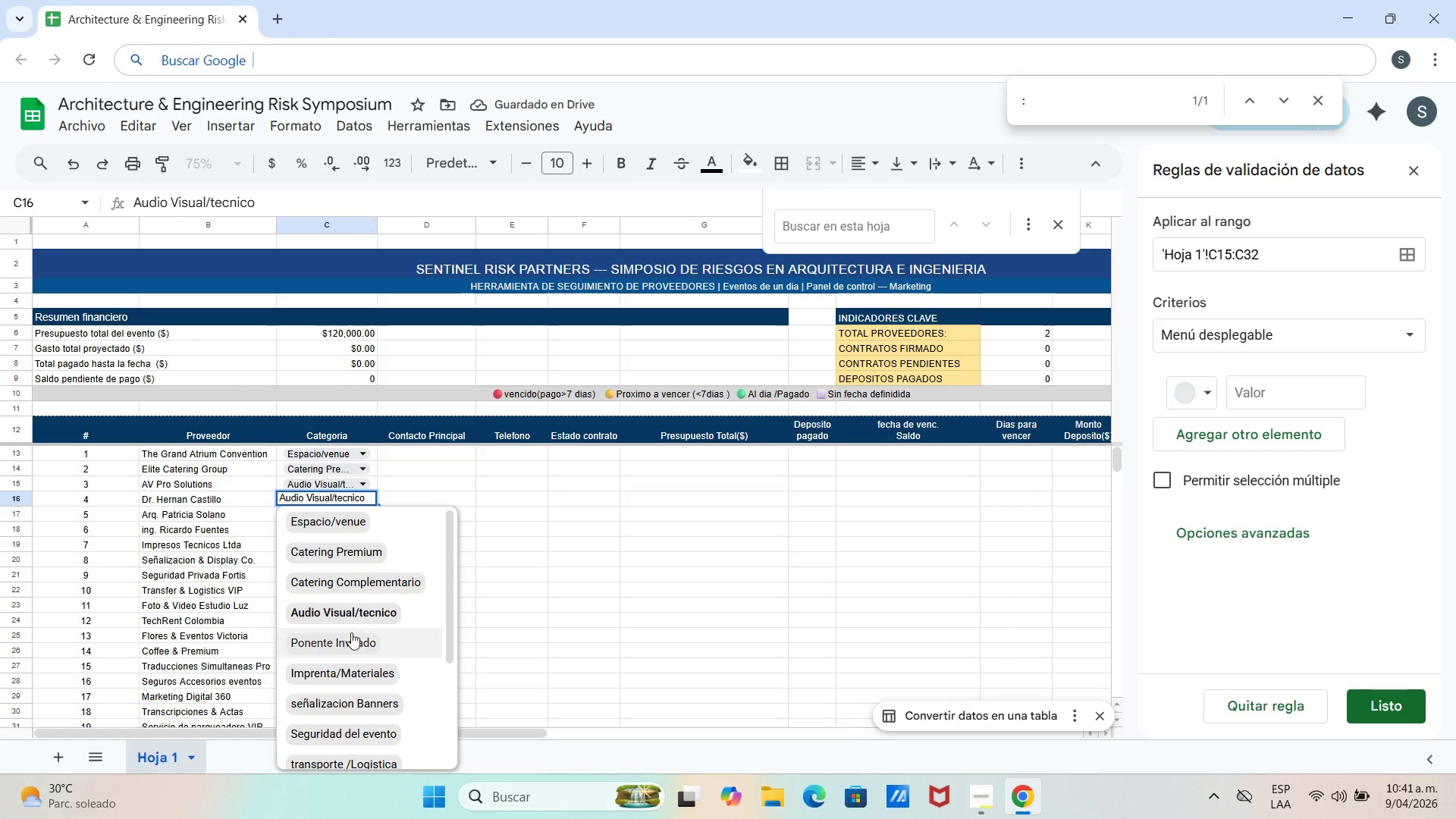 
left_click([351, 638])
 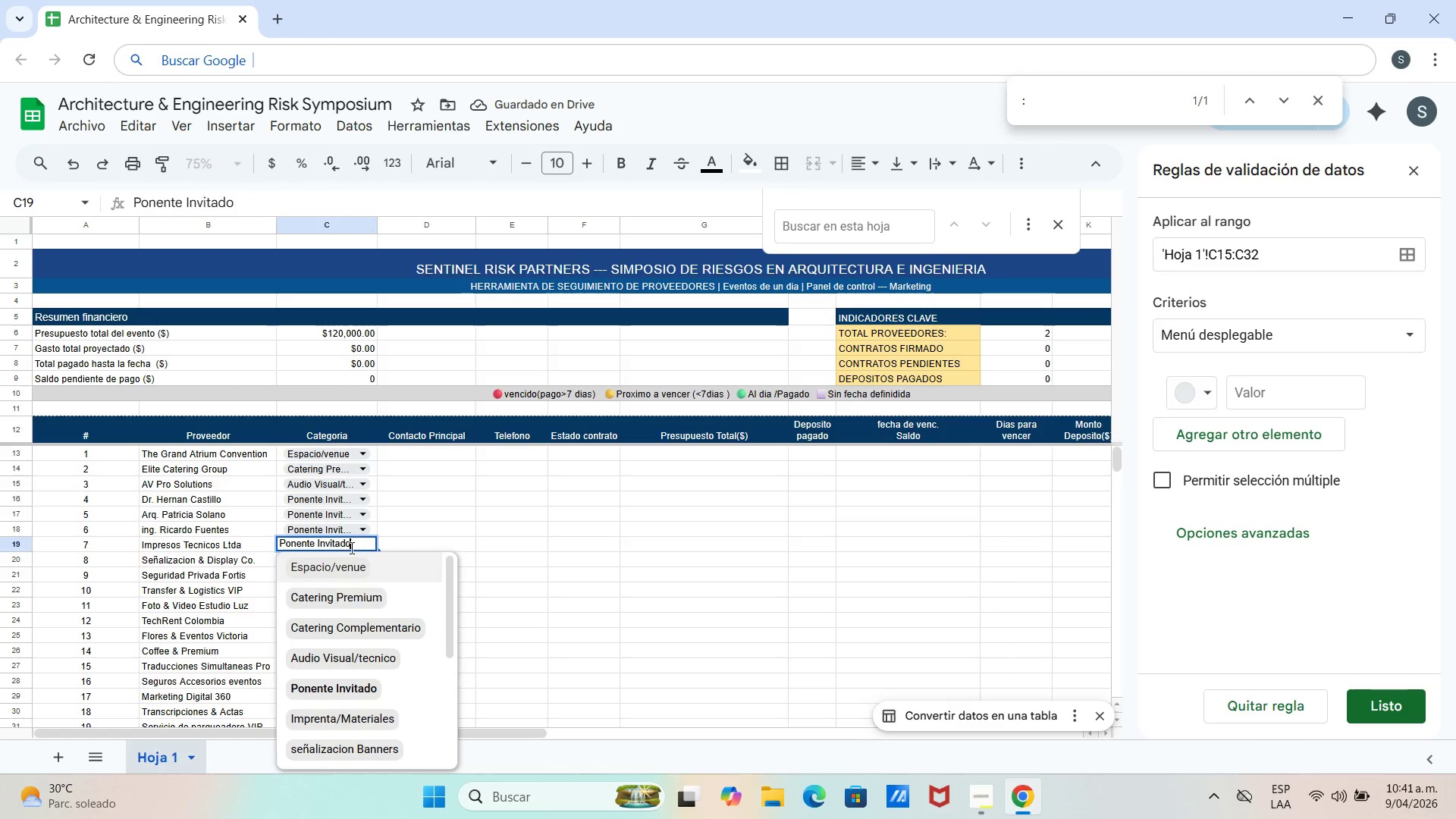 
left_click([362, 712])
 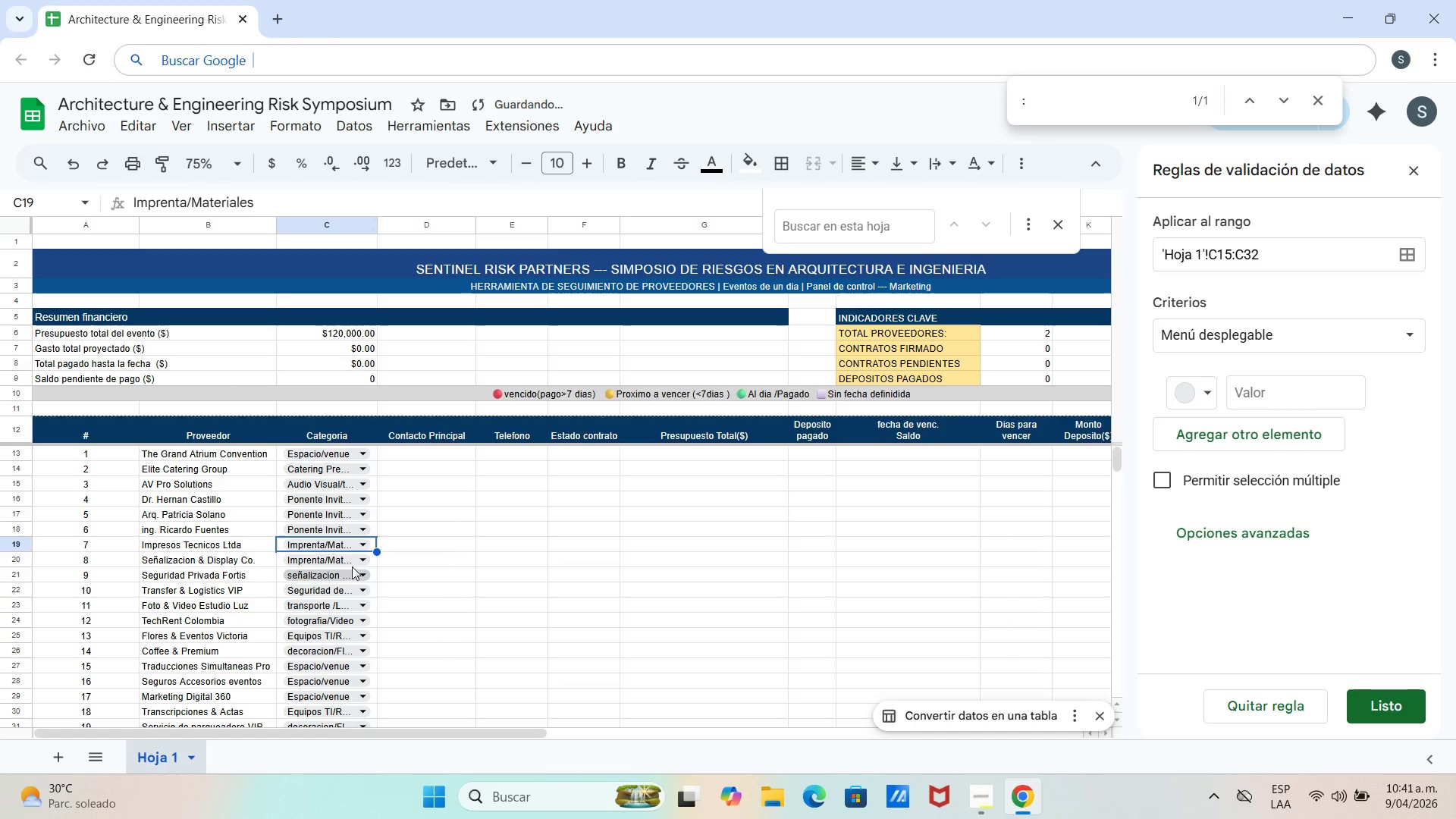 
left_click([352, 563])
 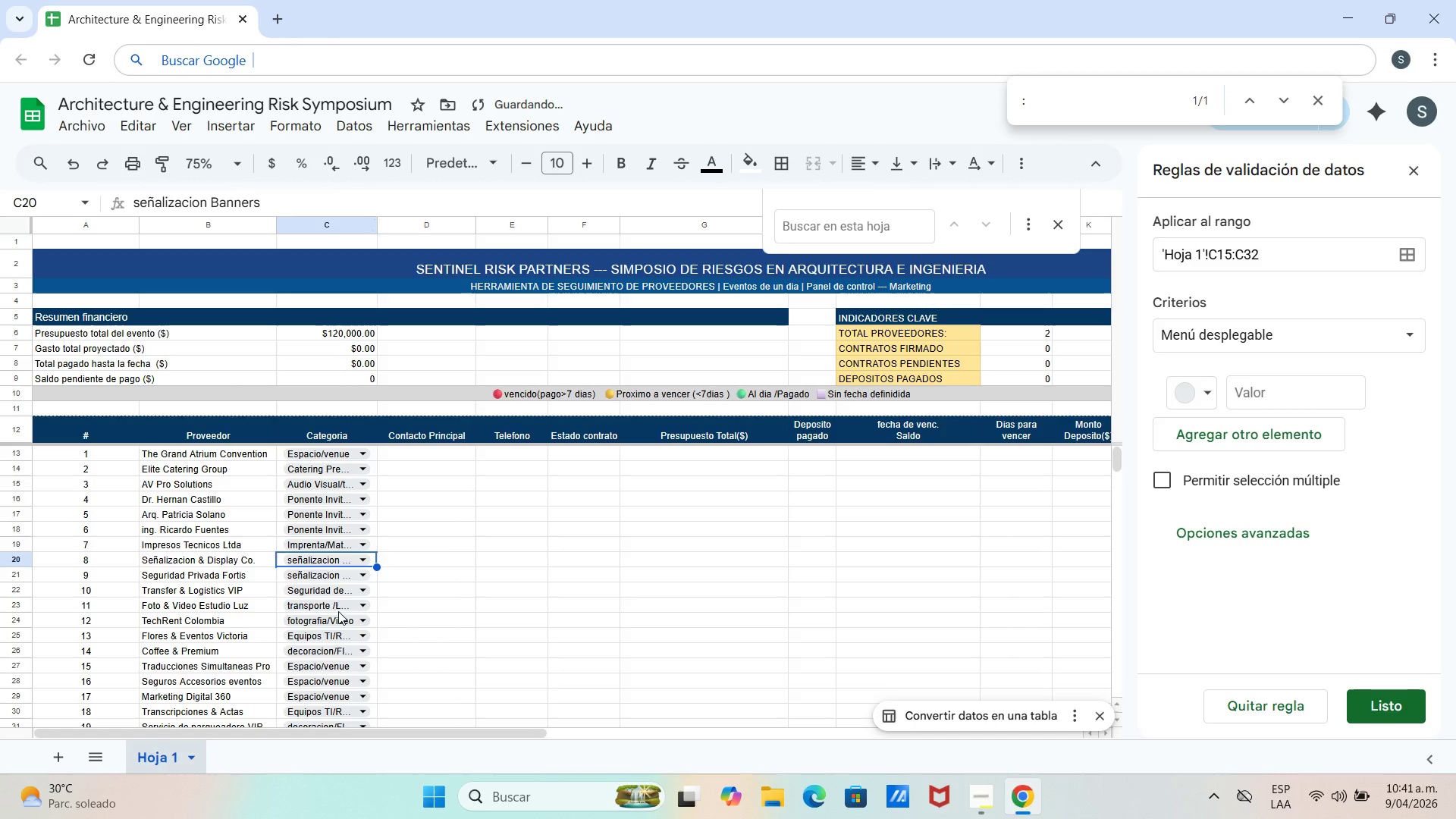 
left_click([353, 573])
 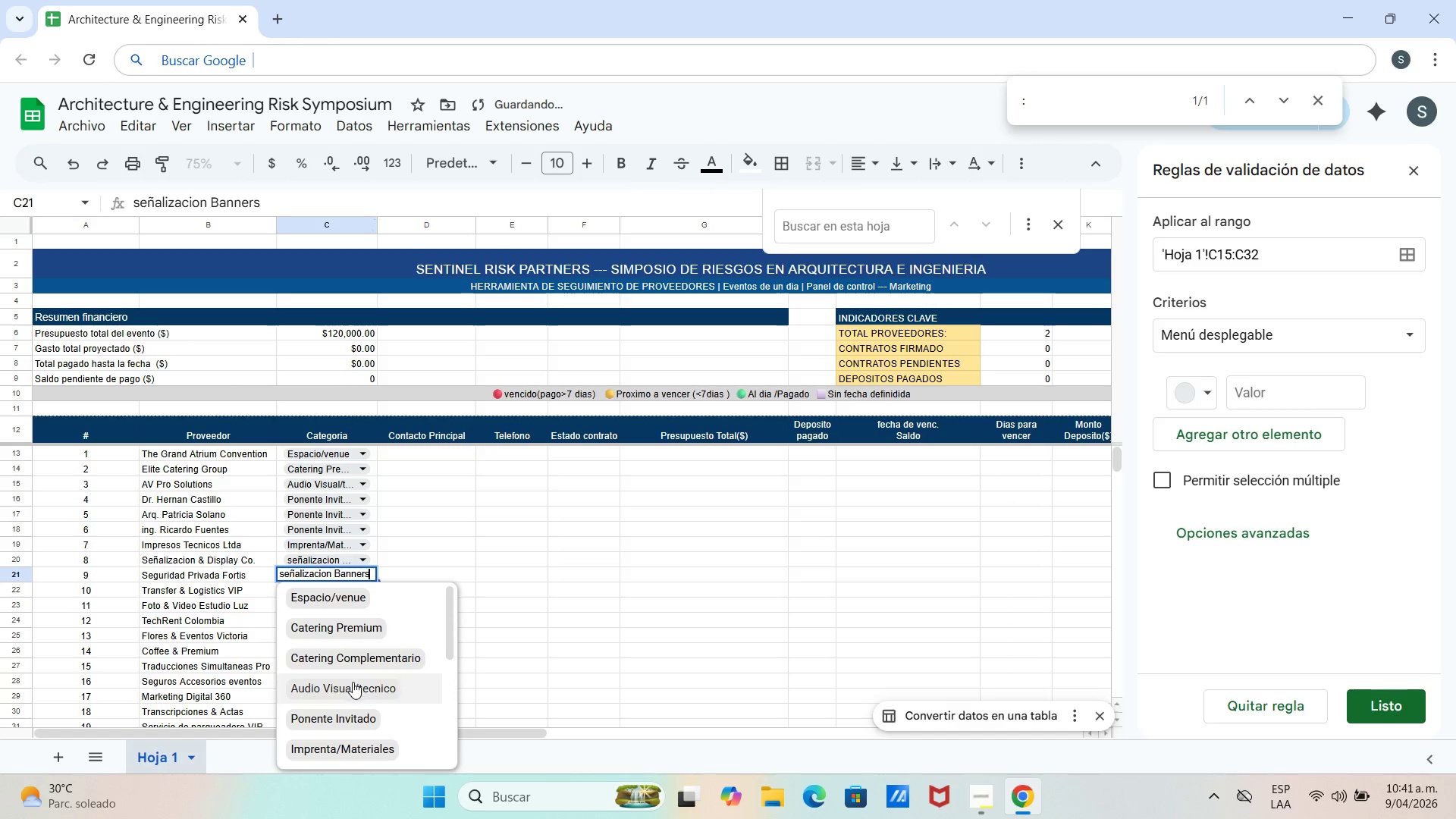 
scroll: coordinate [353, 679], scroll_direction: down, amount: 1.0
 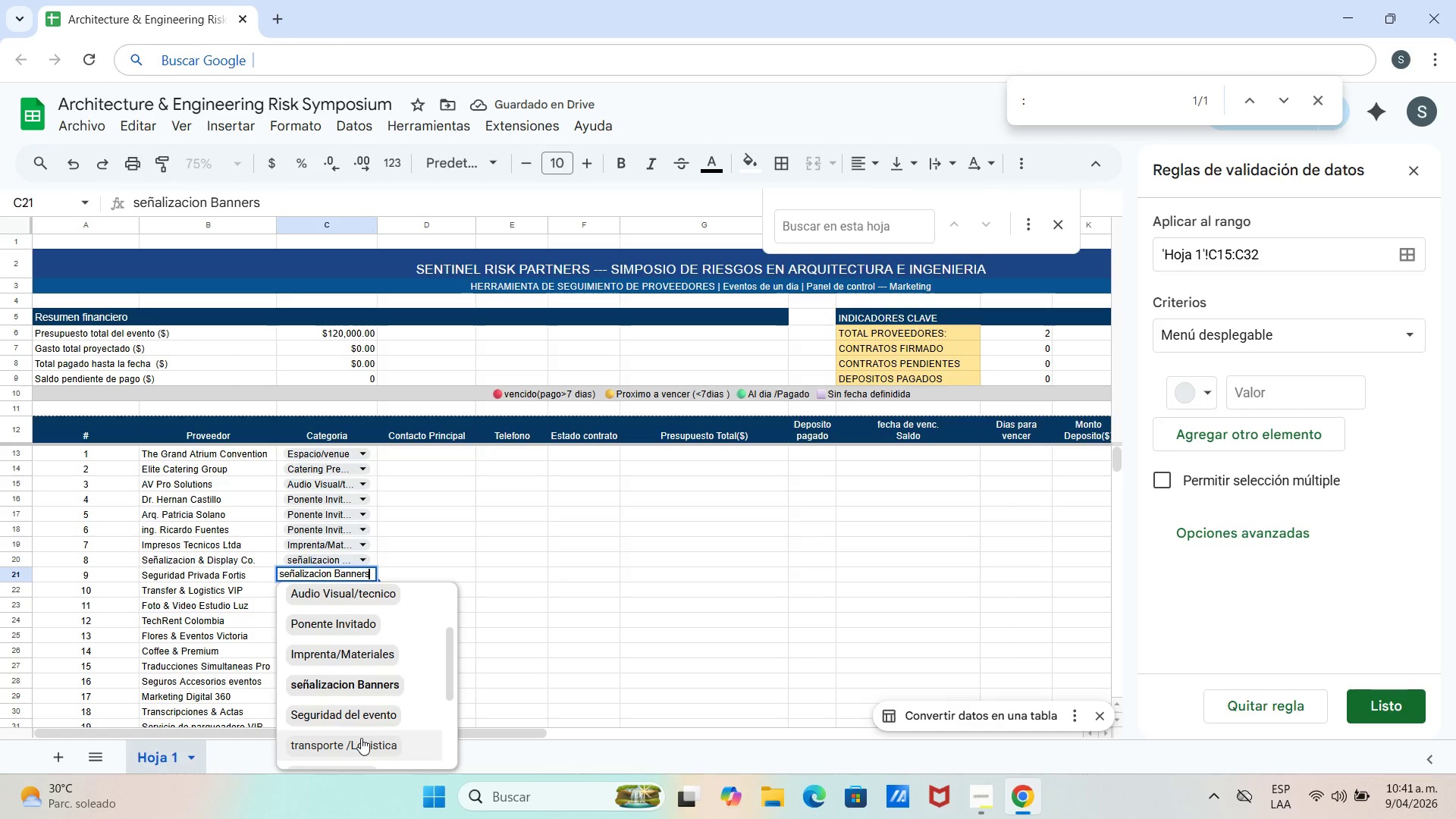 
left_click([358, 708])
 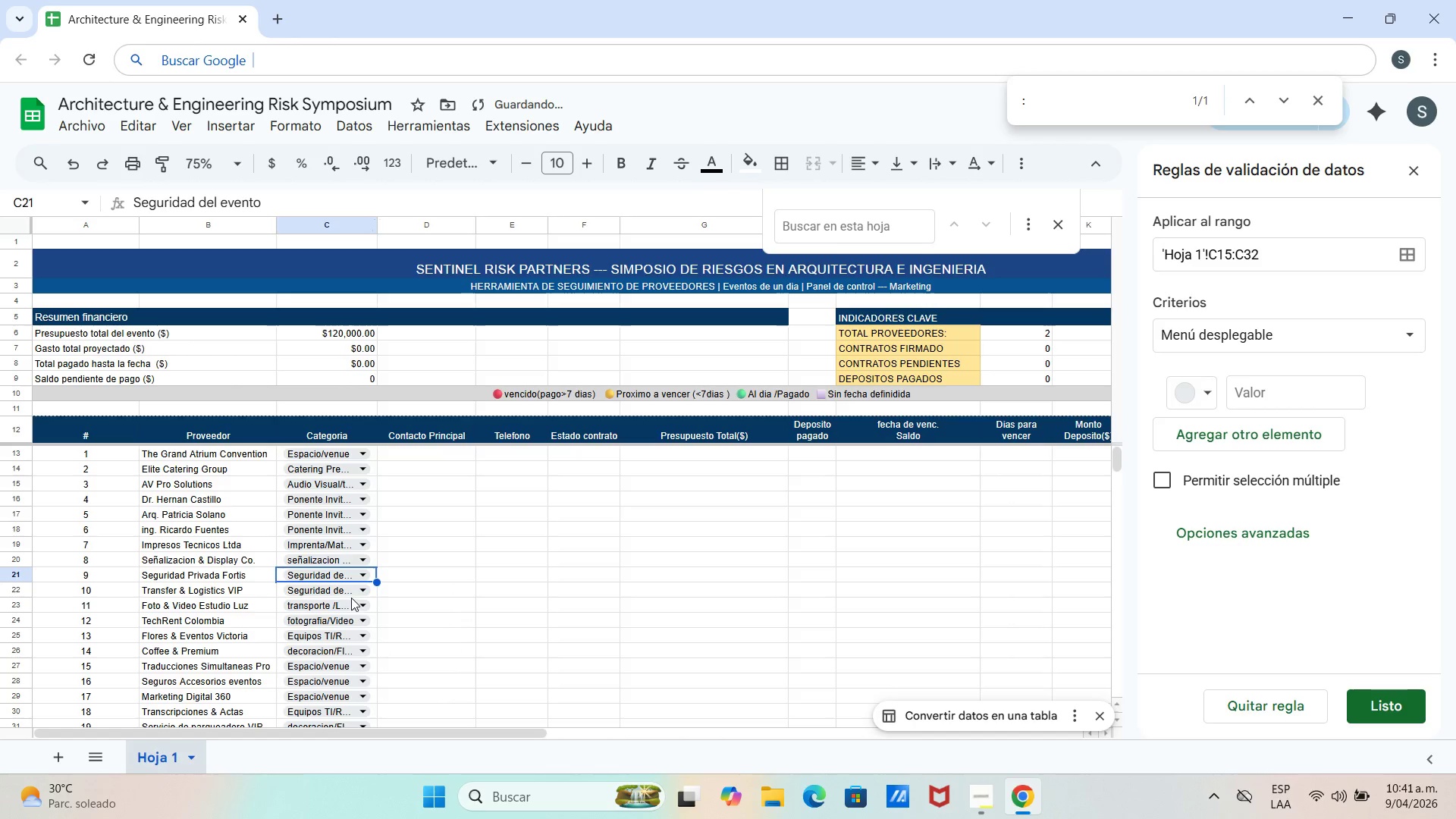 
left_click([353, 592])
 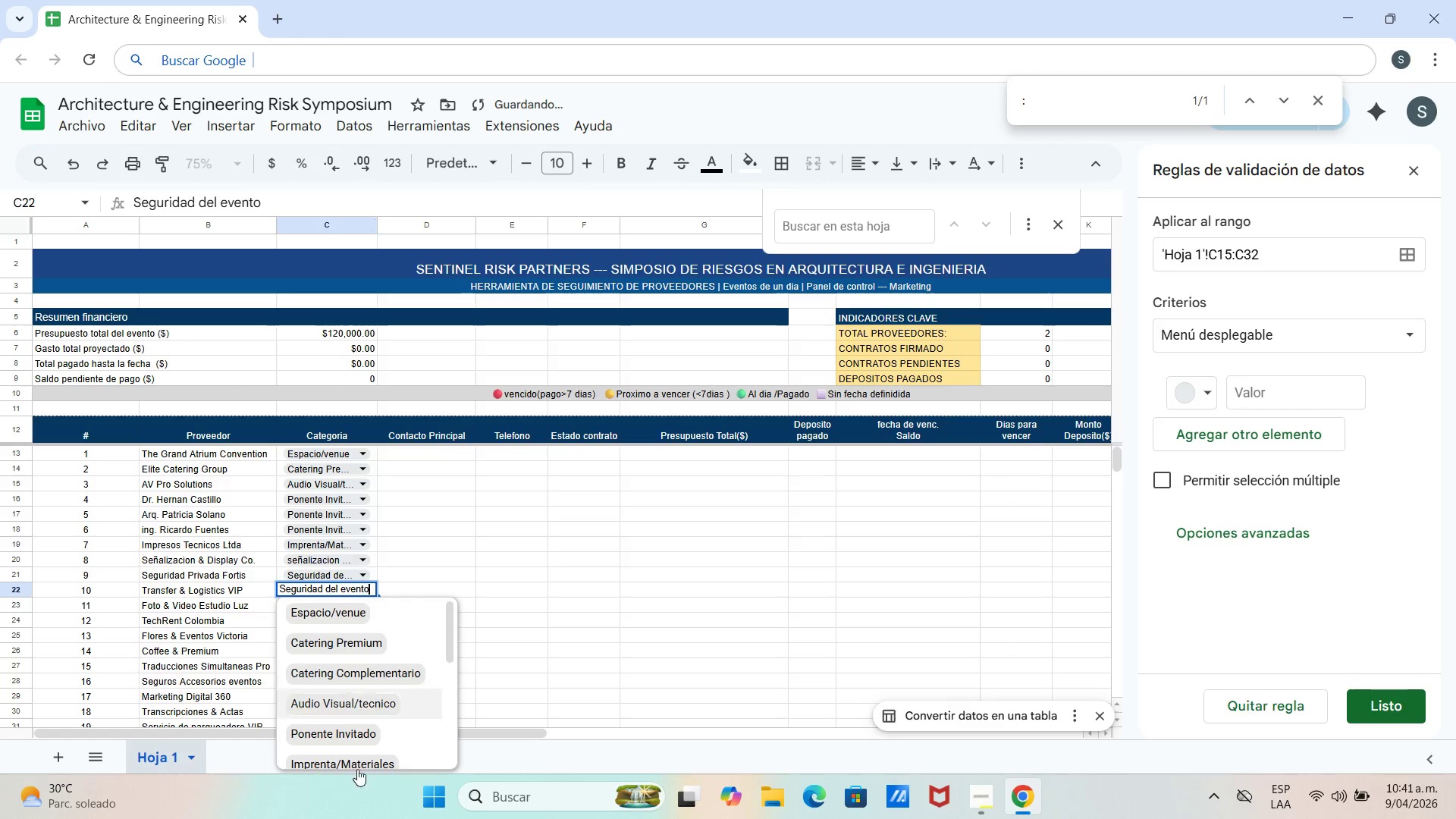 
scroll: coordinate [348, 713], scroll_direction: down, amount: 3.0
 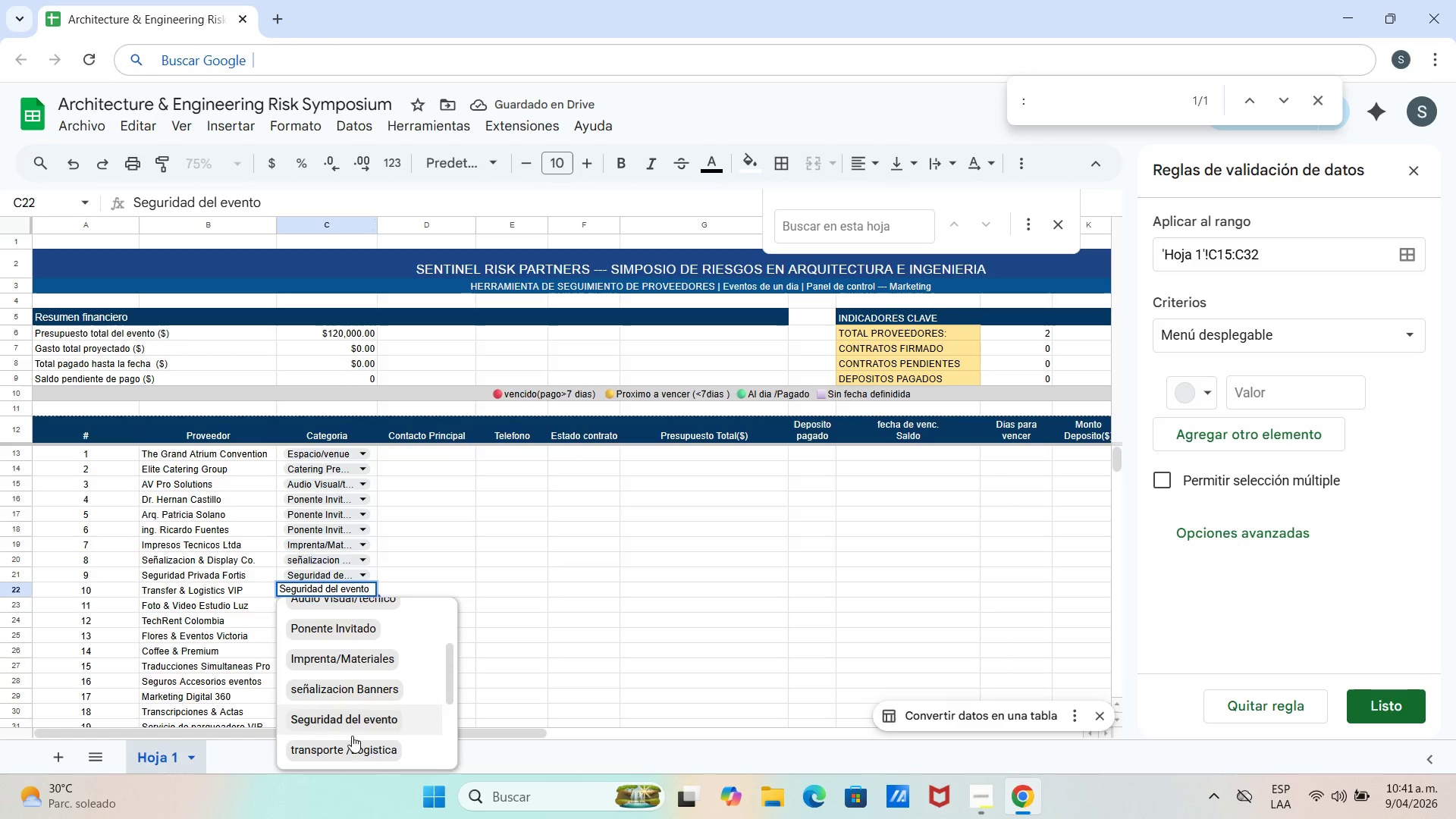 
left_click([357, 740])
 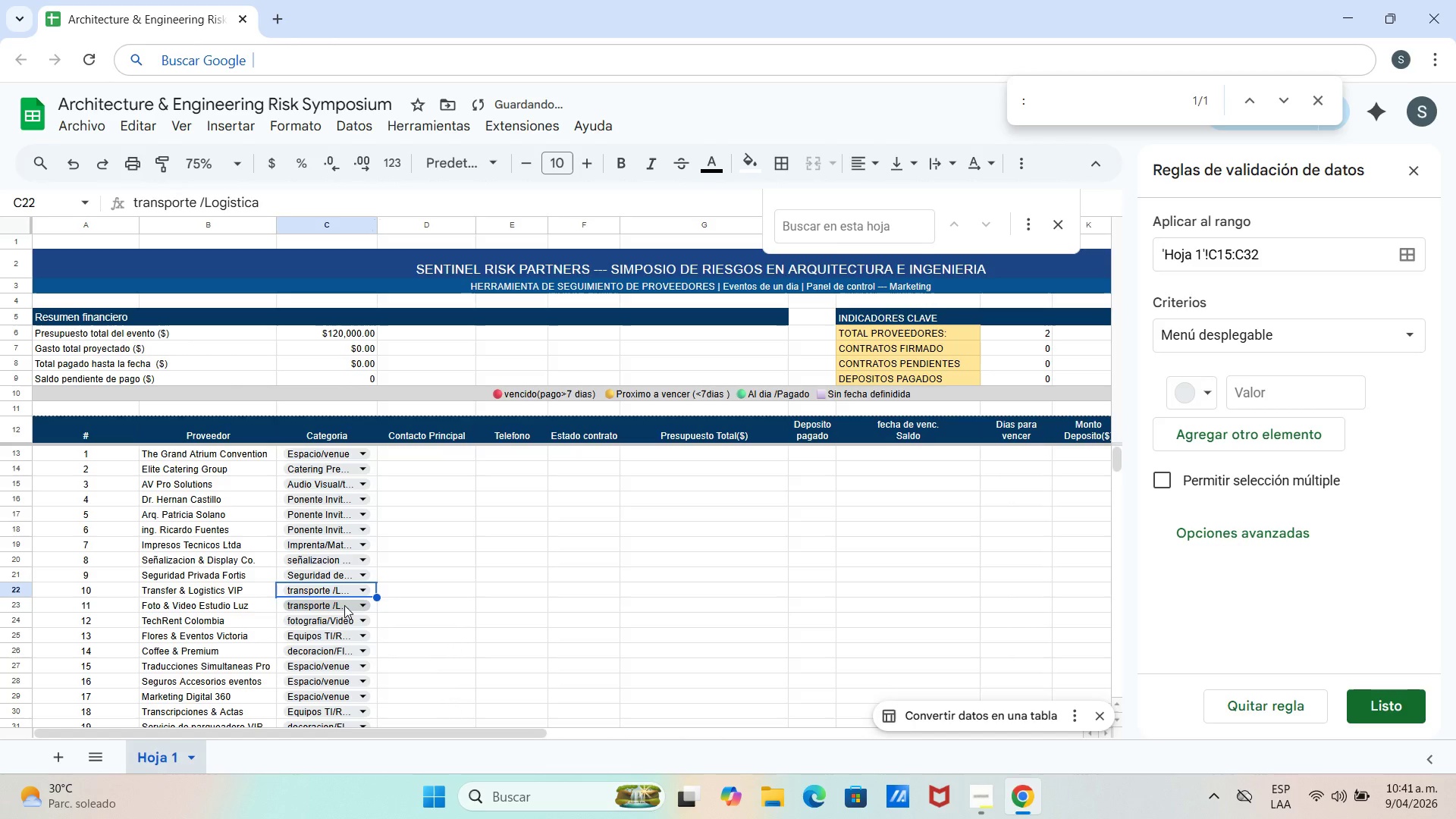 
left_click([344, 605])
 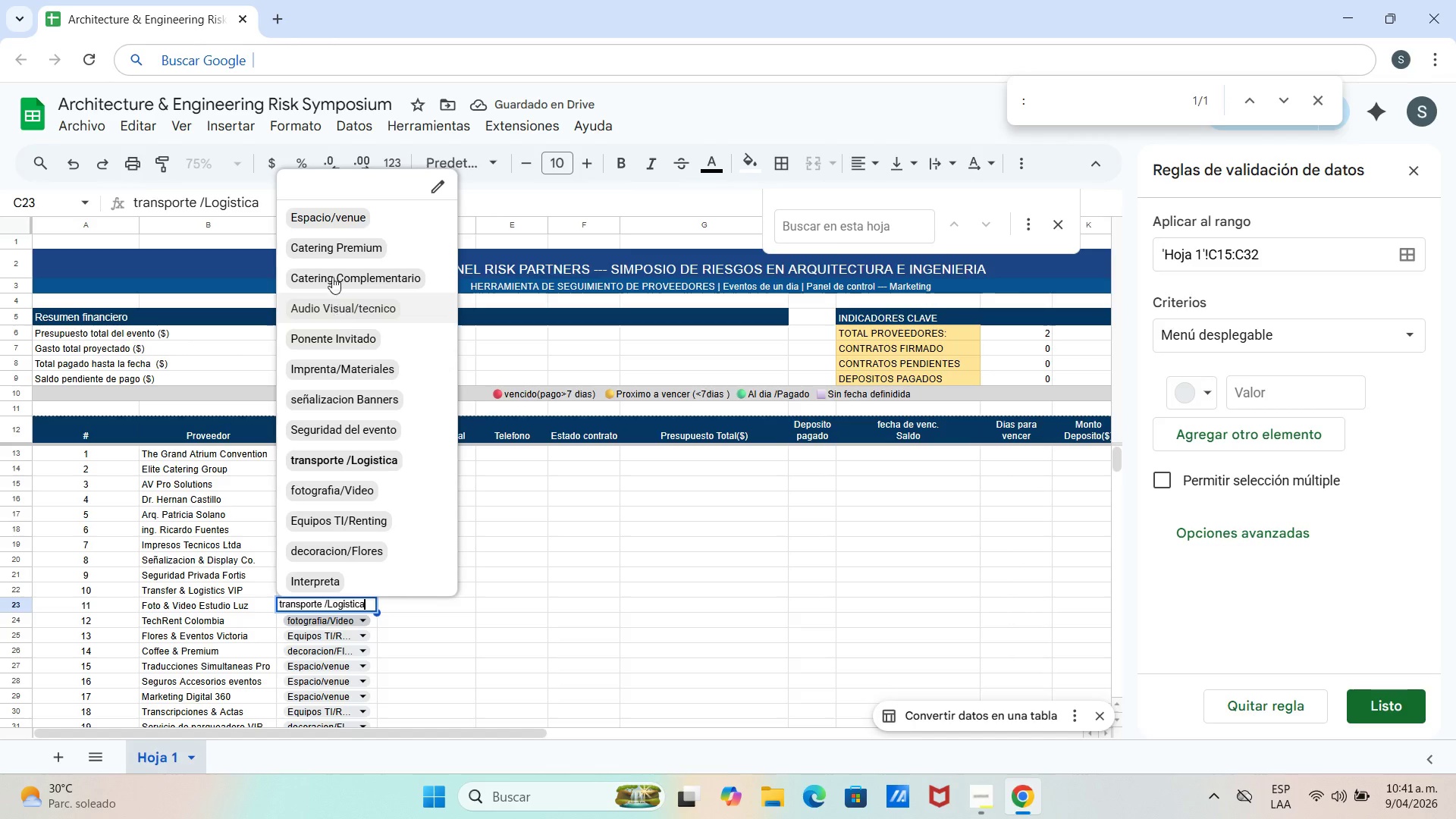 
left_click([366, 492])
 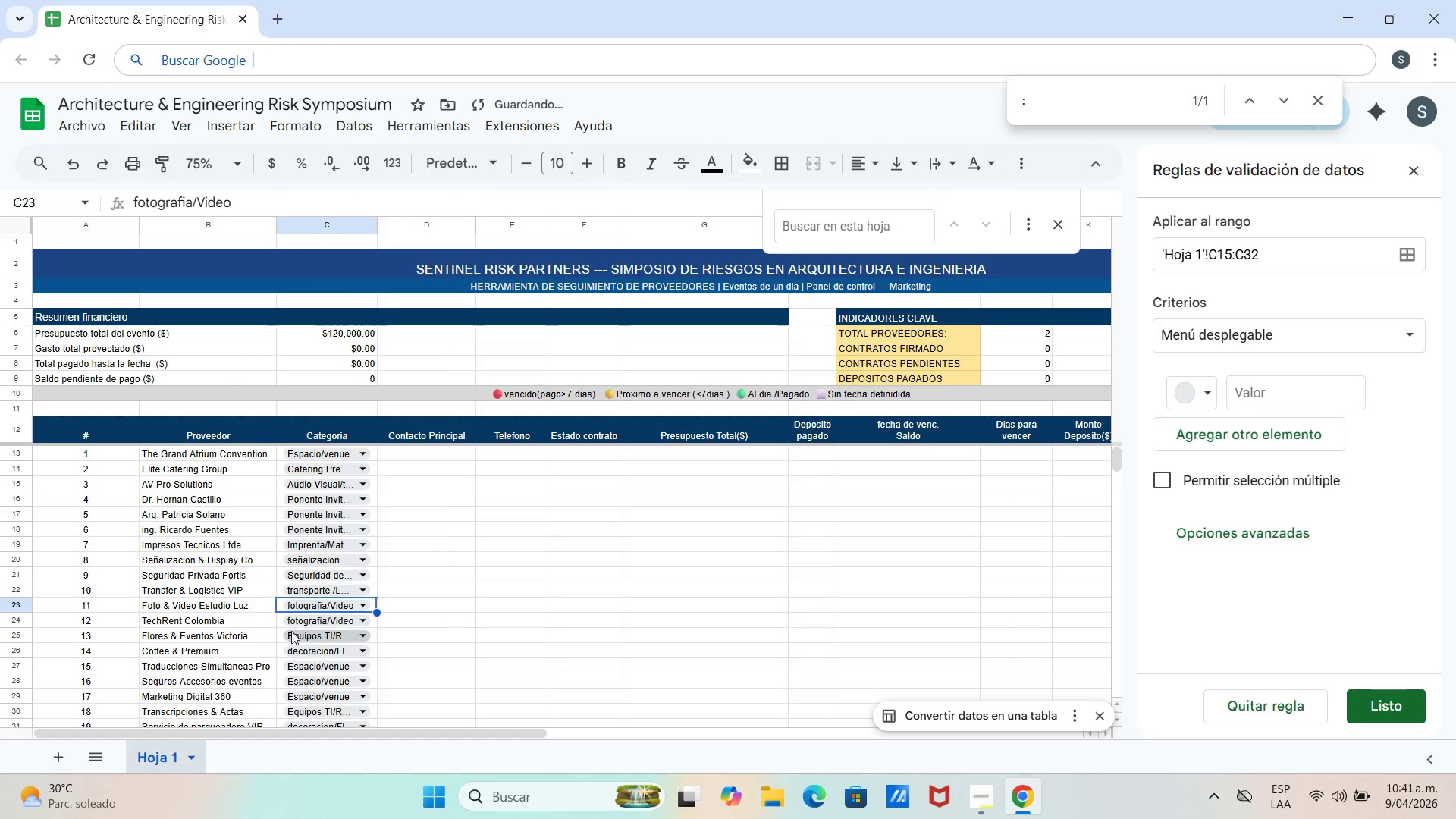 
left_click([298, 621])
 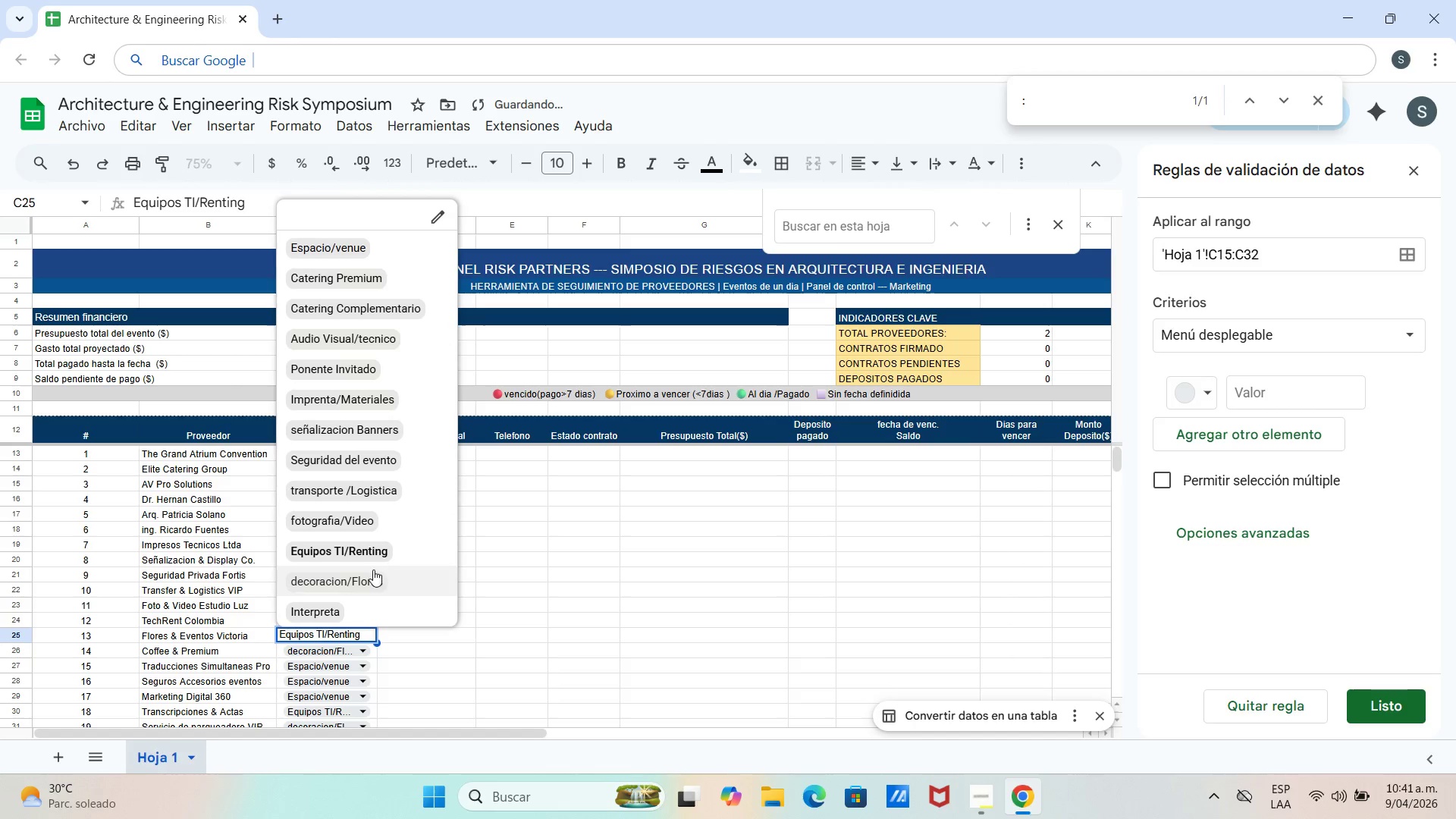 
left_click([347, 645])
 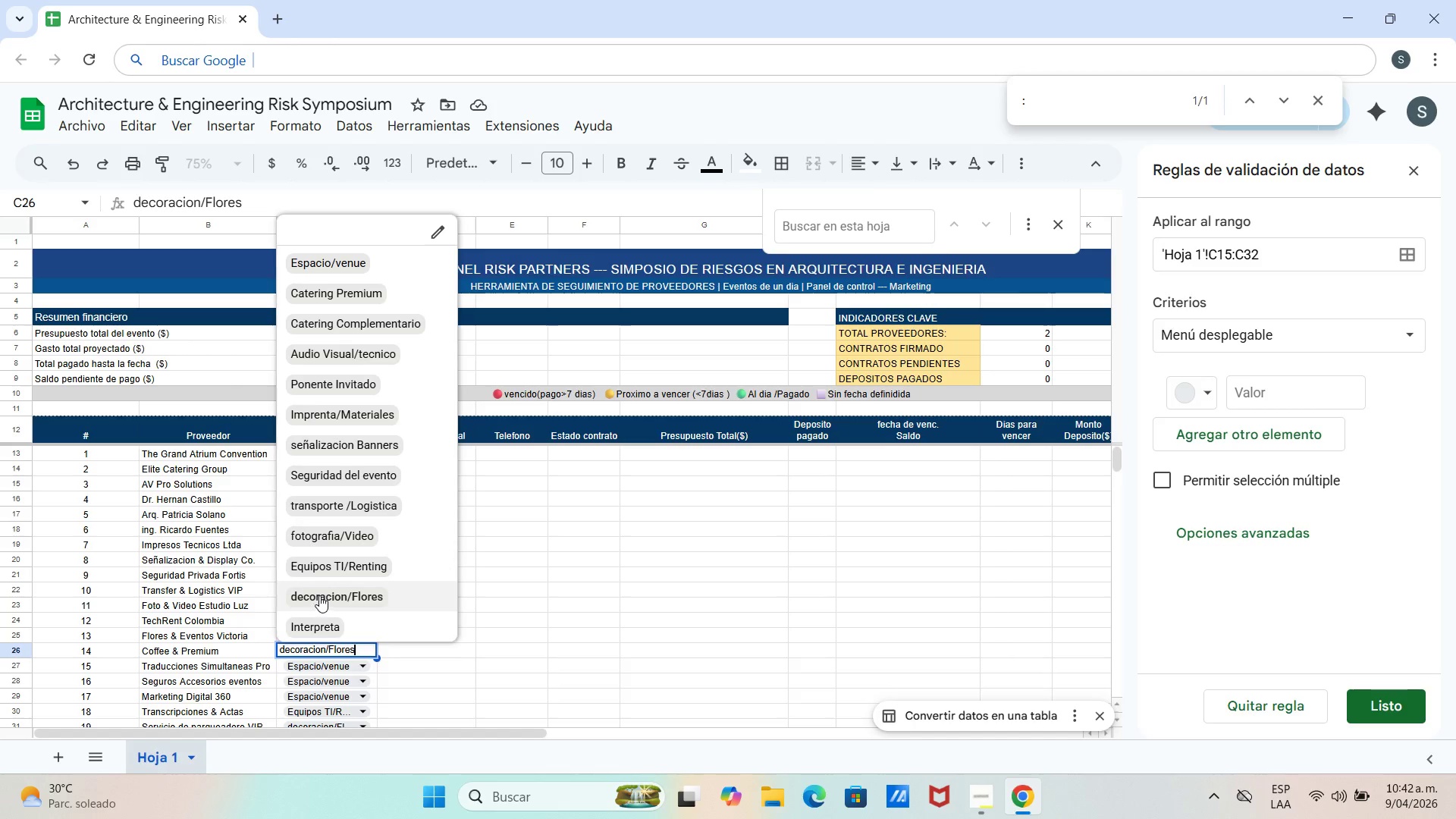 
wait(23.08)
 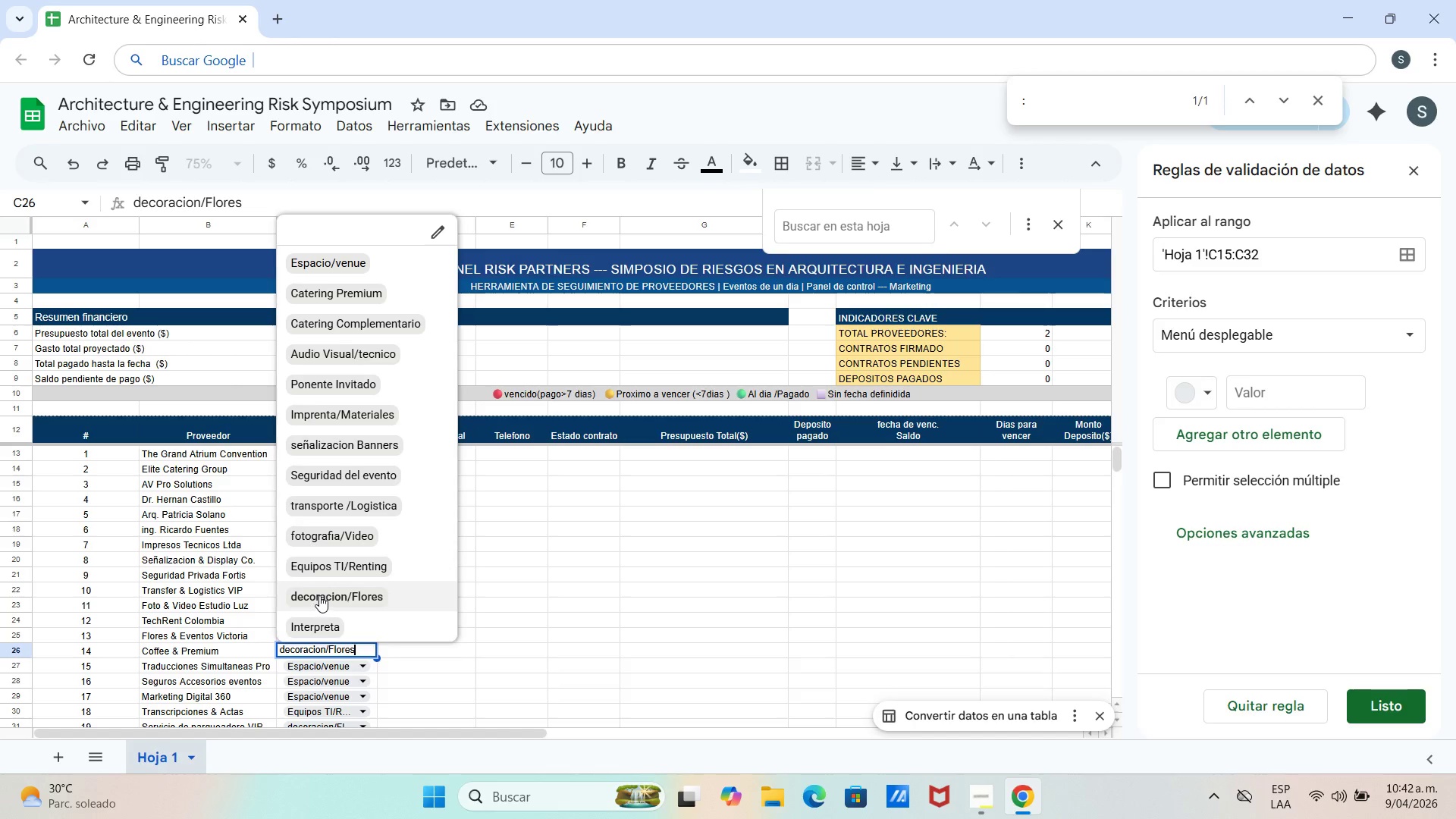 
left_click([356, 318])
 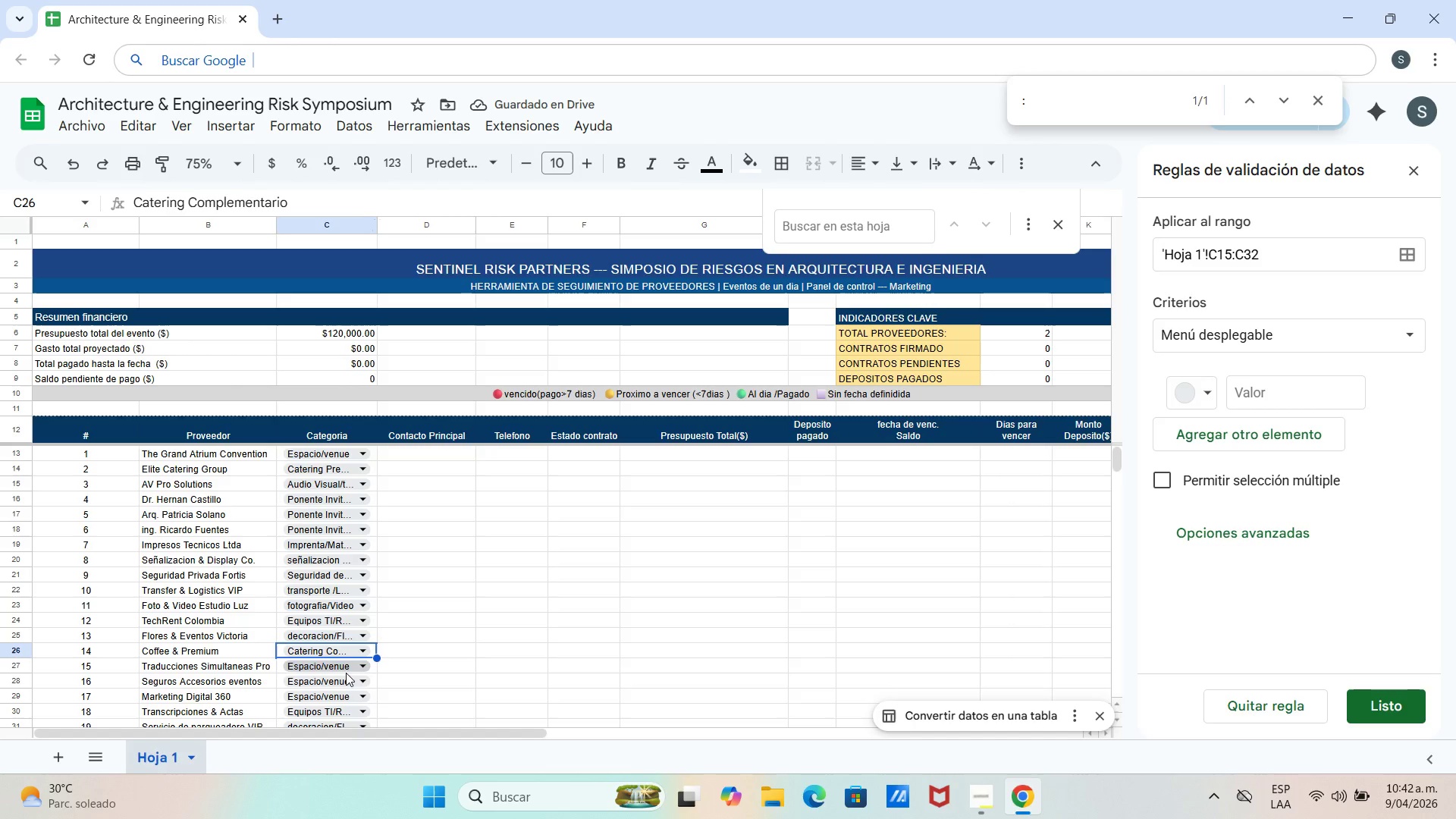 
left_click([331, 668])
 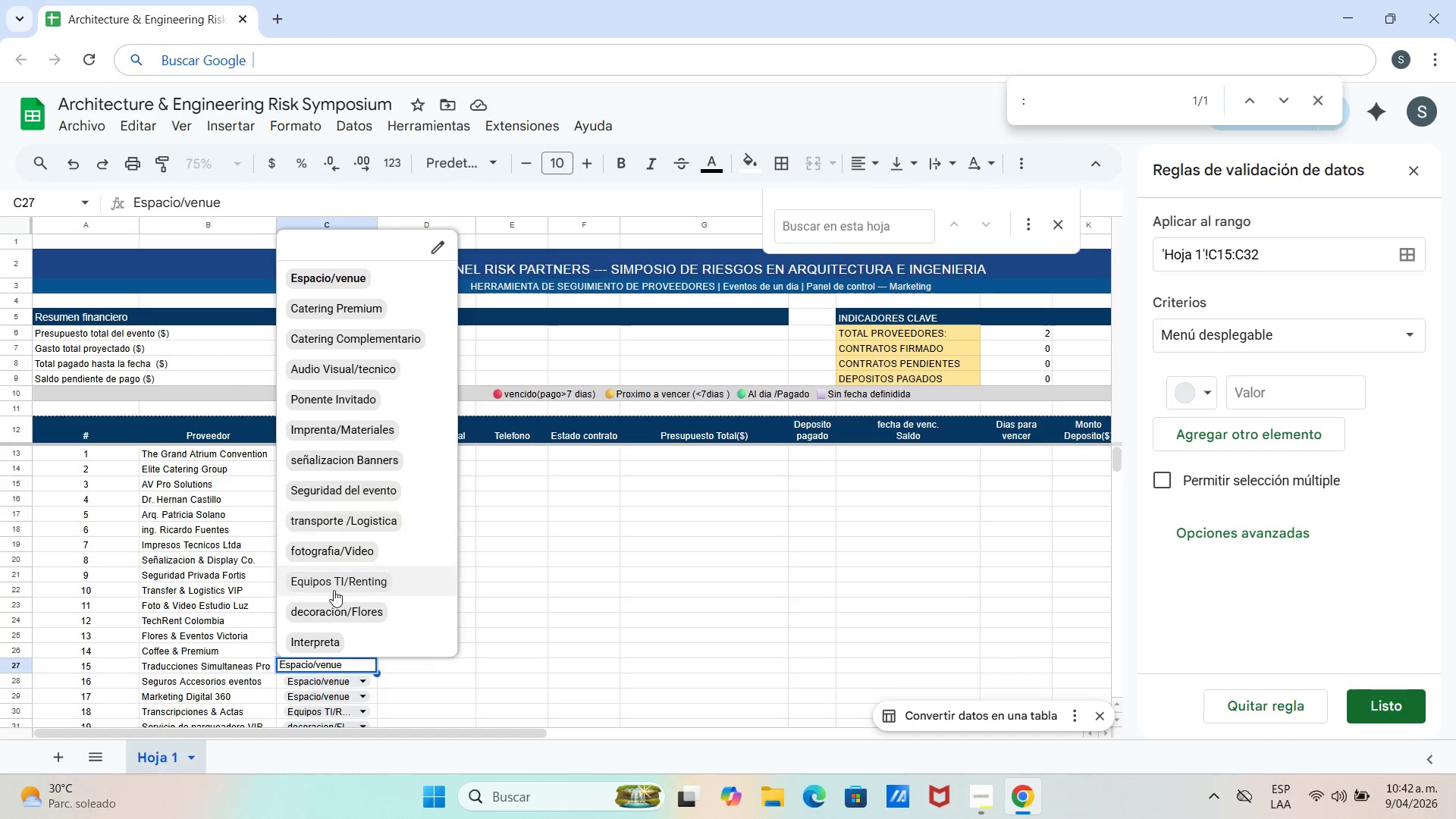 
wait(18.64)
 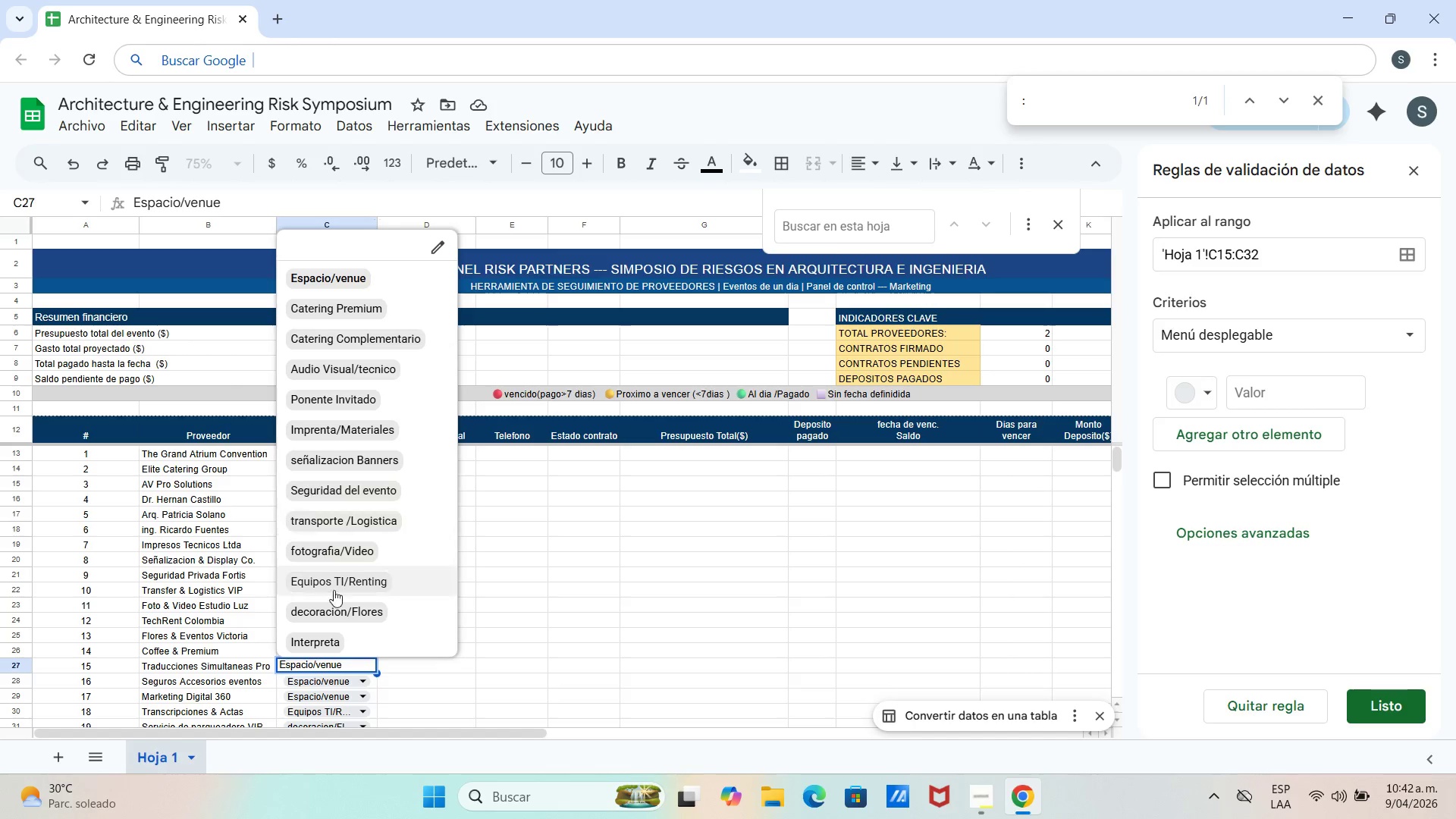 
scroll: coordinate [366, 547], scroll_direction: down, amount: 4.0
 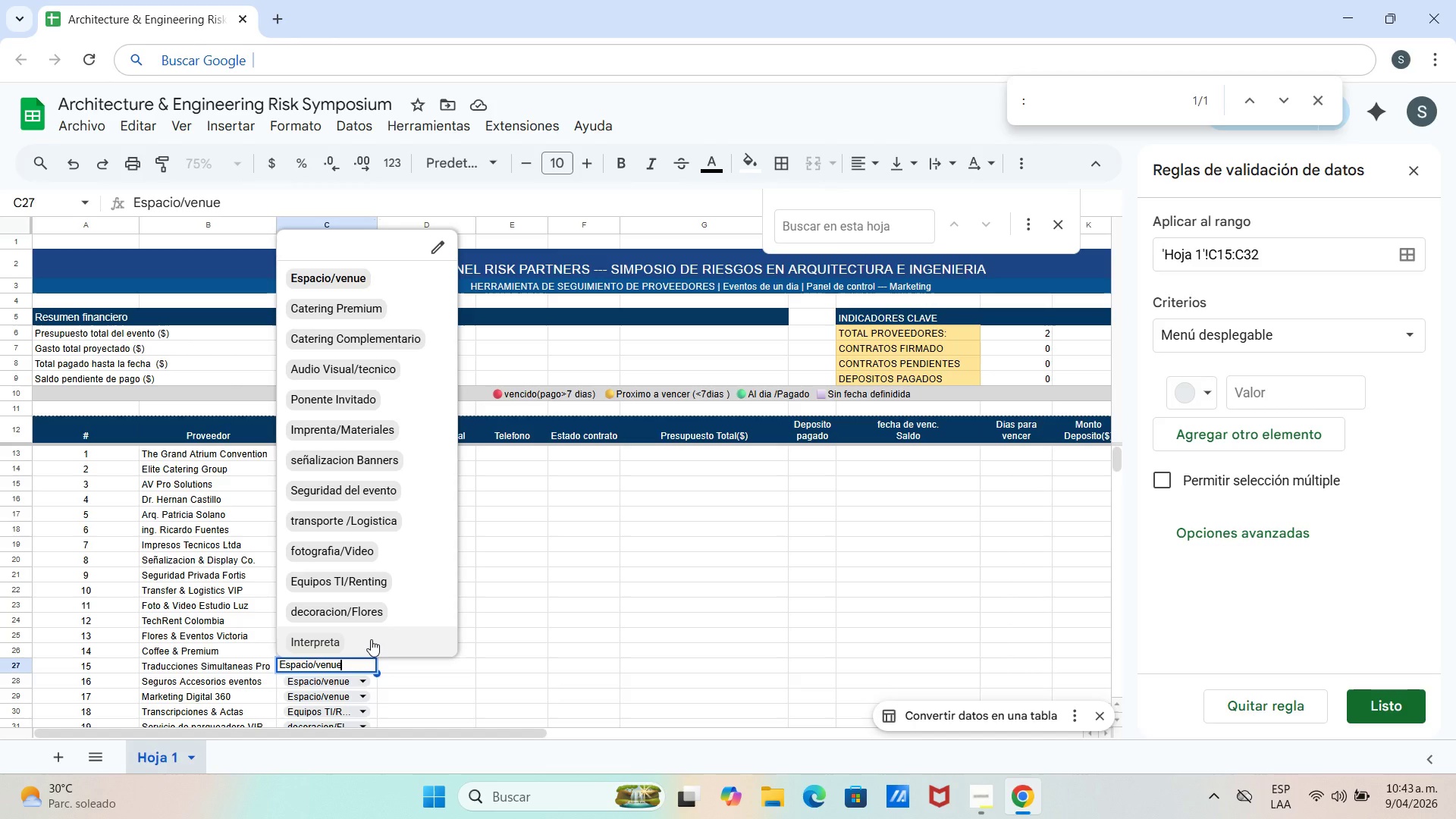 
wait(24.23)
 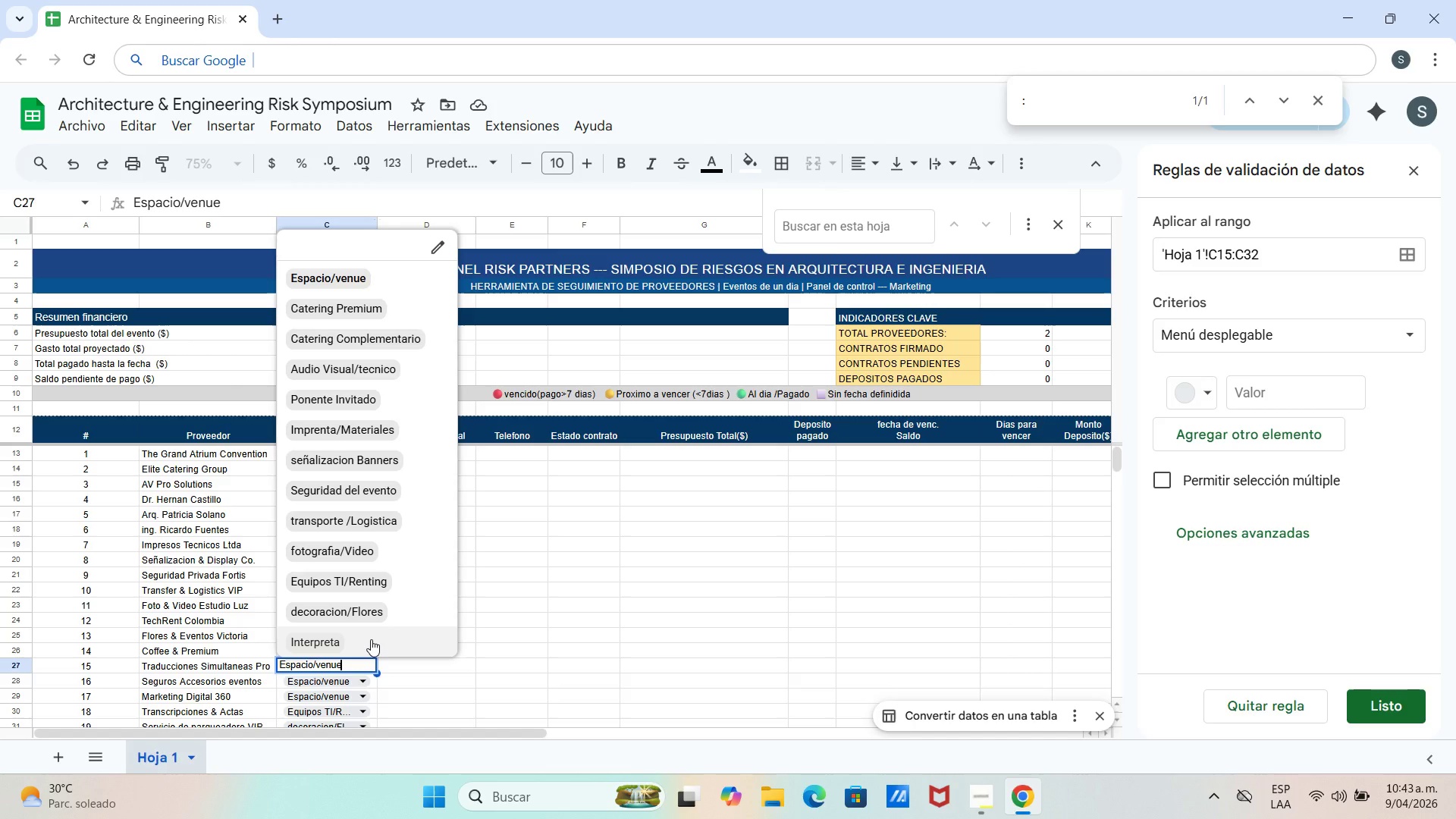 
left_click([546, 581])
 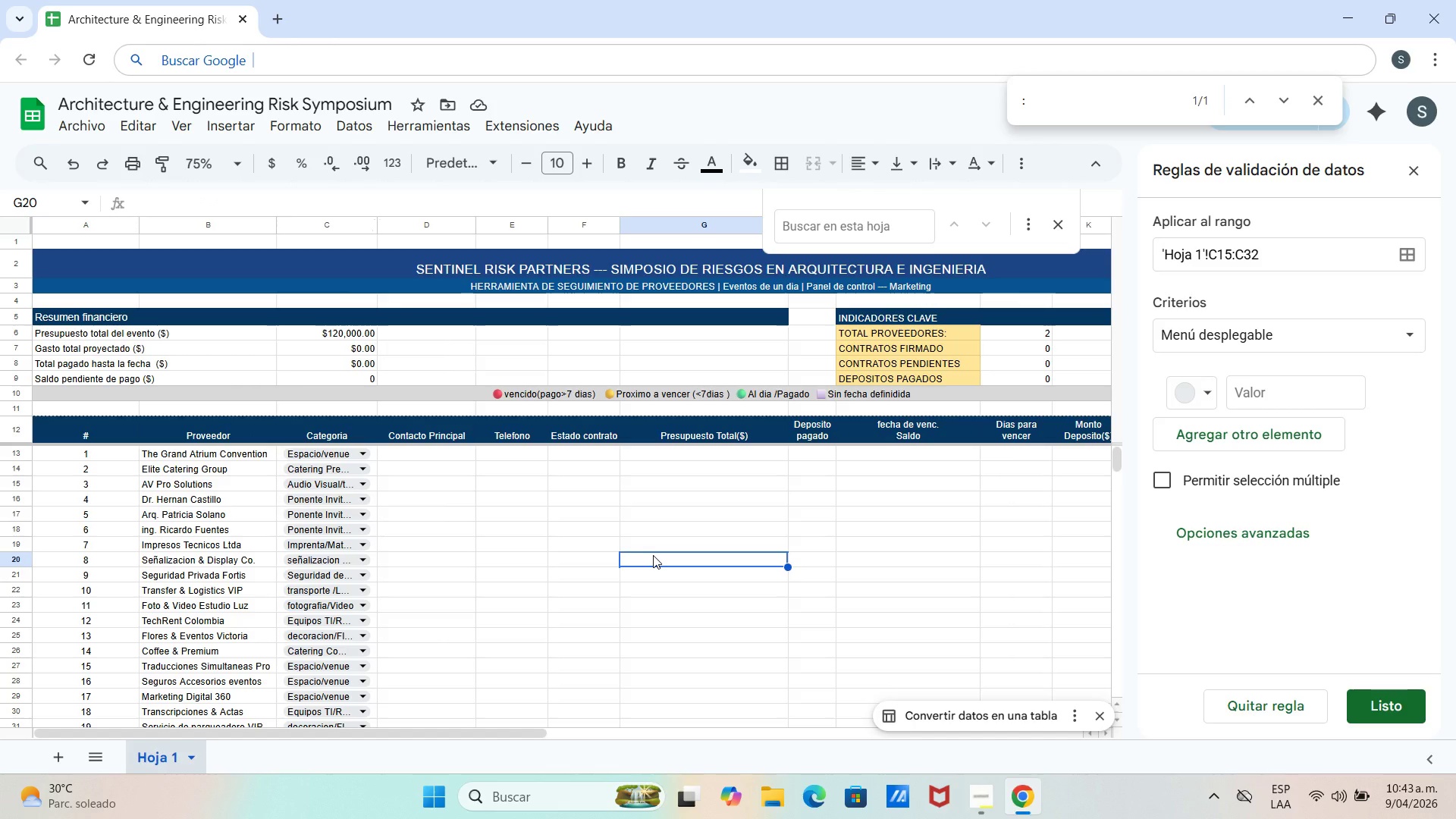 
wait(17.66)
 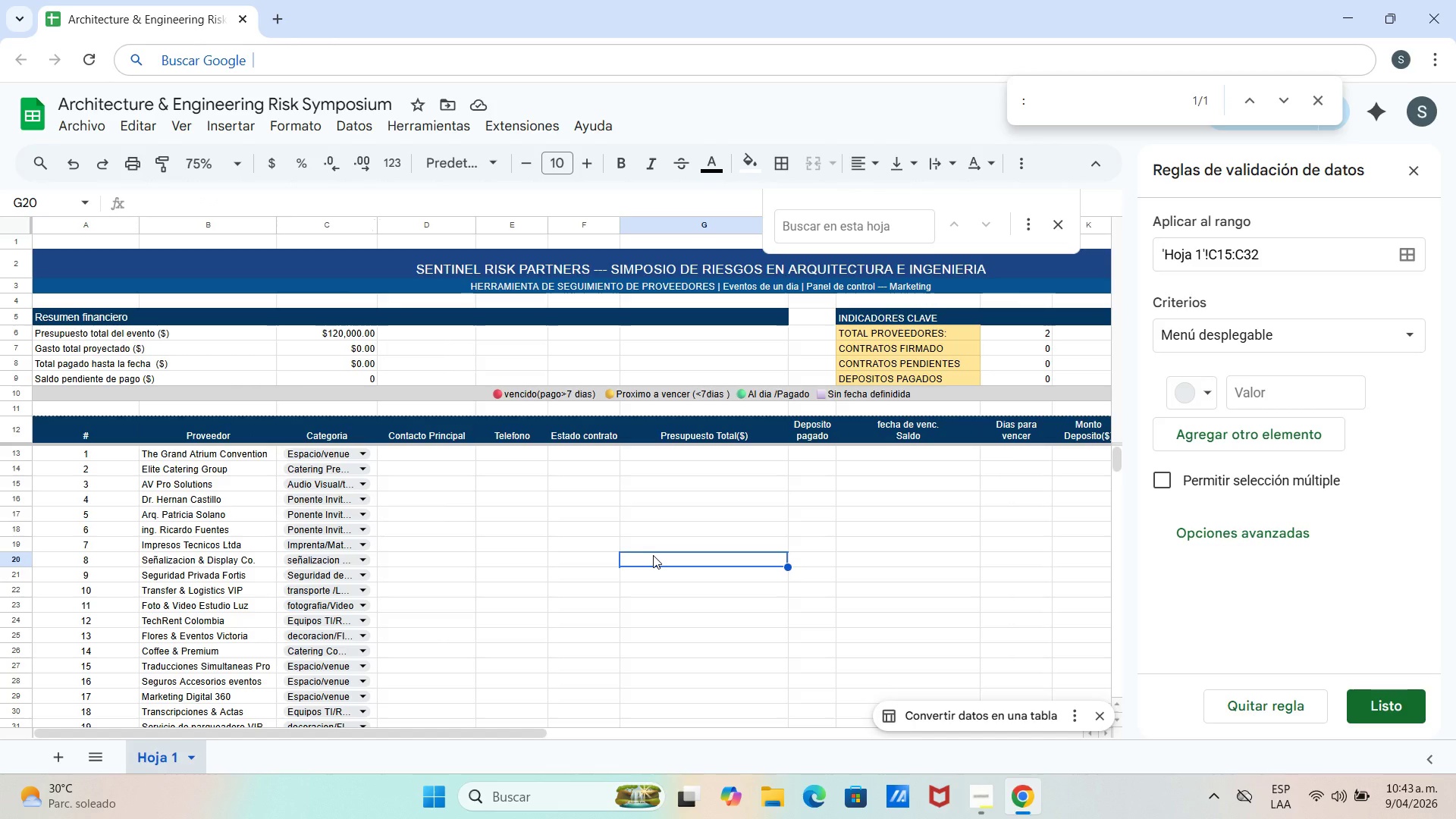 
left_click([312, 712])
 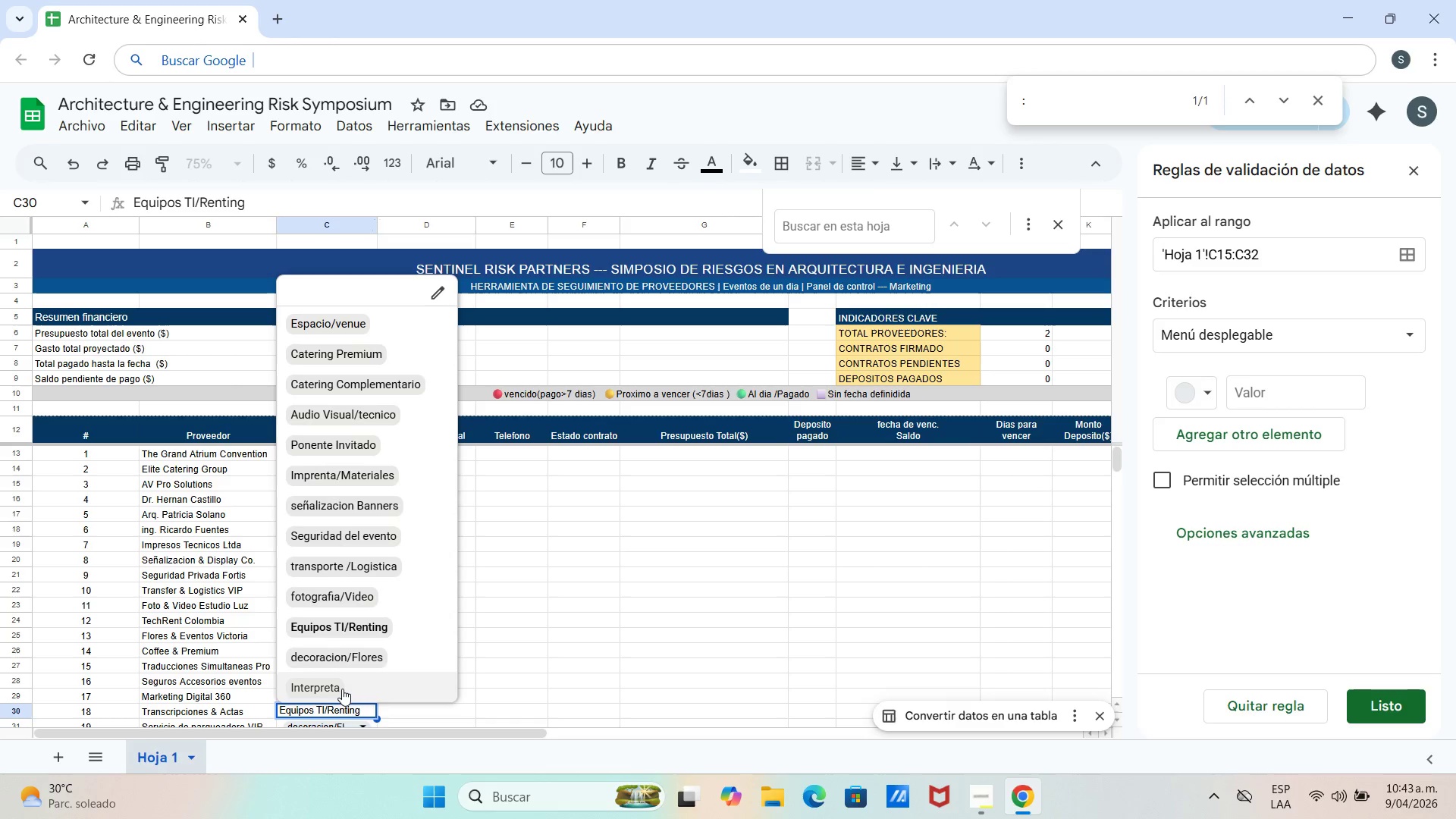 
scroll: coordinate [389, 581], scroll_direction: up, amount: 3.0
 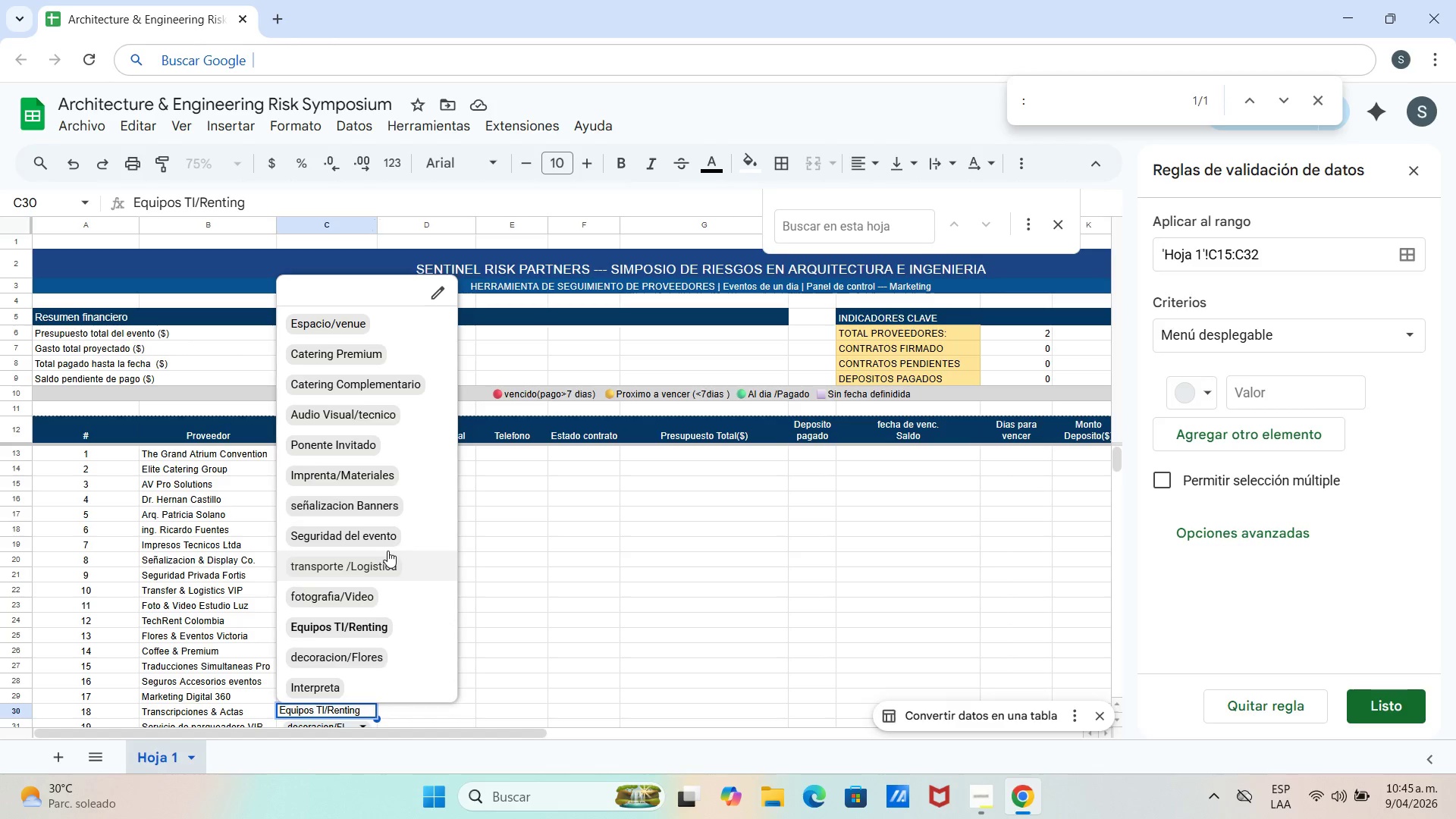 
wait(150.99)
 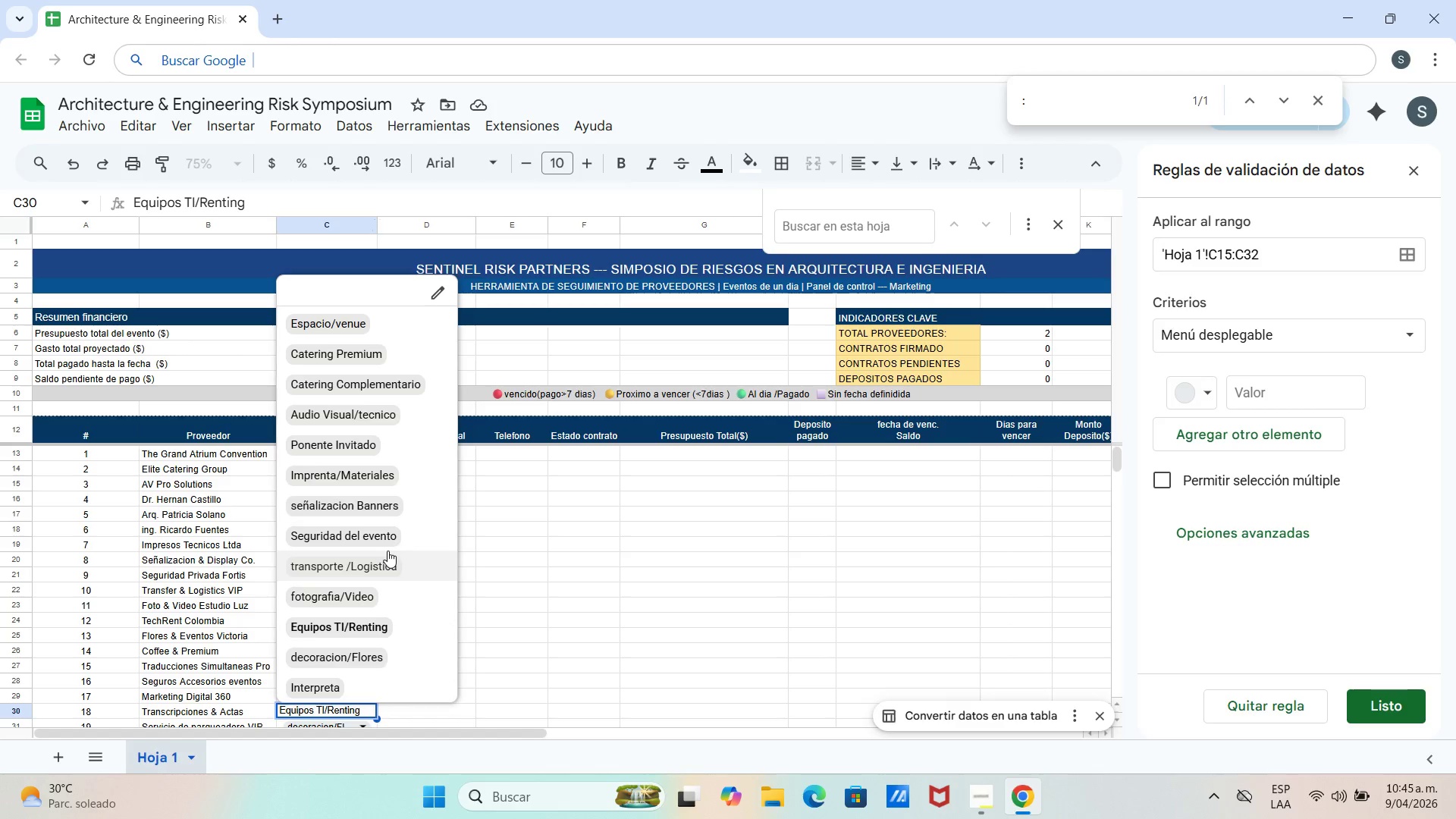 
left_click([1399, 423])
 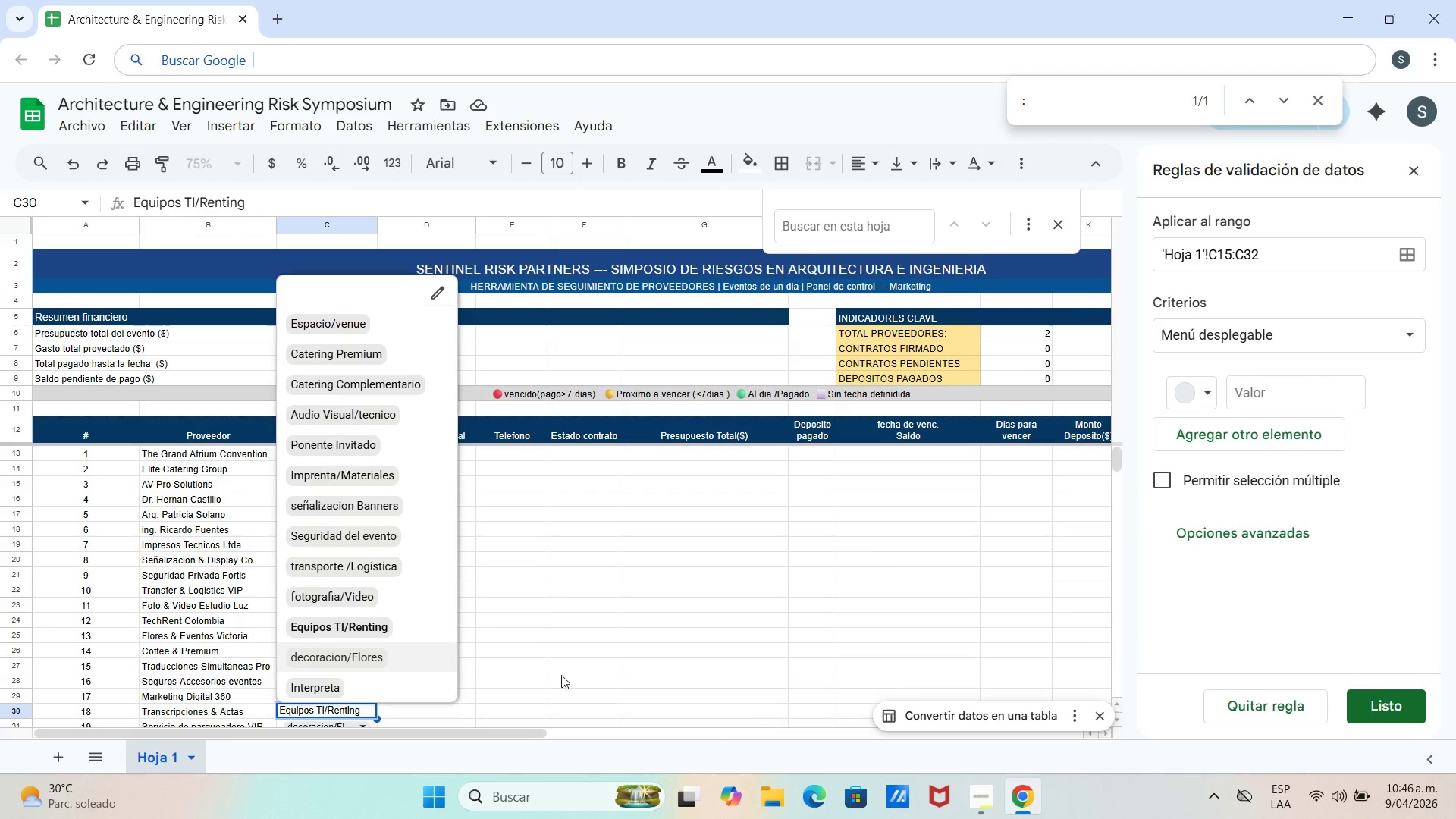 
left_click([483, 710])
 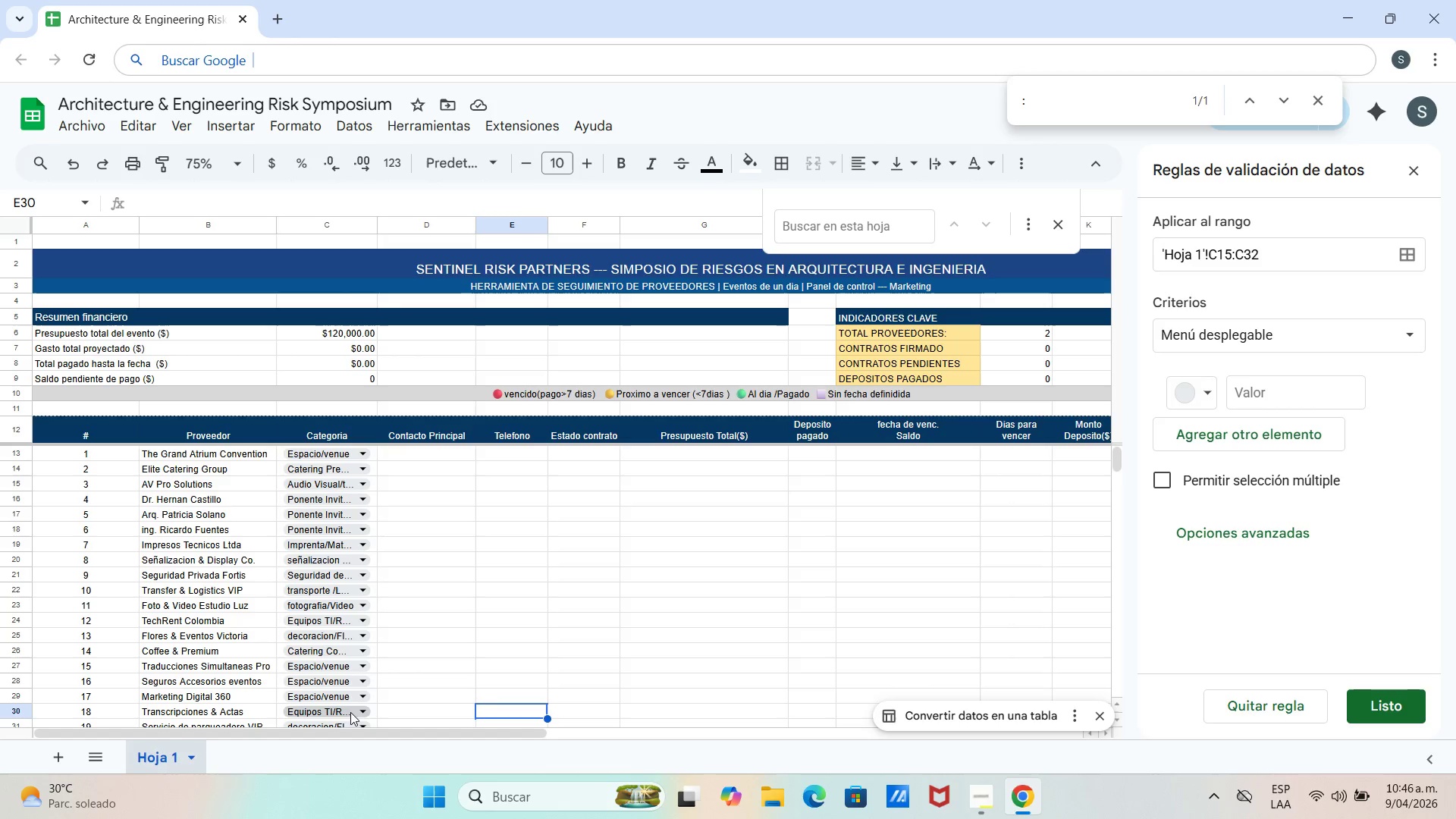 
left_click([409, 661])
 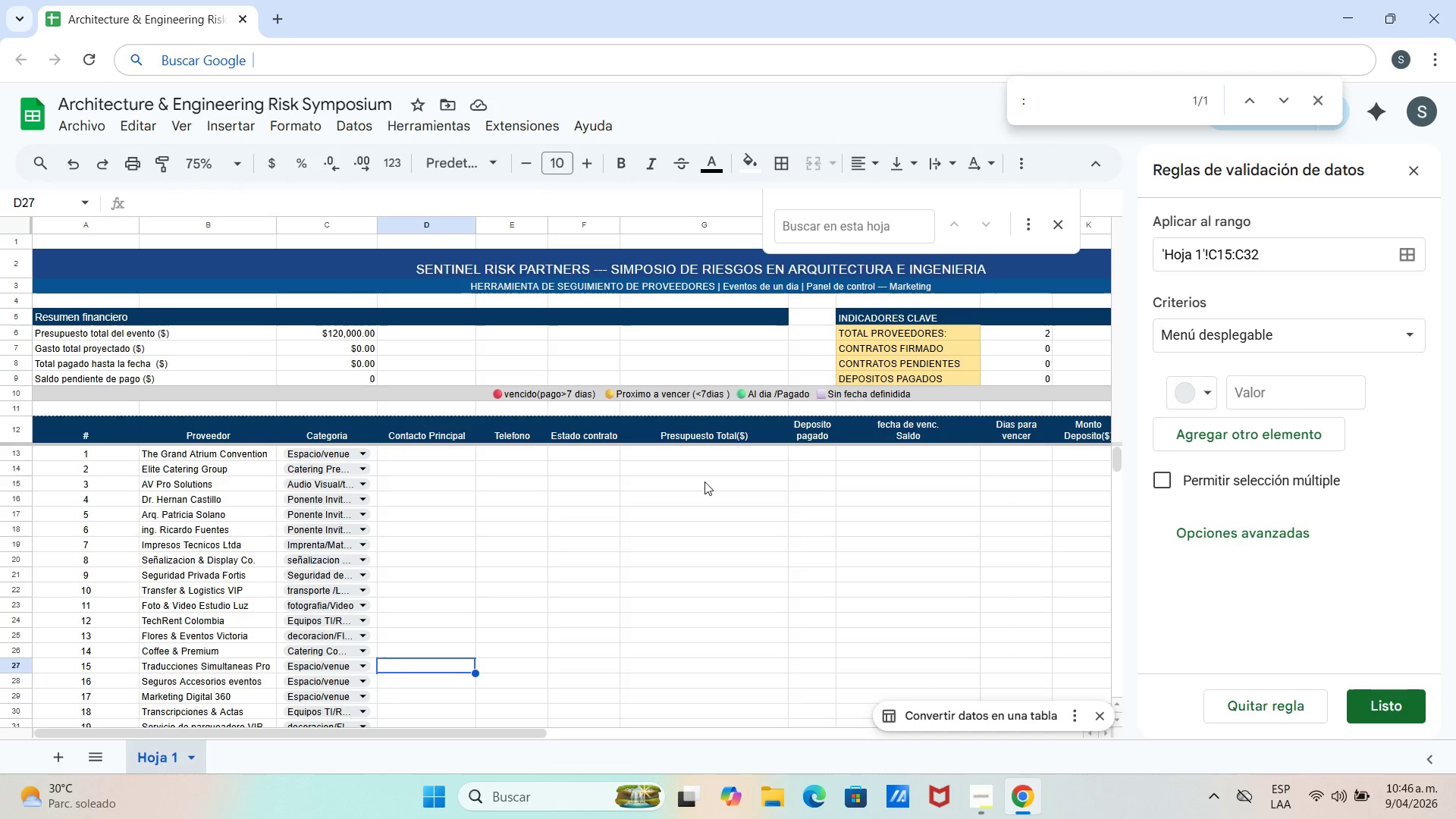 
scroll: coordinate [472, 641], scroll_direction: down, amount: 2.0
 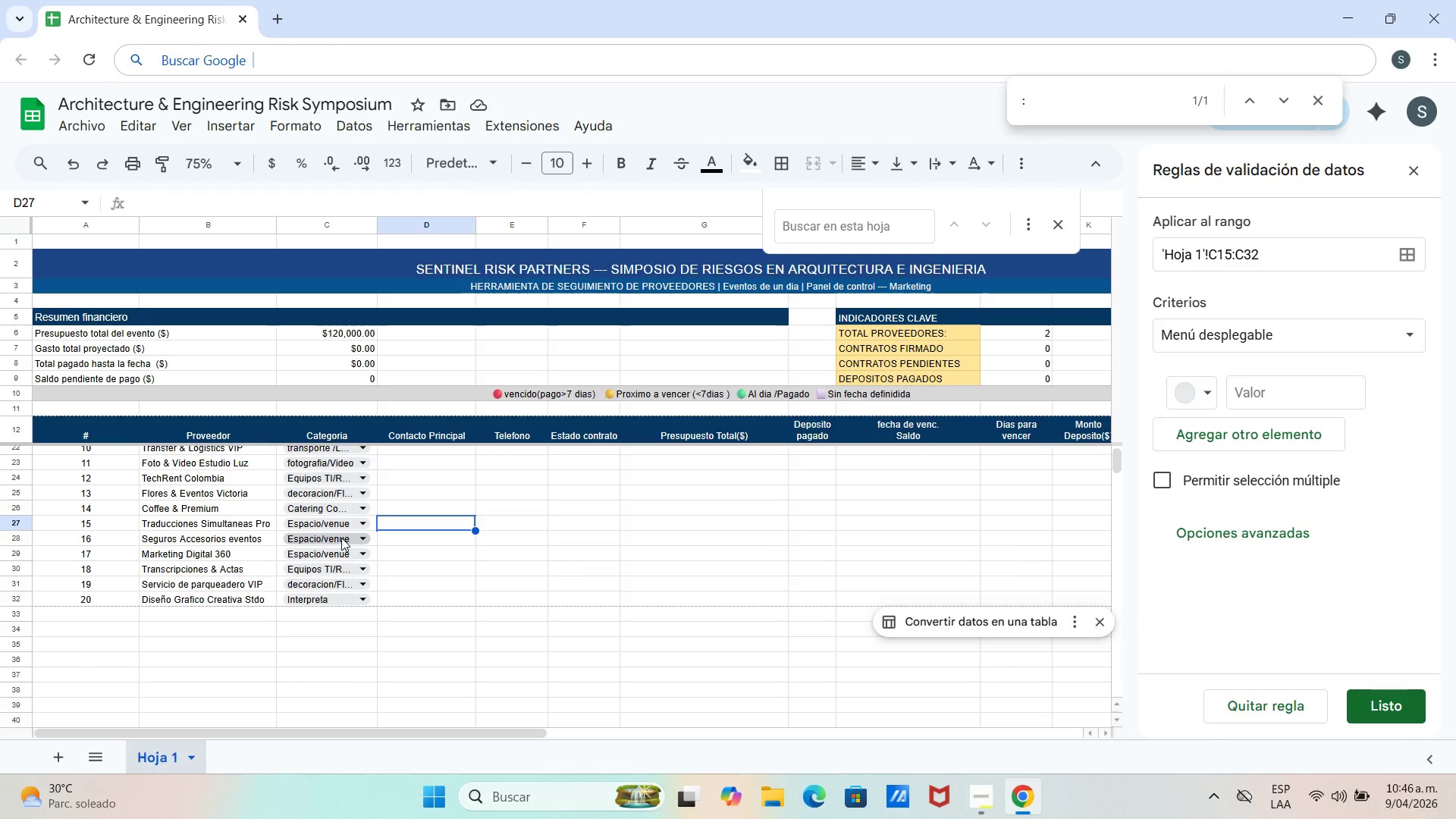 
left_click([341, 538])
 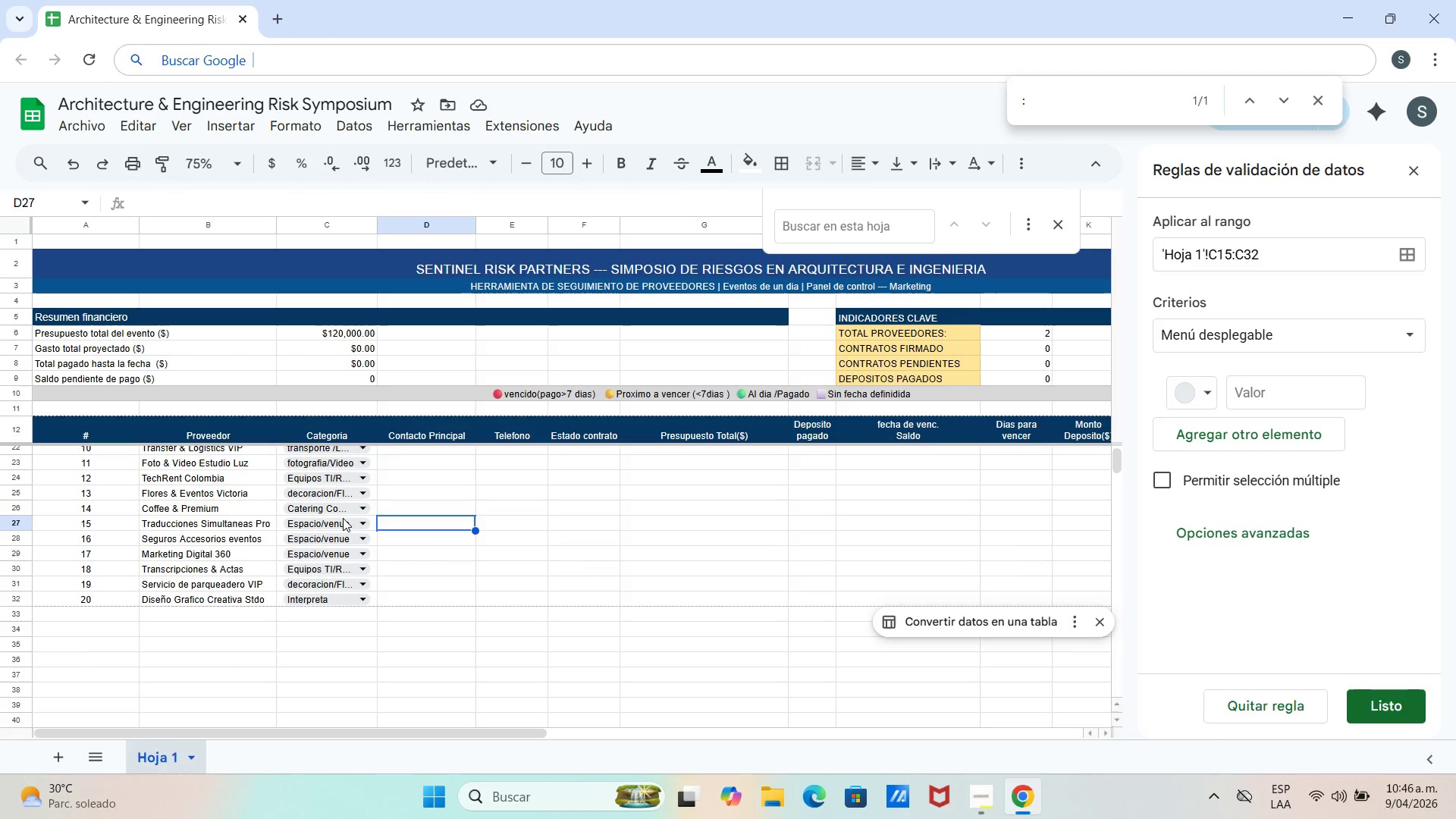 
left_click([362, 522])
 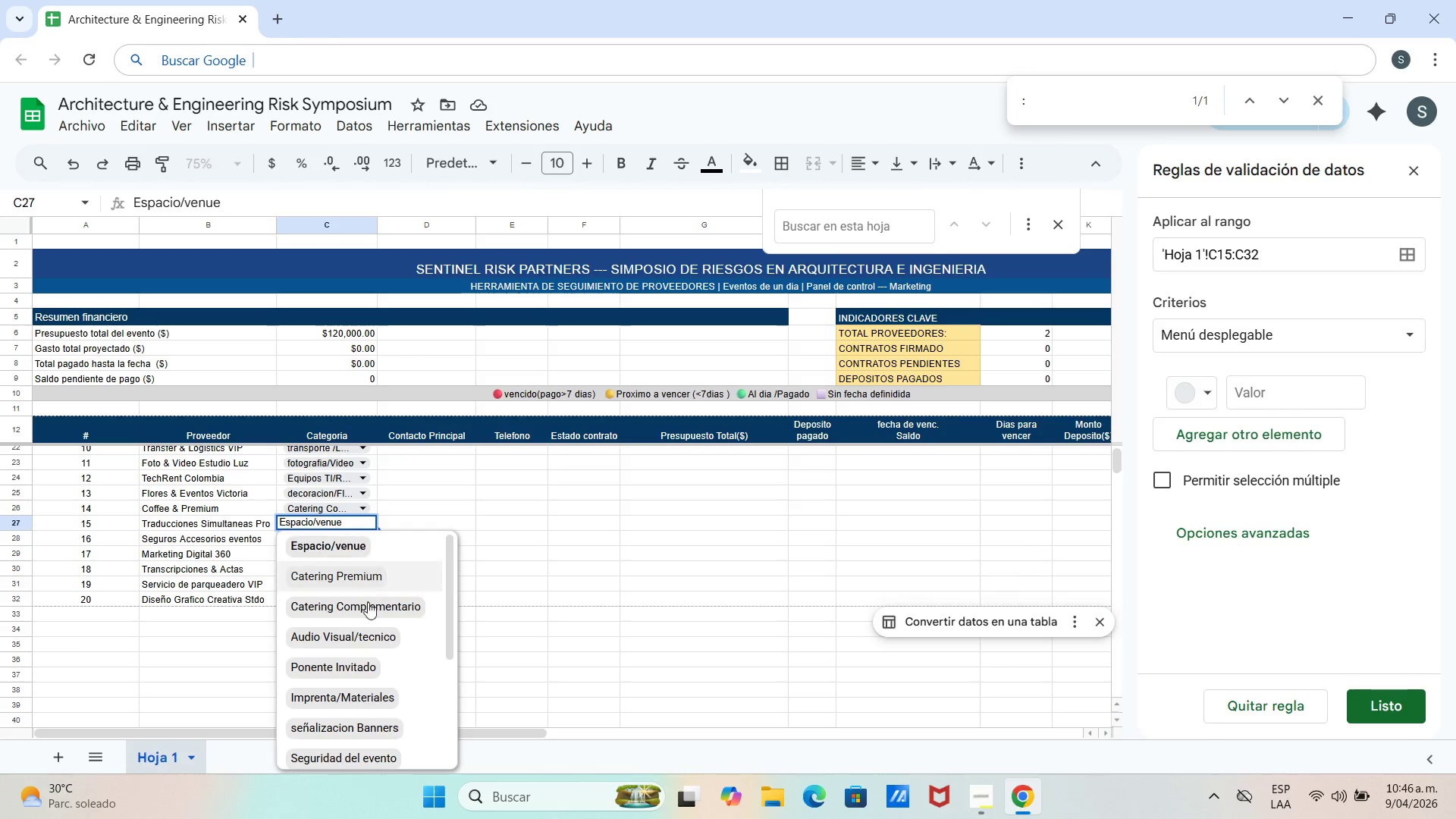 
scroll: coordinate [351, 660], scroll_direction: down, amount: 5.0
 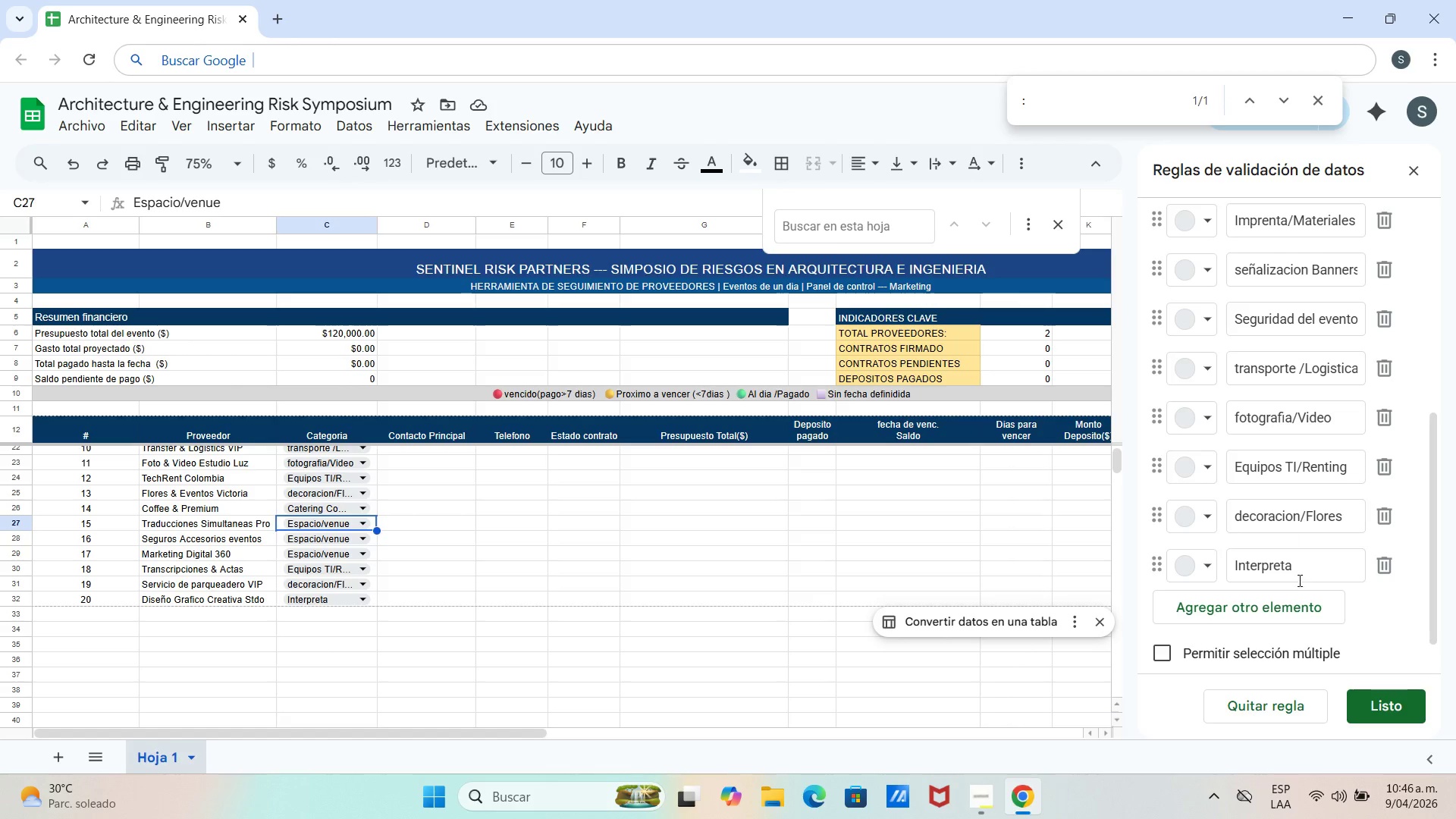 
left_click([1226, 614])
 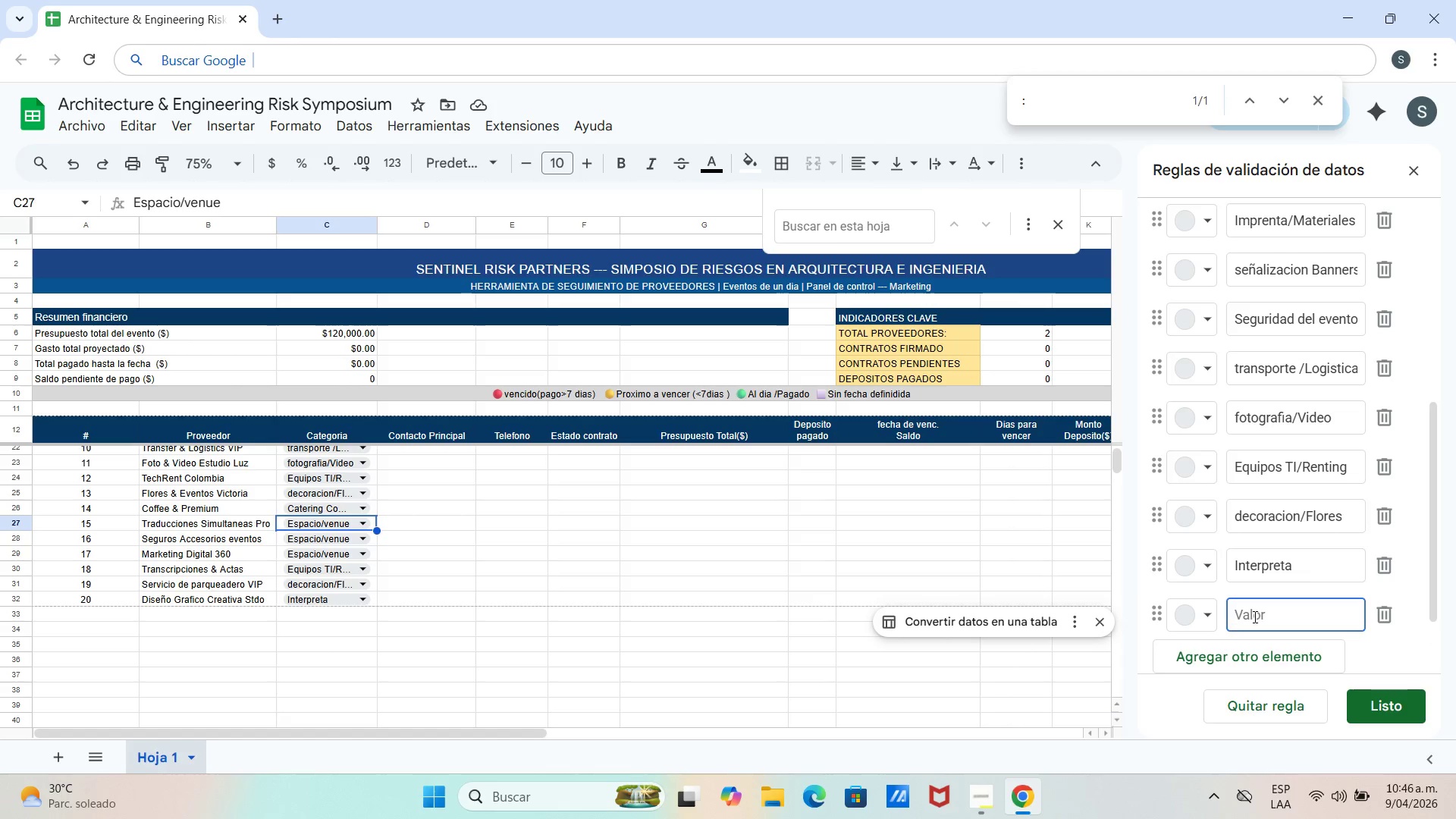 
wait(6.33)
 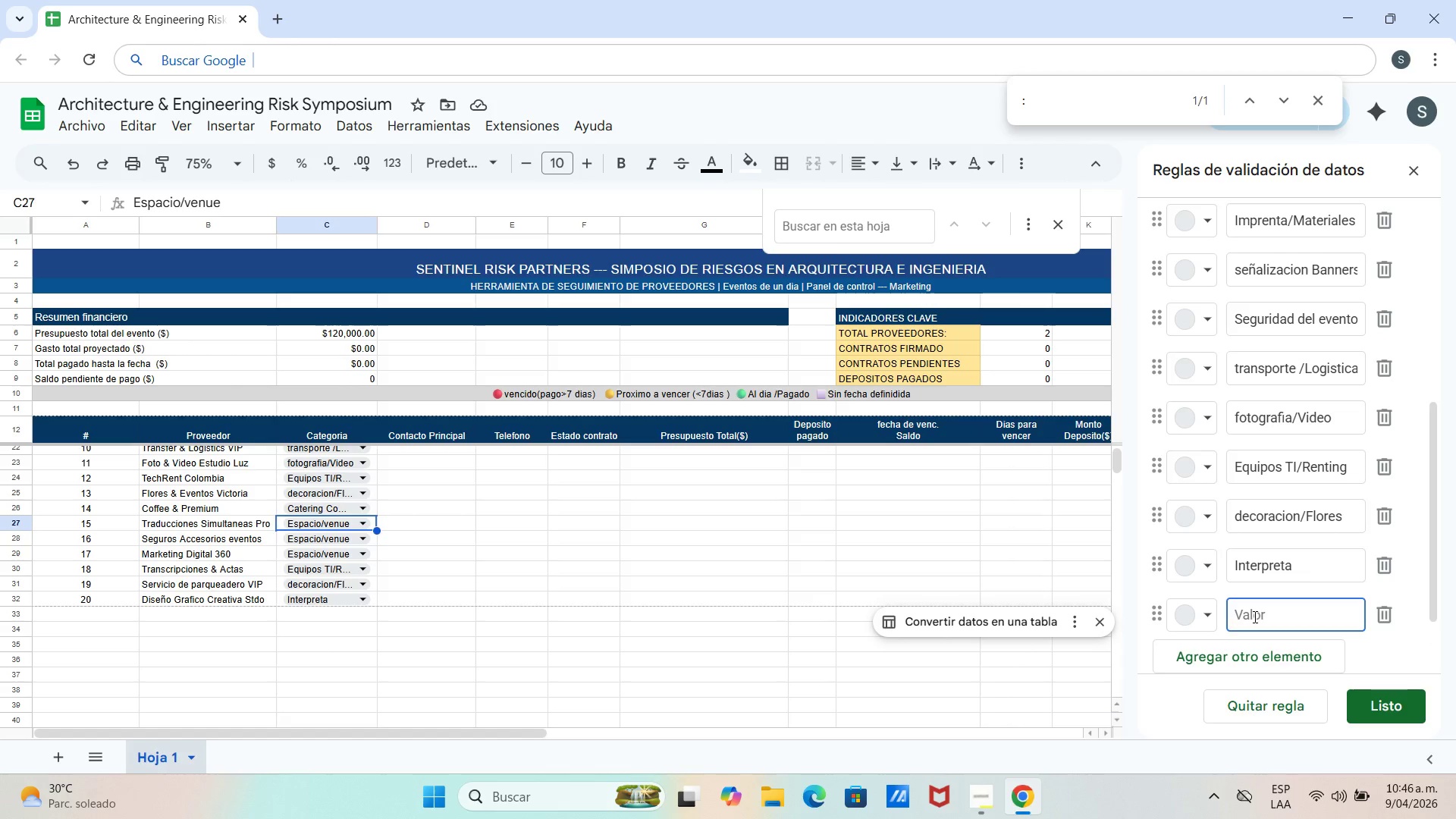 
type(i)
key(Backspace)
type(Interpt)
key(Backspace)
type(retacion&)
 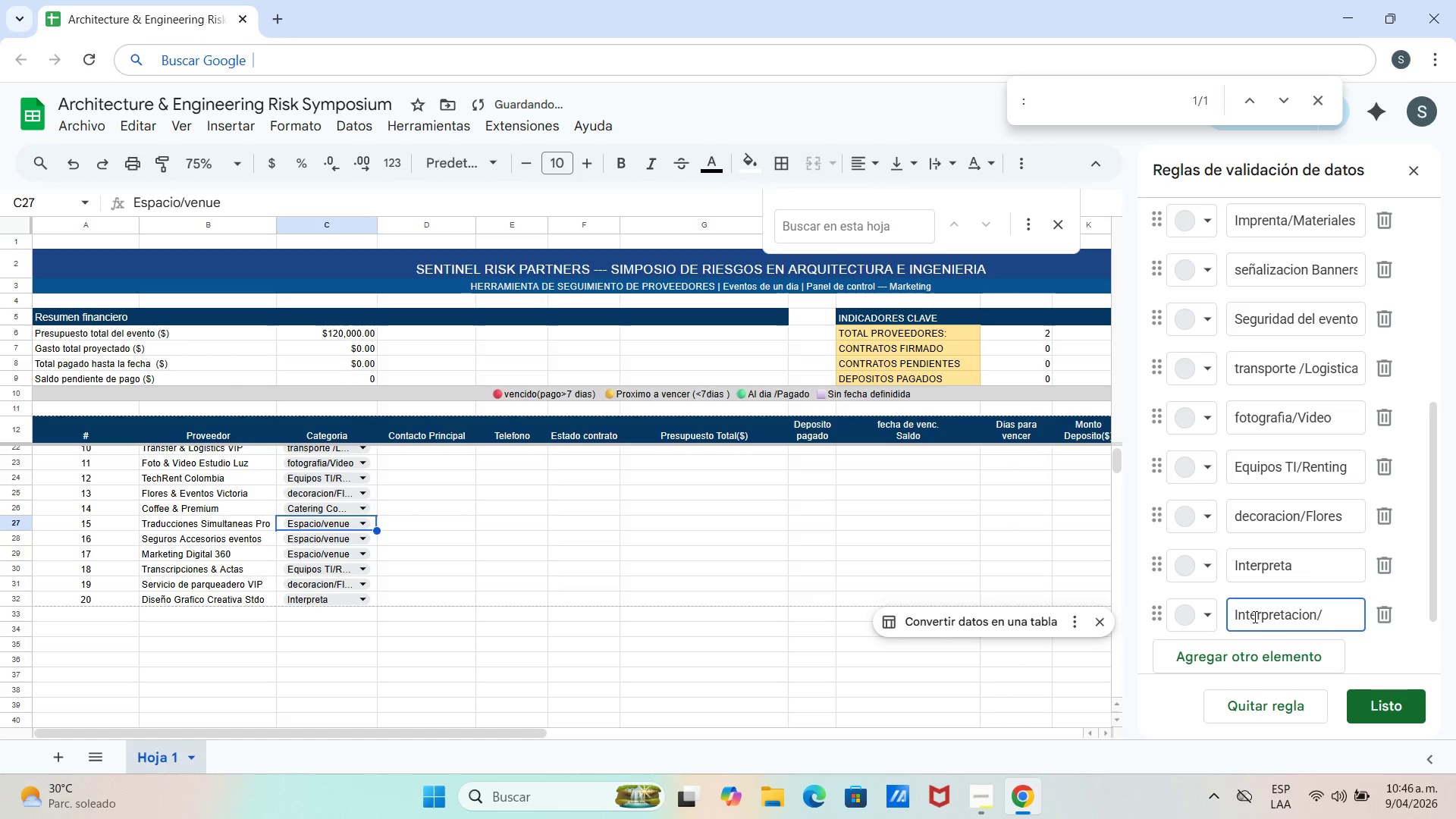 
type(Idiokma)
key(Backspace)
key(Backspace)
type(as)
 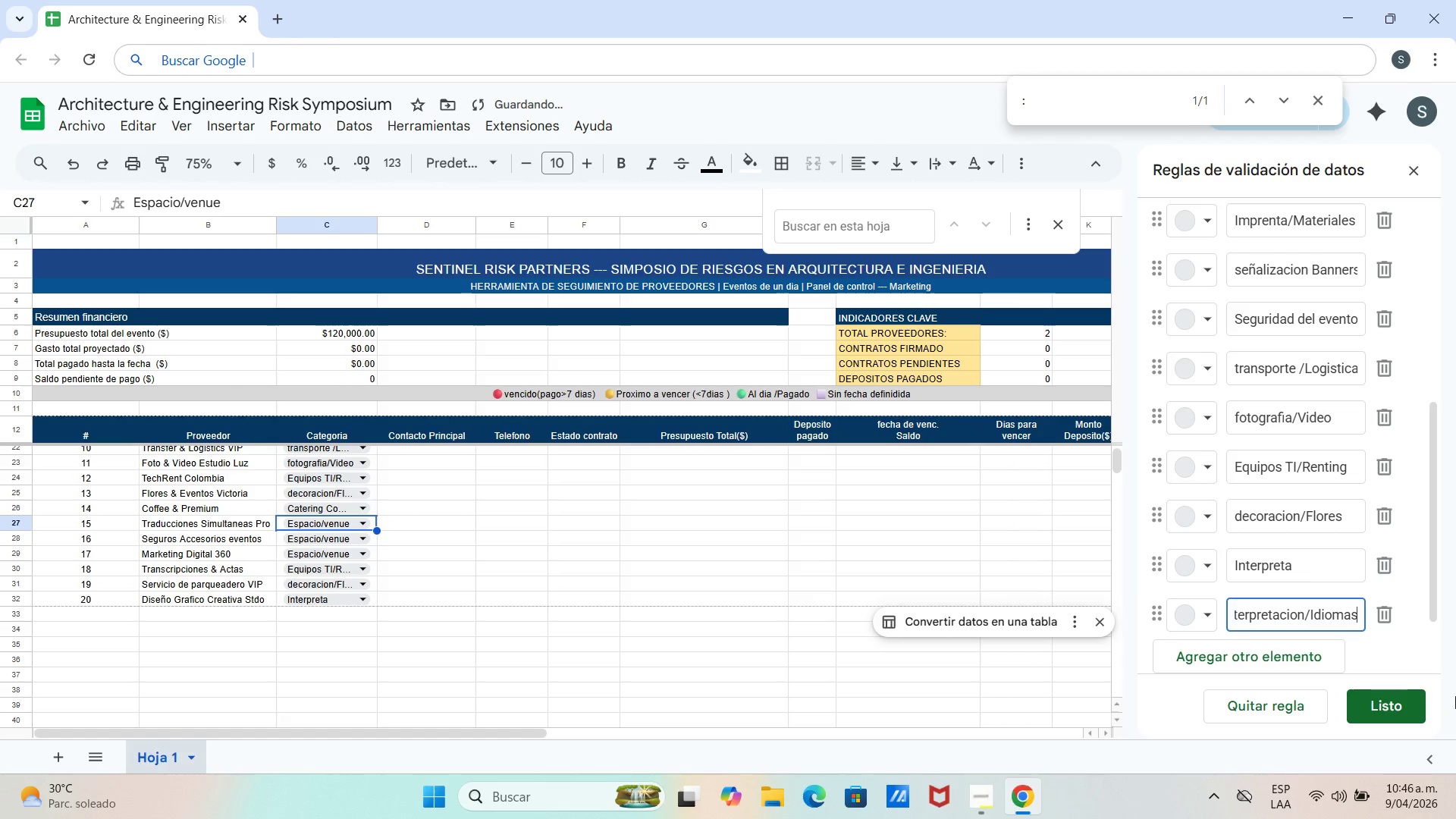 
left_click([1314, 664])
 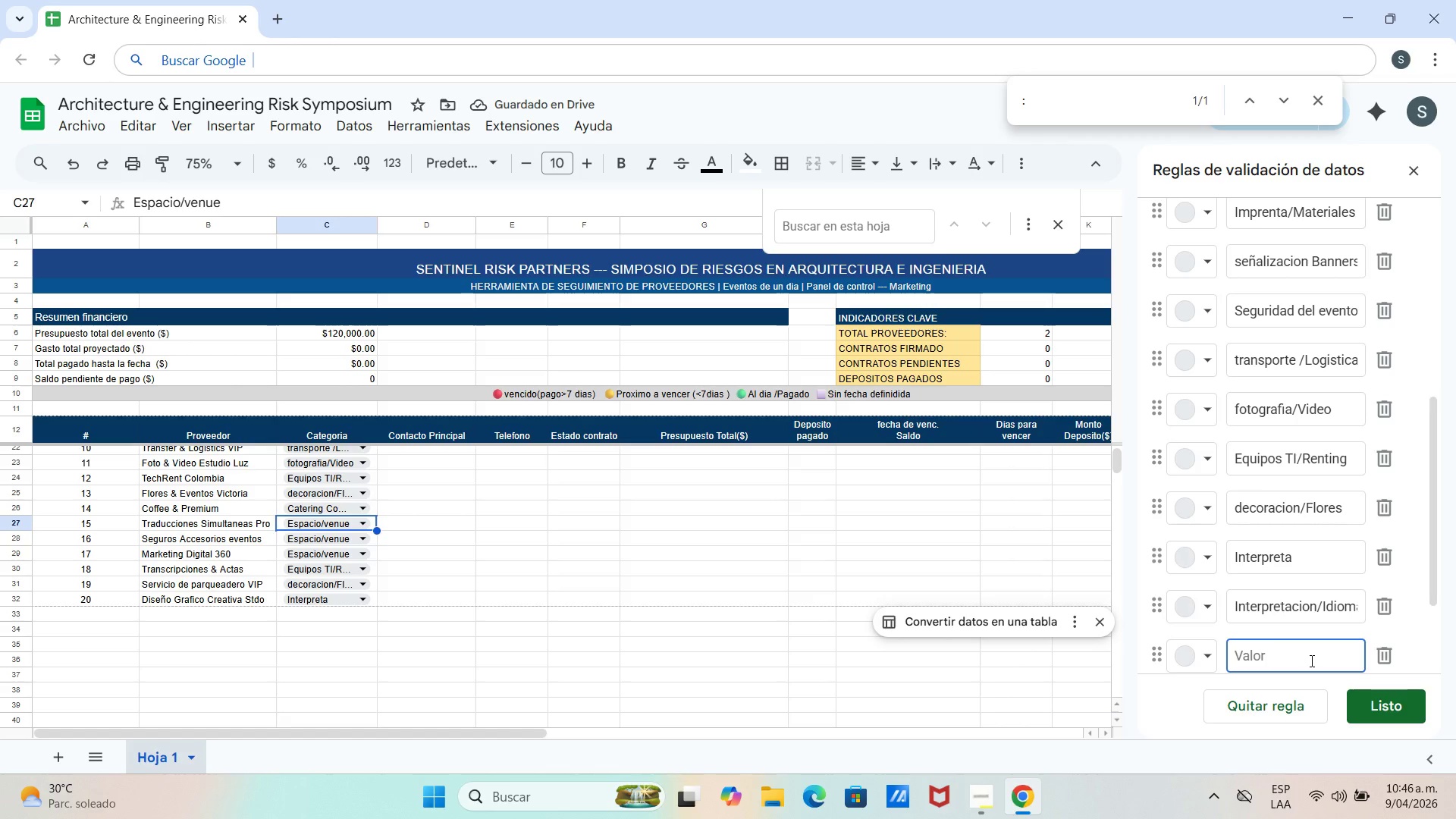 
type(Poliza Evento)
 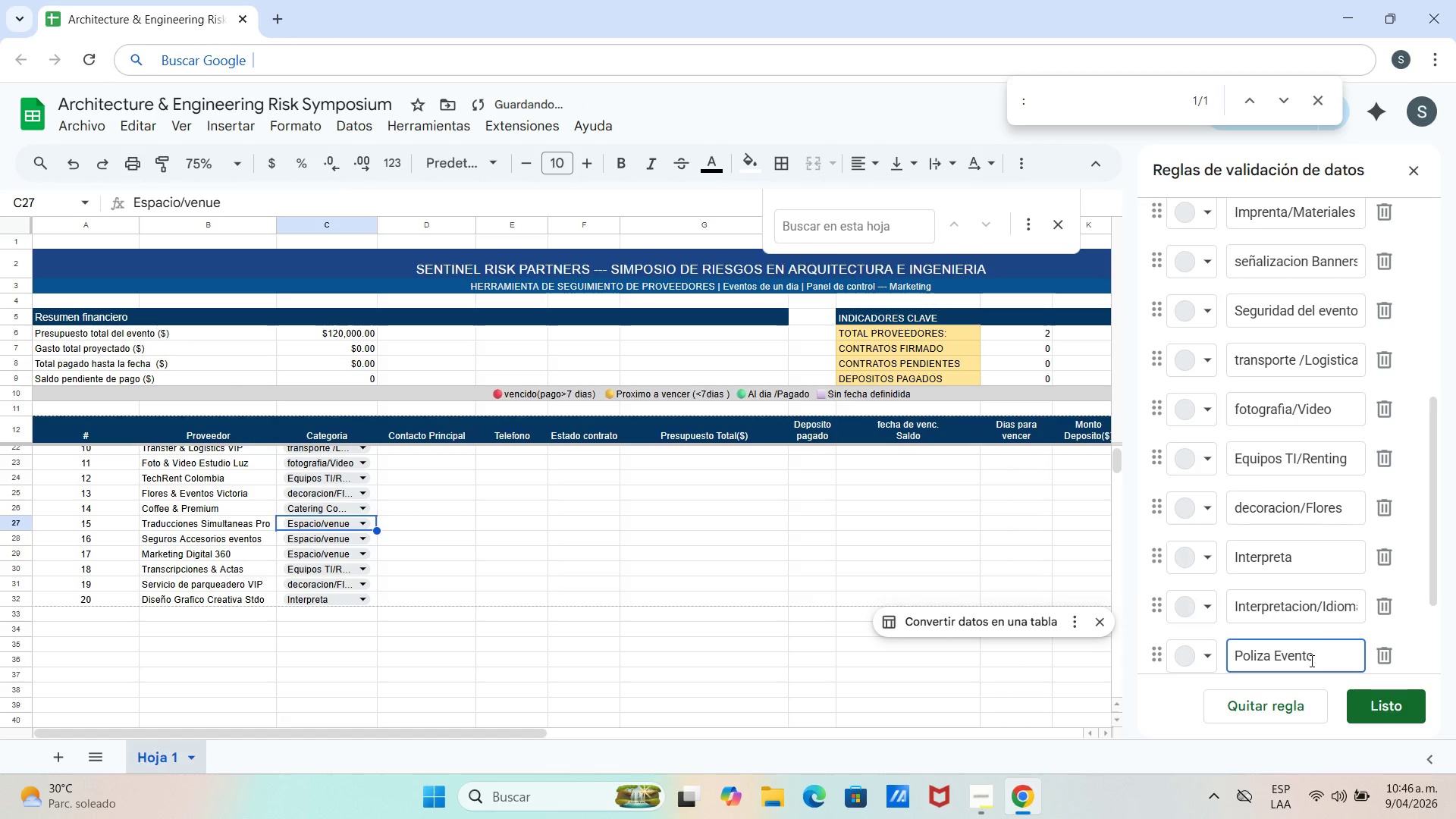 
key(Enter)
 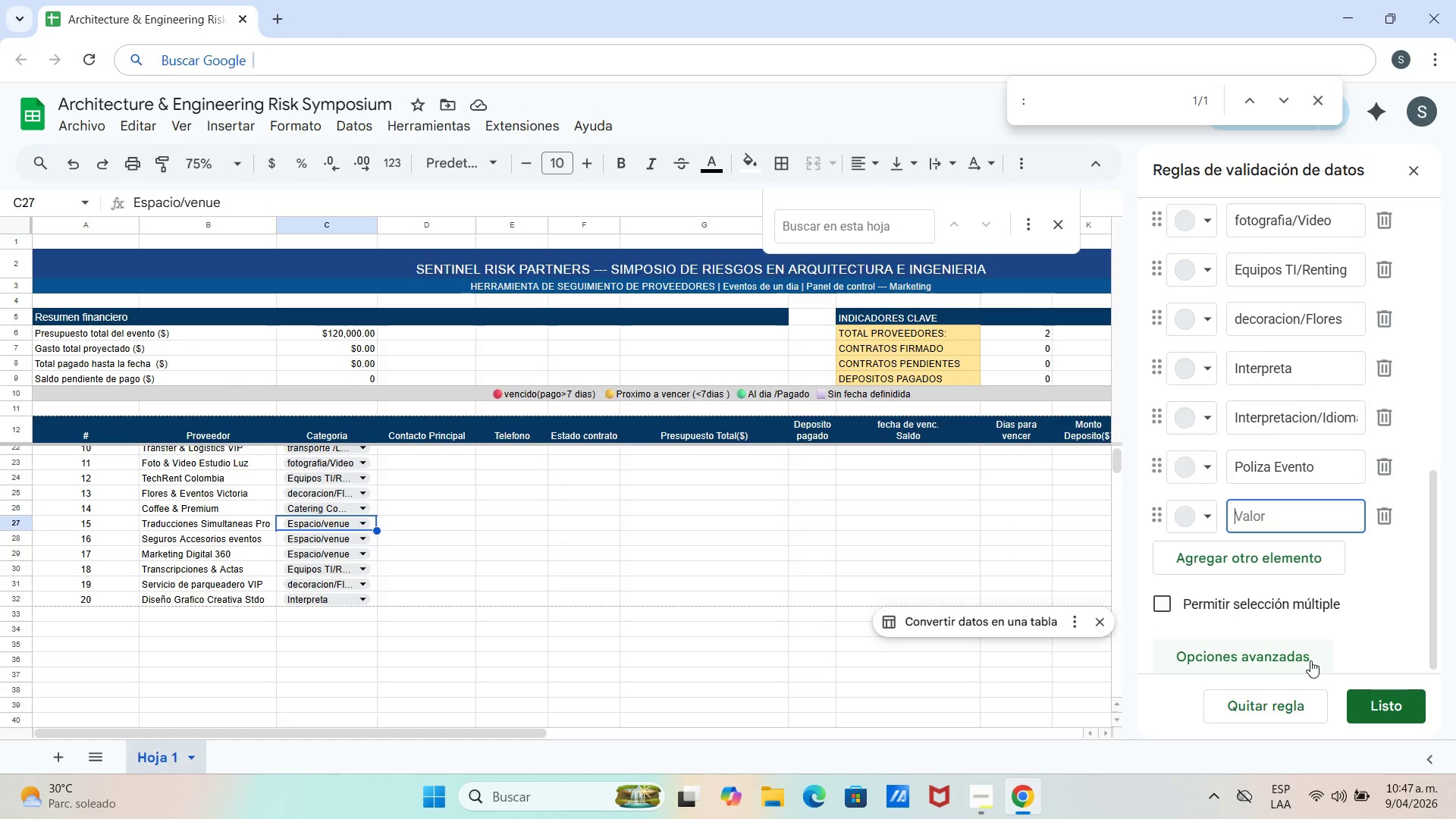 
wait(6.11)
 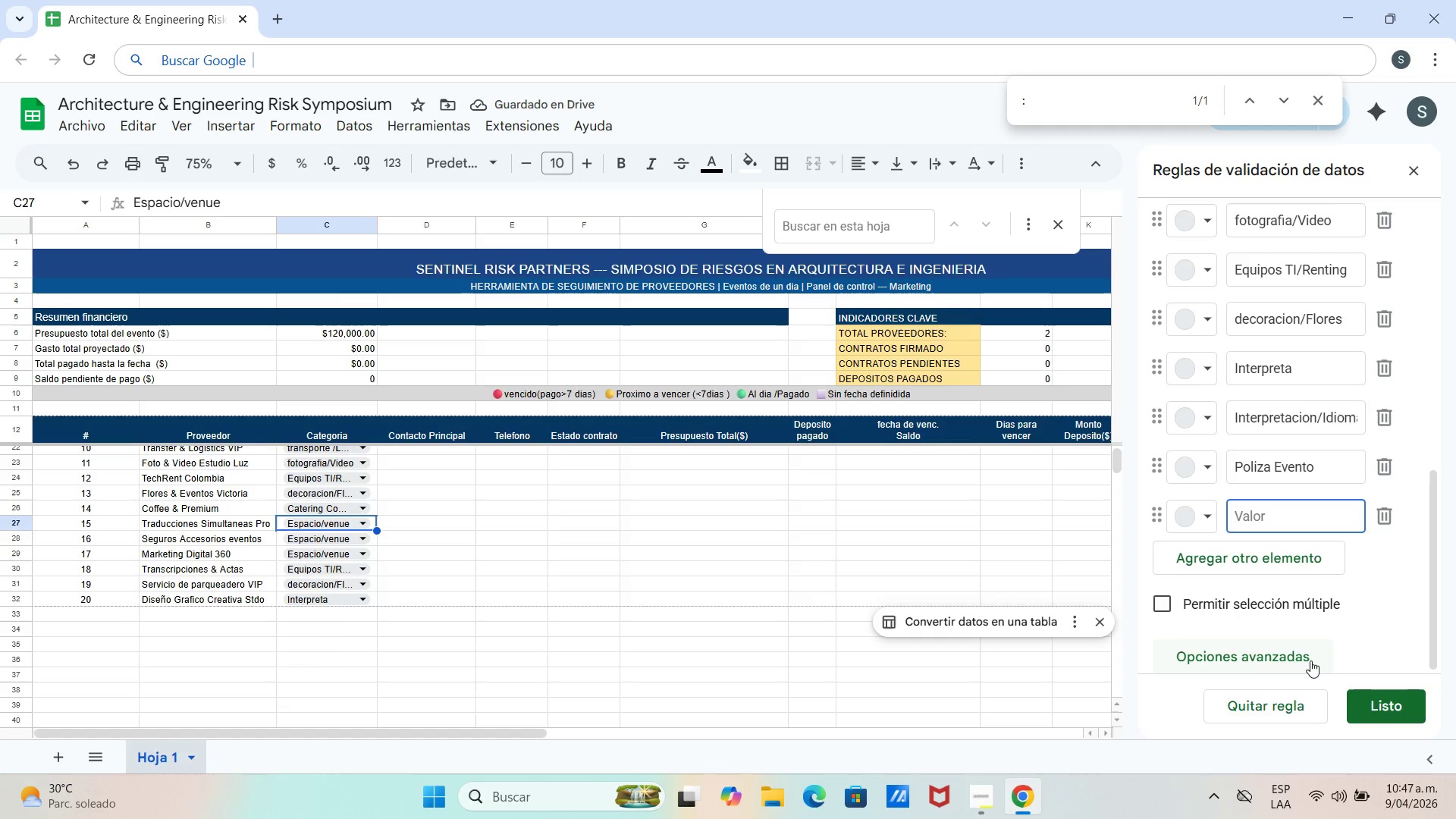 
type(Publicidad7Redes)
 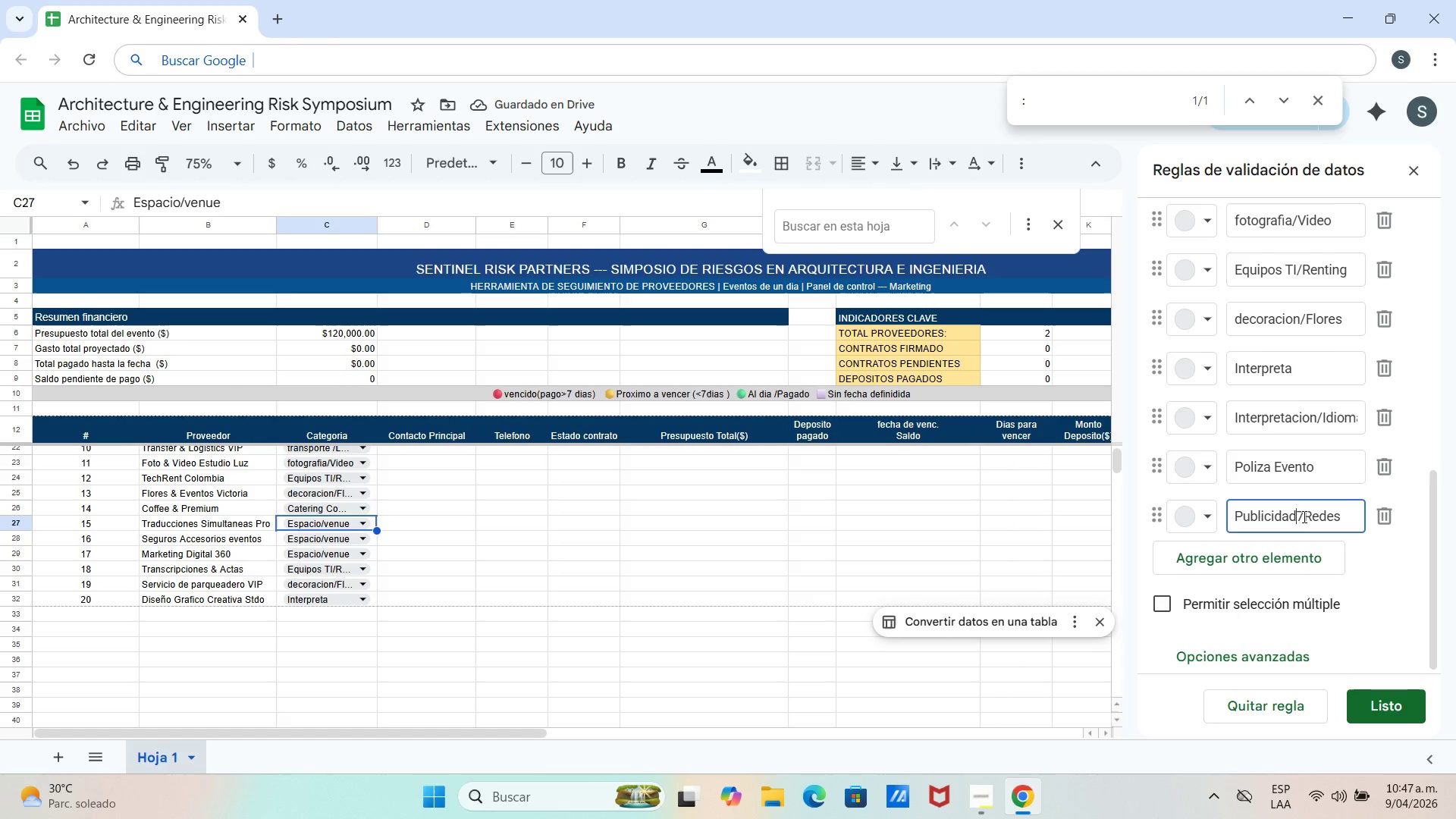 
key(Backspace)
 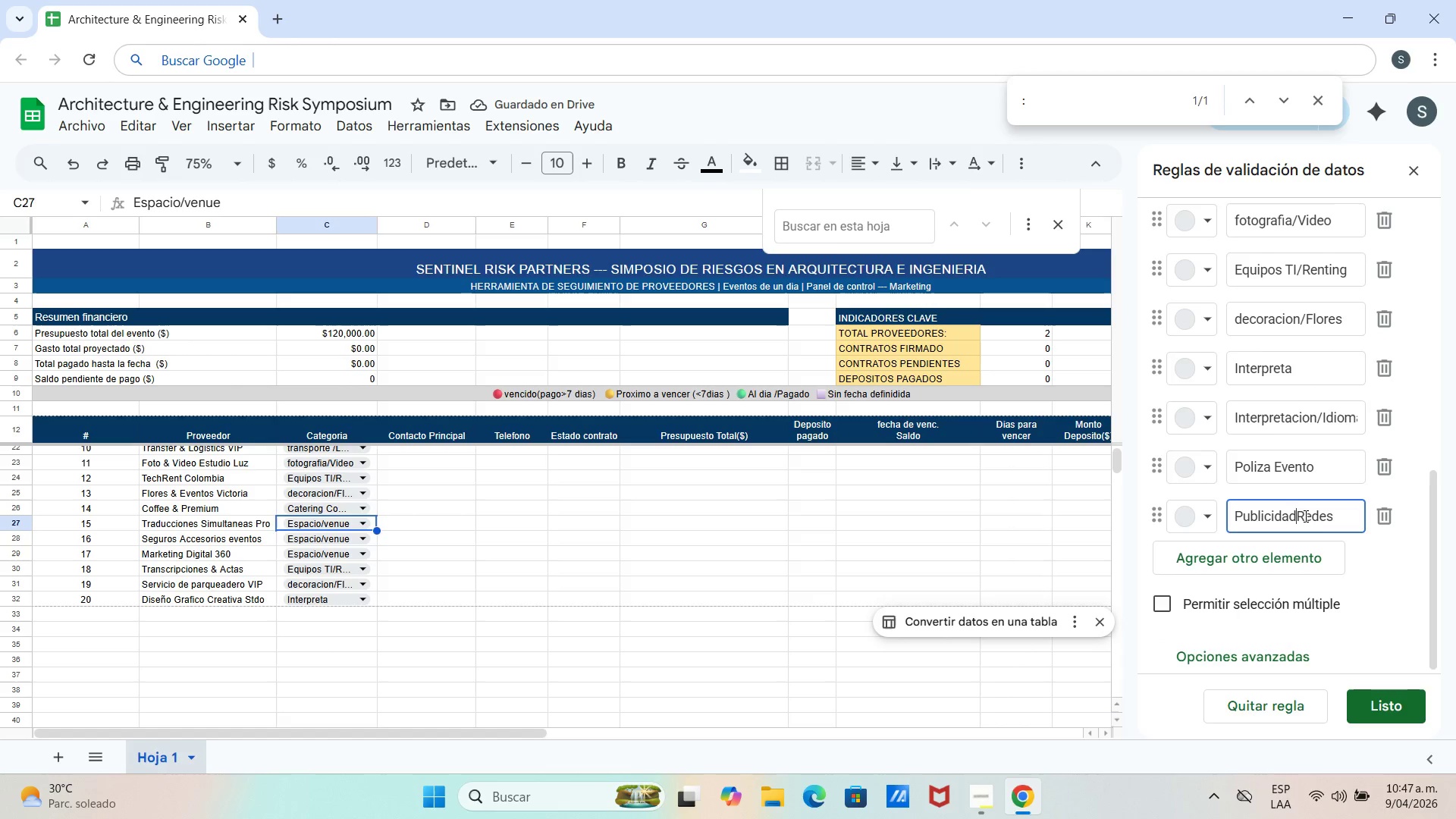 
key(Shift+7)
 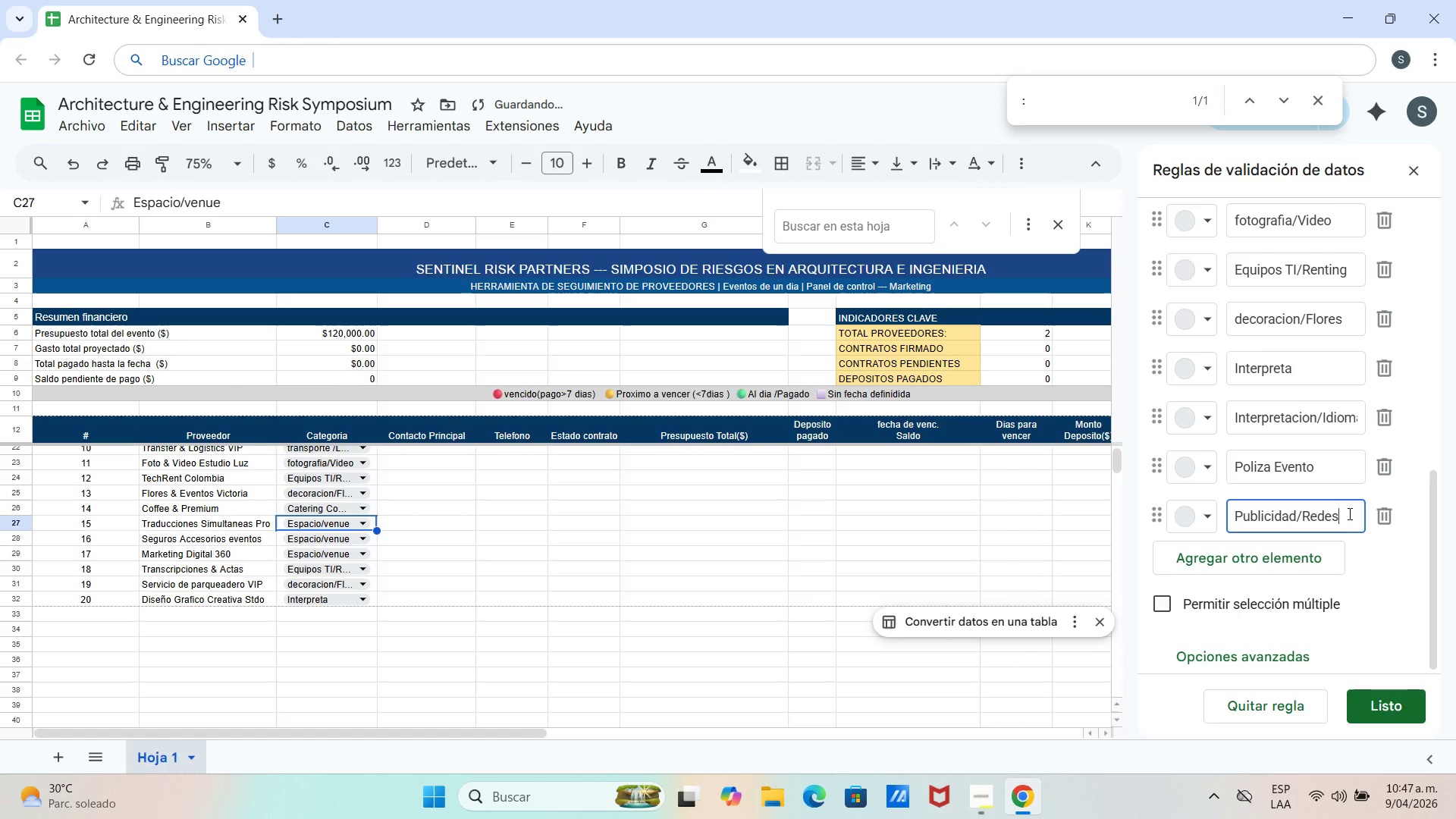 
key(Enter)
 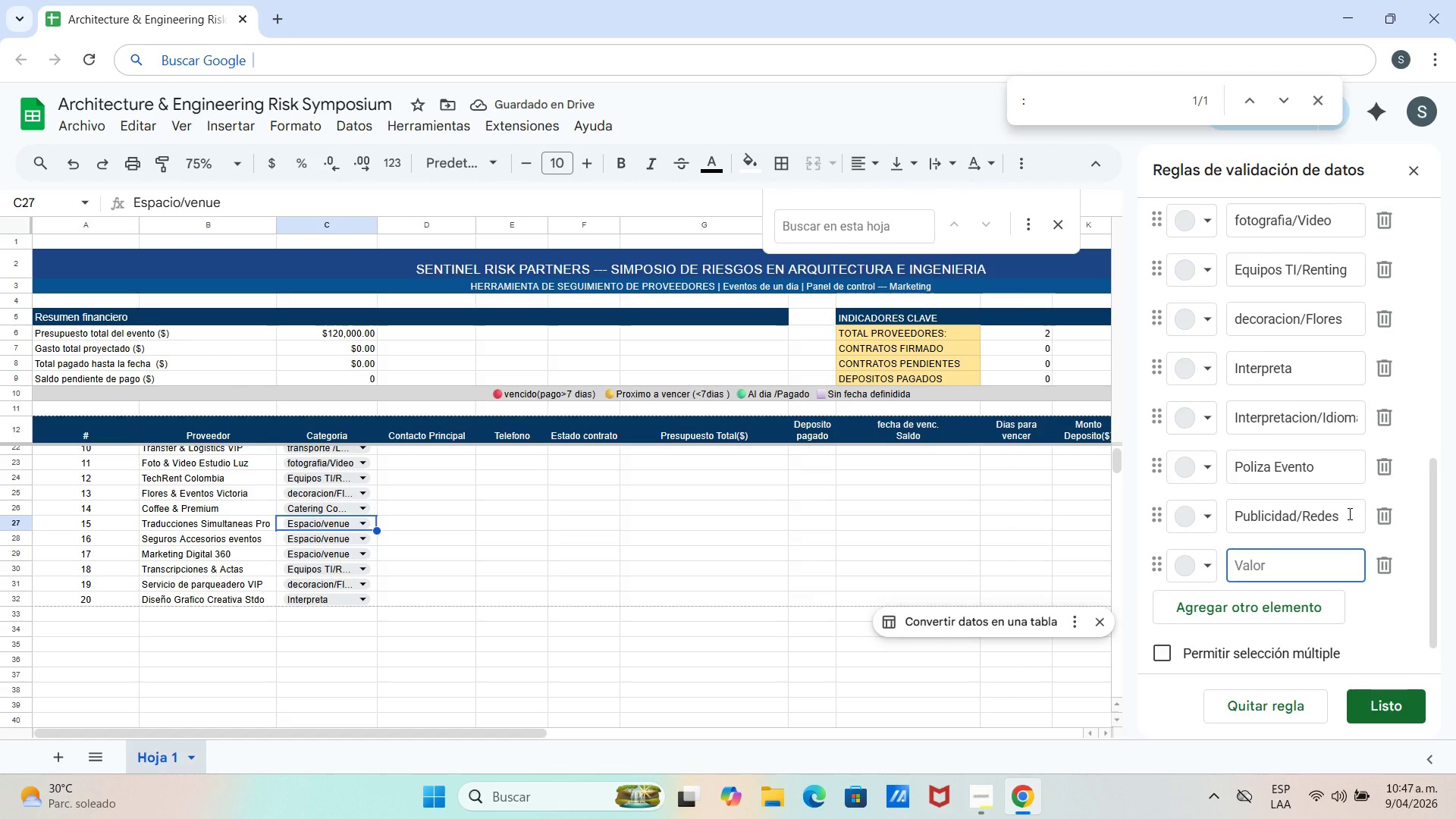 
type(Servicios Administra)
 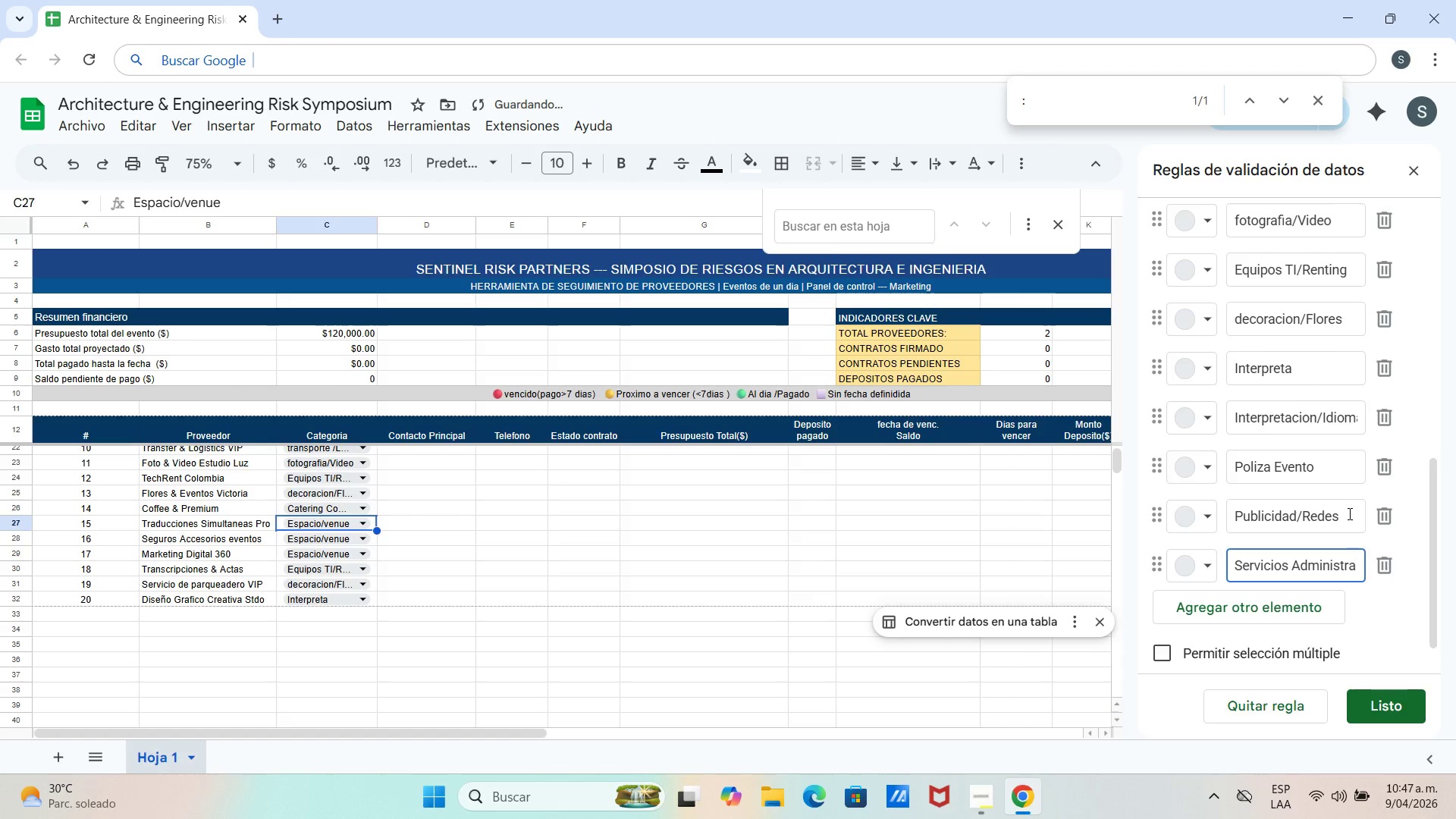 
type(tivos)
 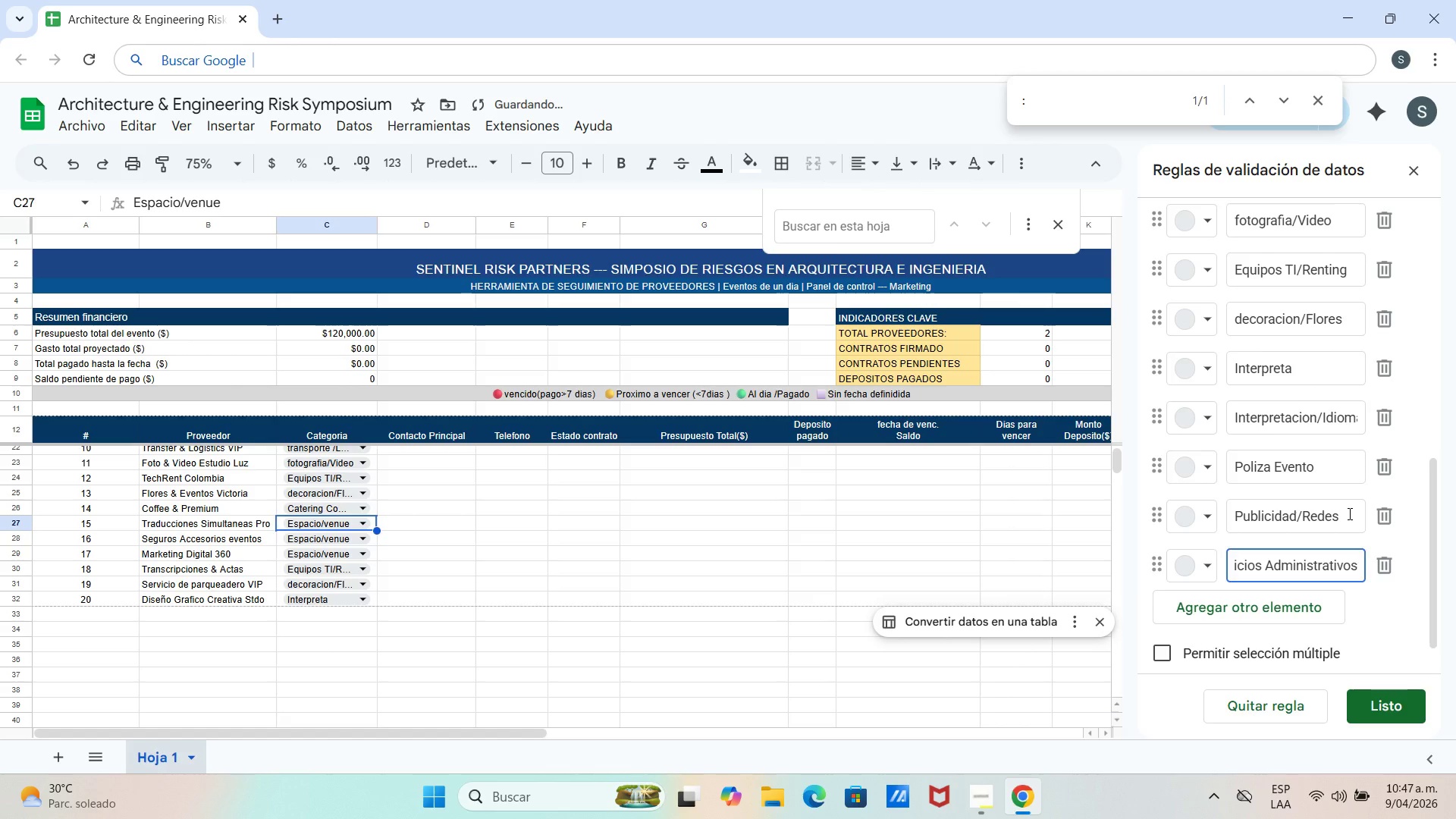 
key(Enter)
 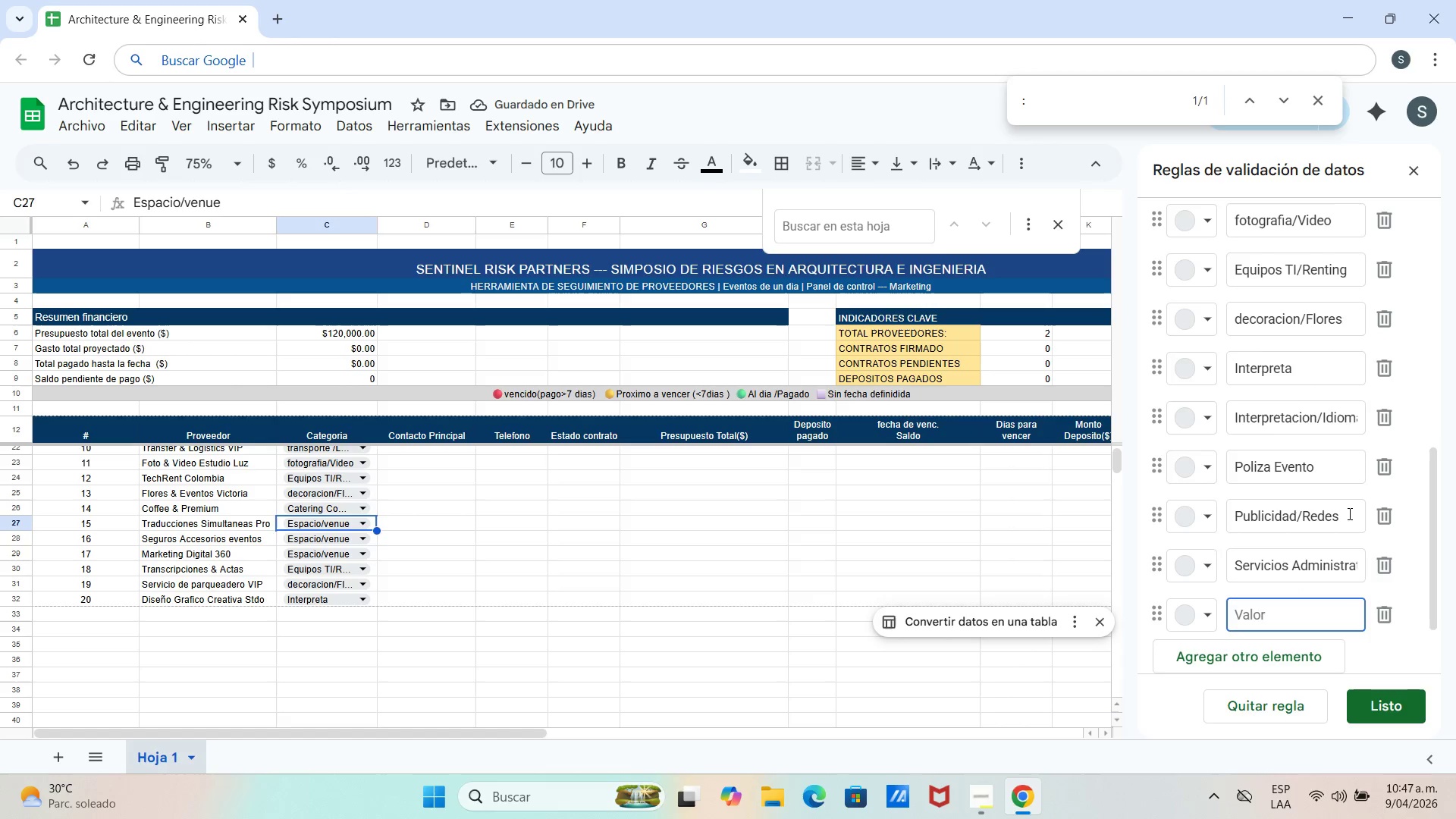 
wait(5.44)
 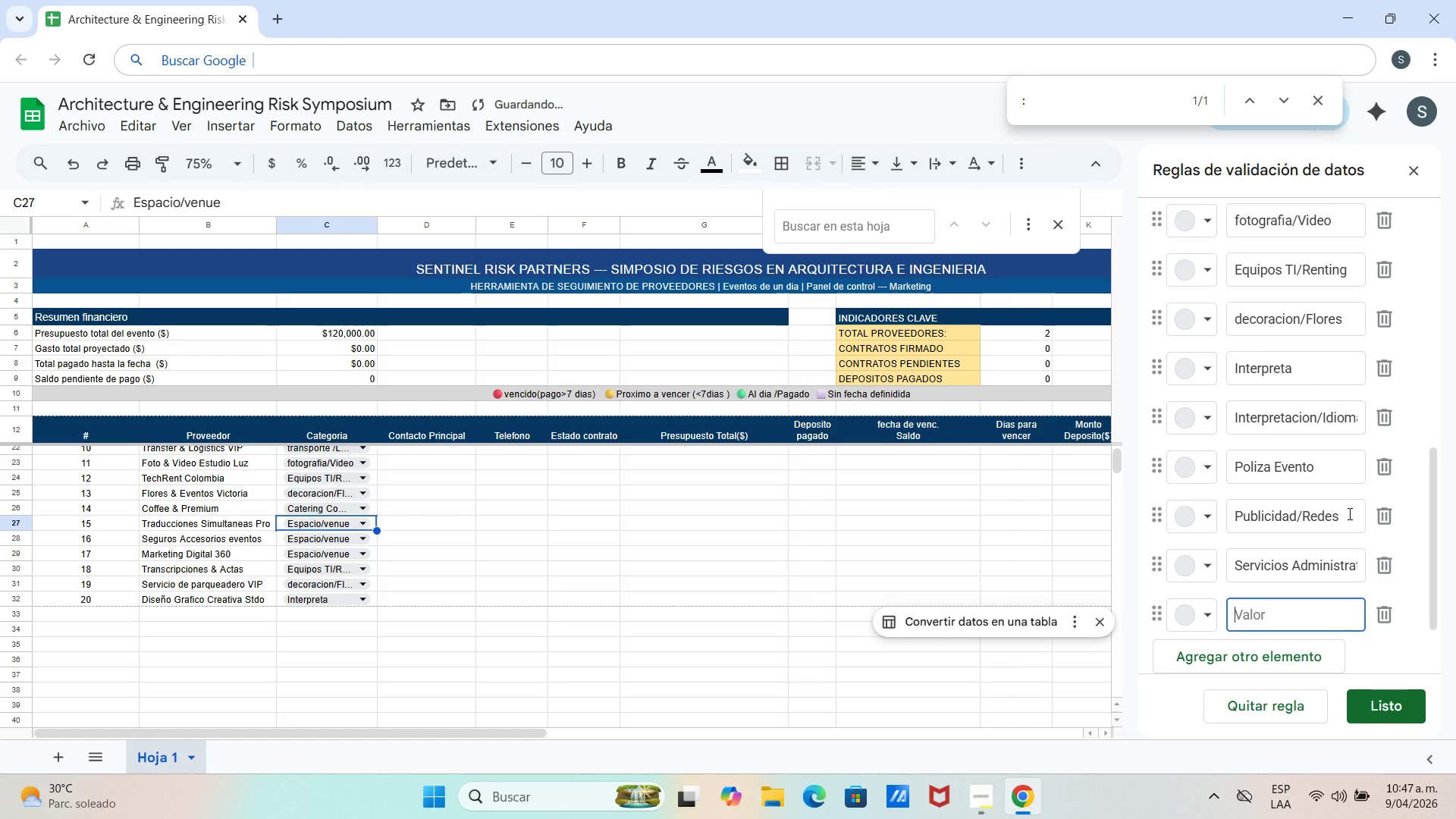 
type(Parqueadero&valet)
 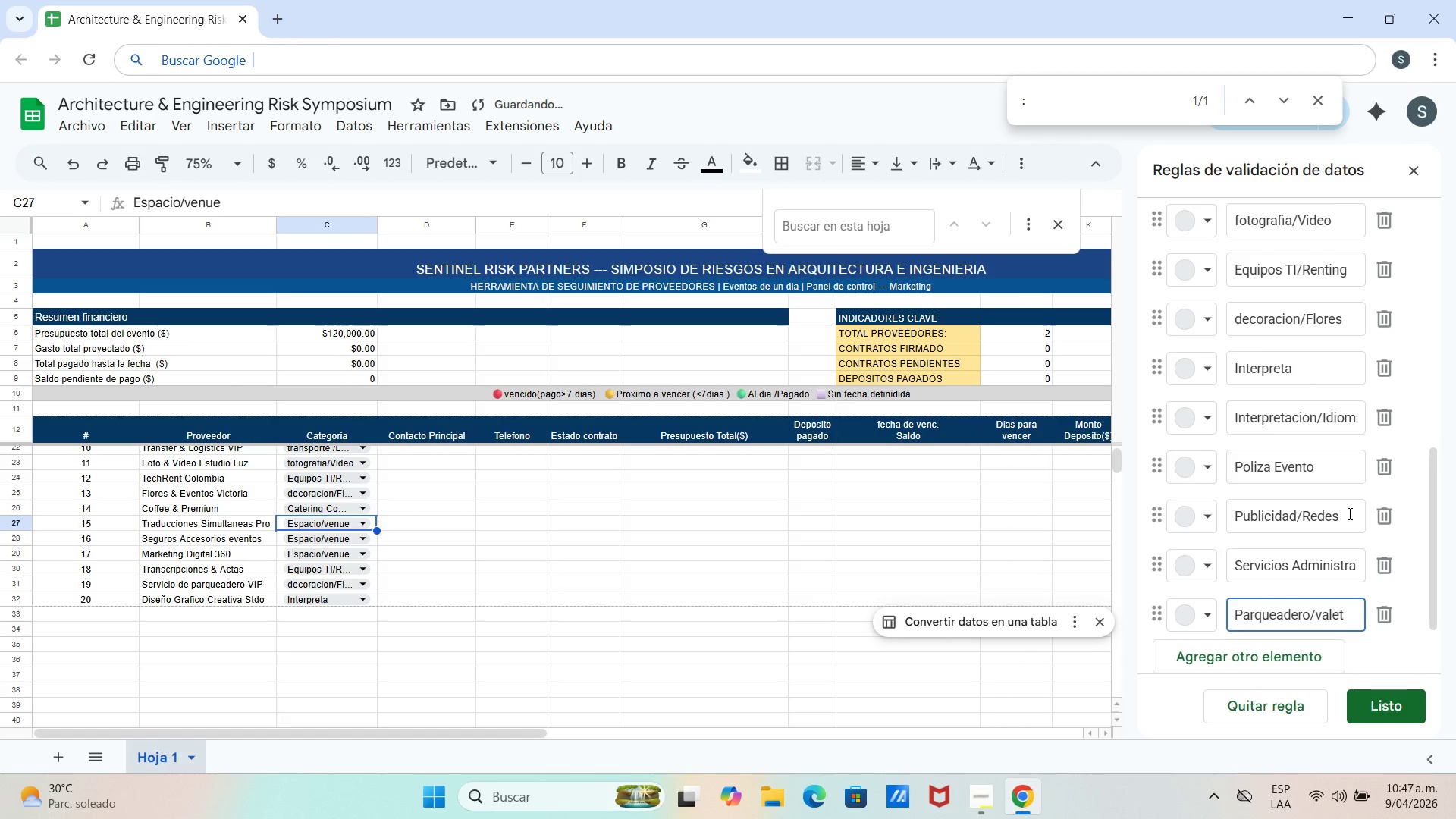 
key(Enter)
 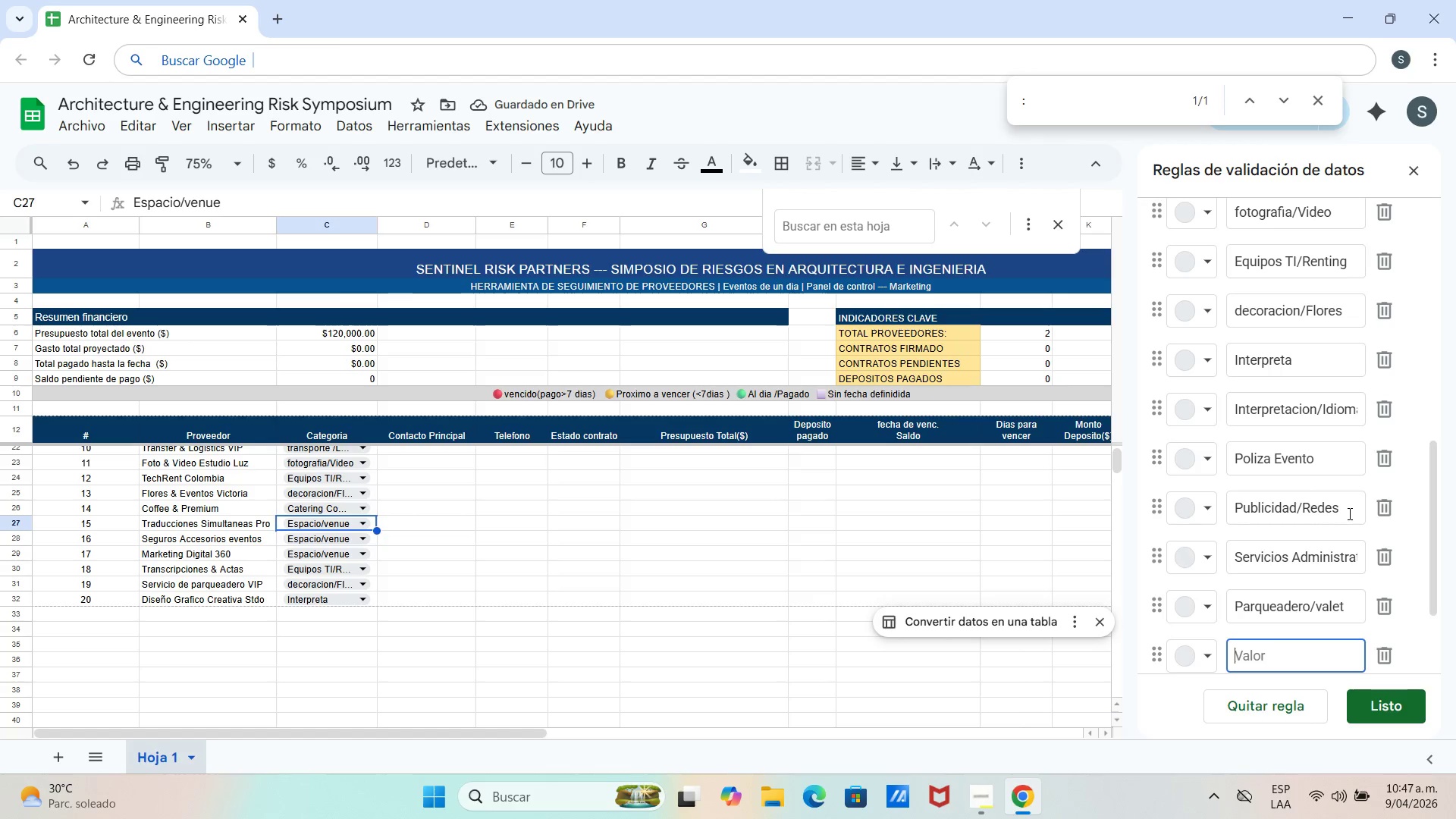 
type(Dise`o&Branding)
 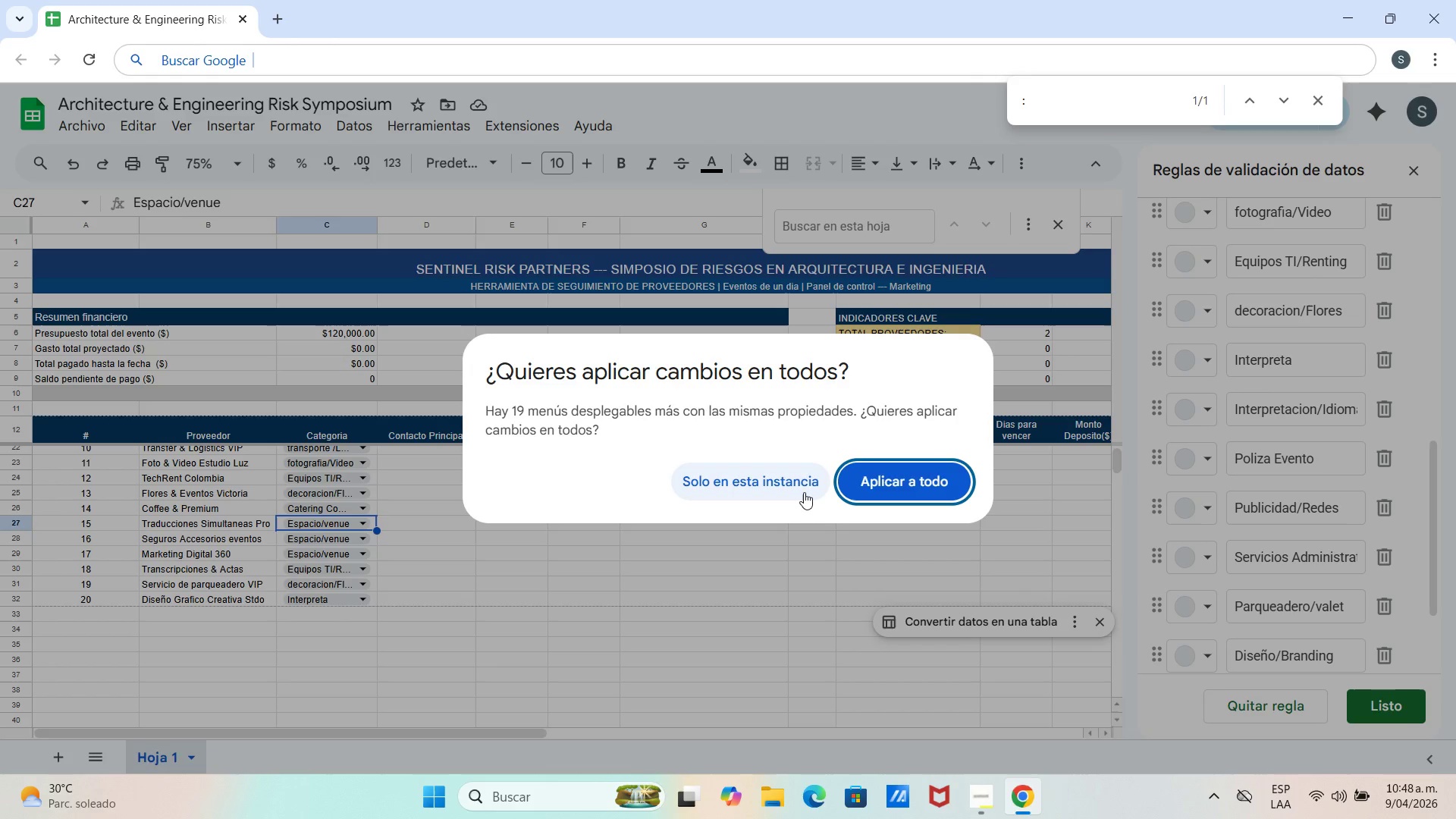 
wait(18.41)
 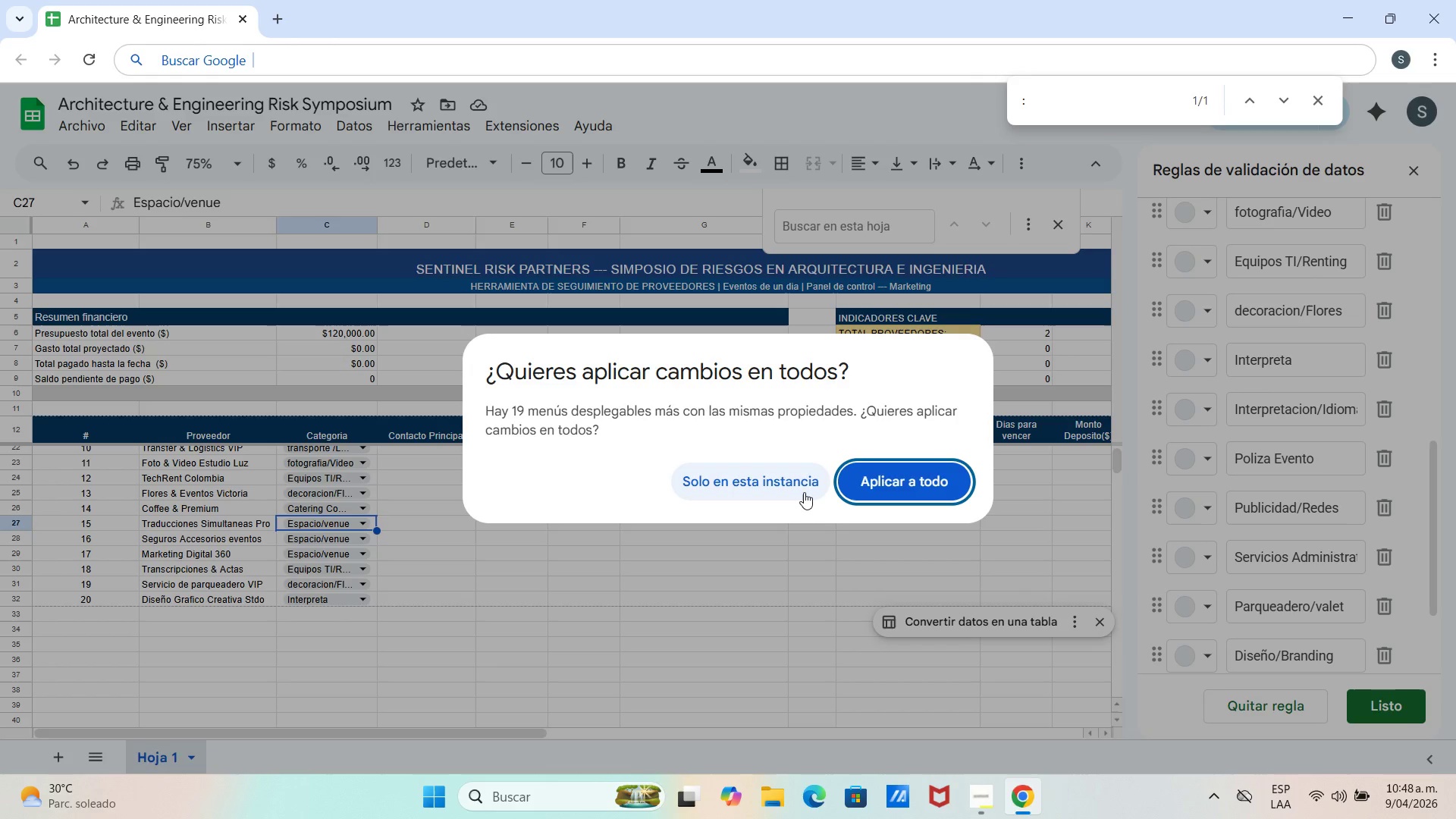 
left_click([862, 479])
 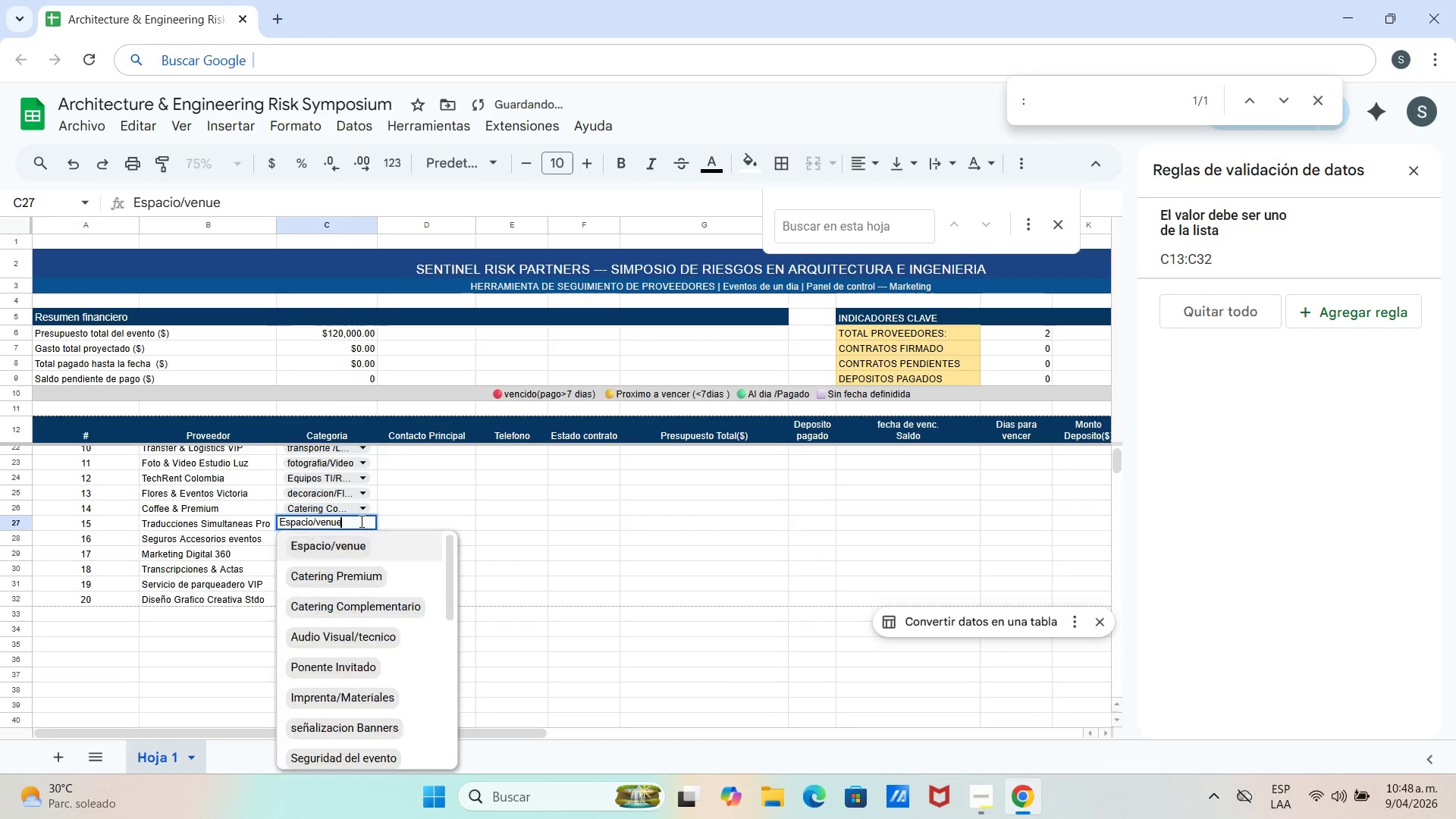 
scroll: coordinate [359, 659], scroll_direction: down, amount: 7.0
 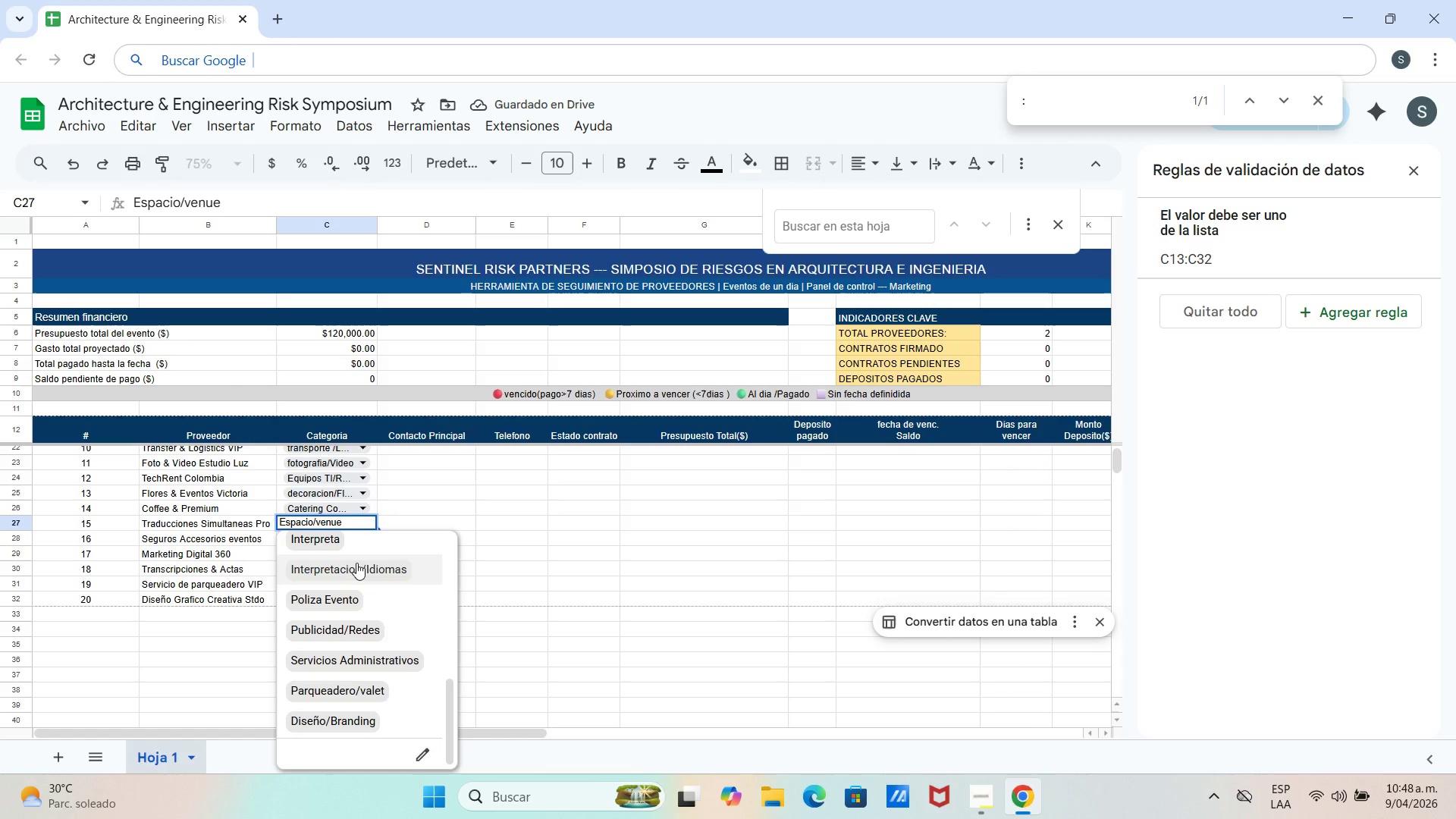 
left_click([357, 560])
 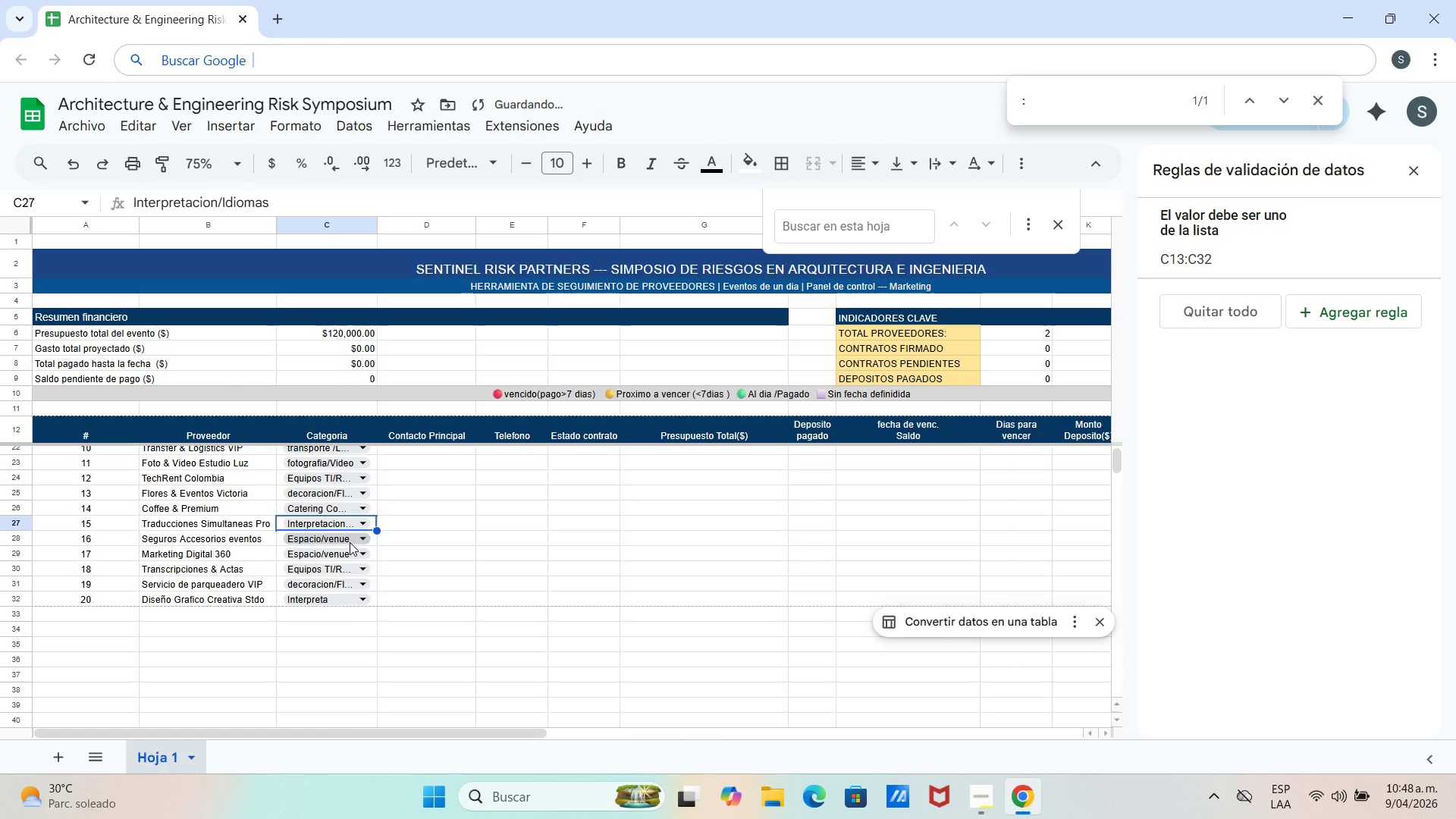 
left_click([350, 542])
 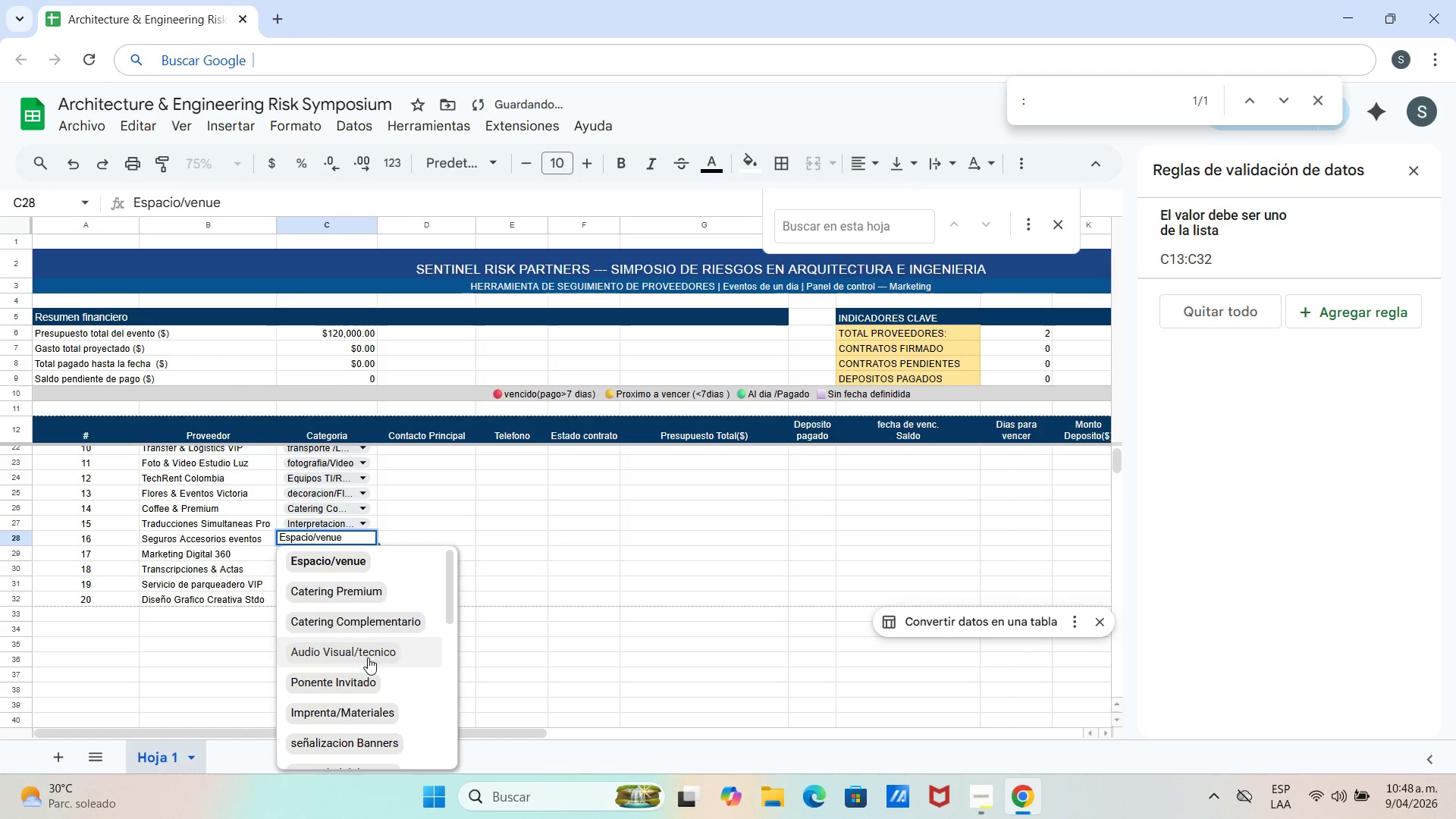 
scroll: coordinate [366, 680], scroll_direction: down, amount: 7.0
 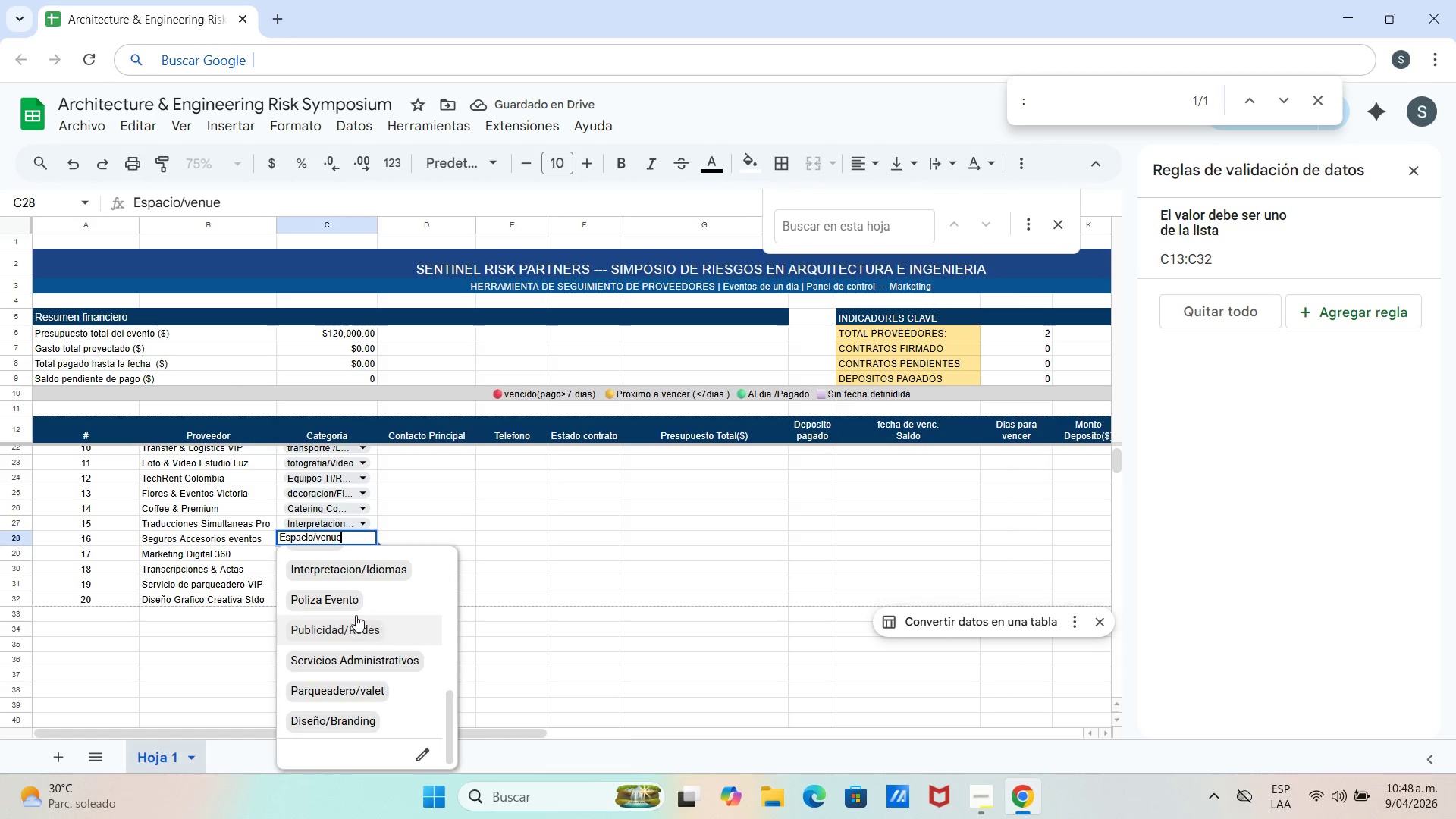 
left_click([352, 596])
 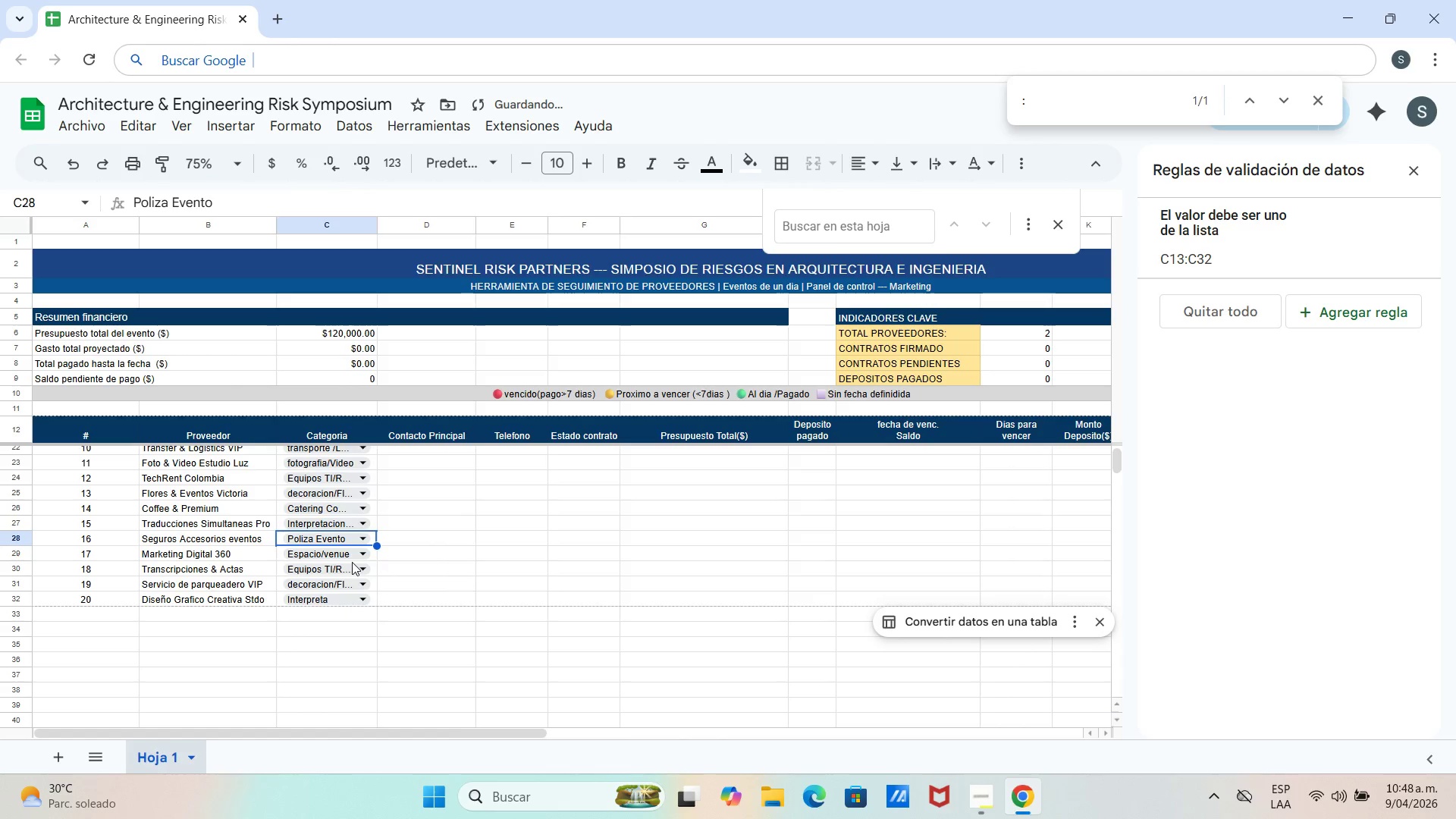 
left_click([352, 561])
 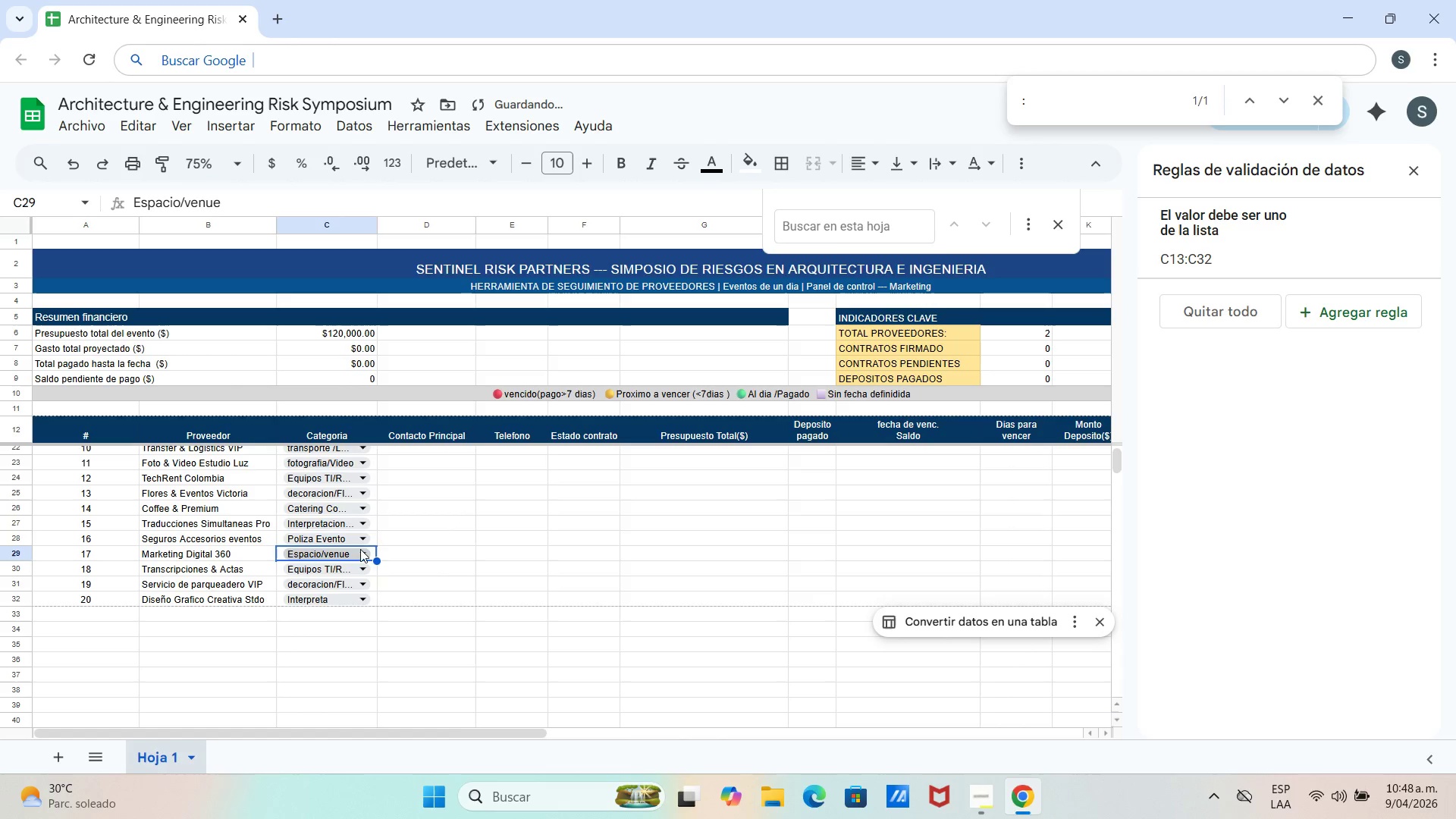 
left_click([360, 554])
 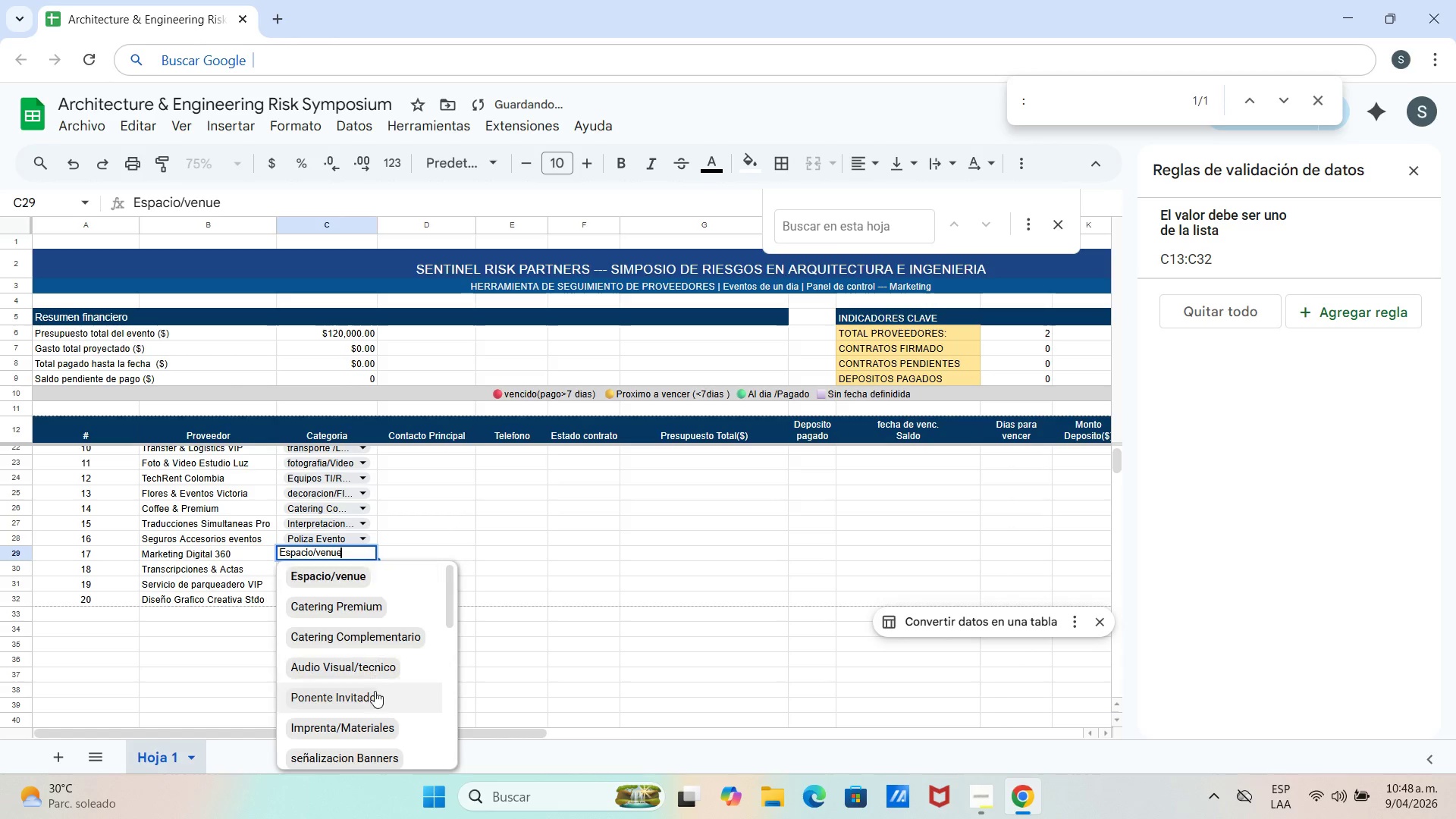 
scroll: coordinate [372, 686], scroll_direction: down, amount: 11.0
 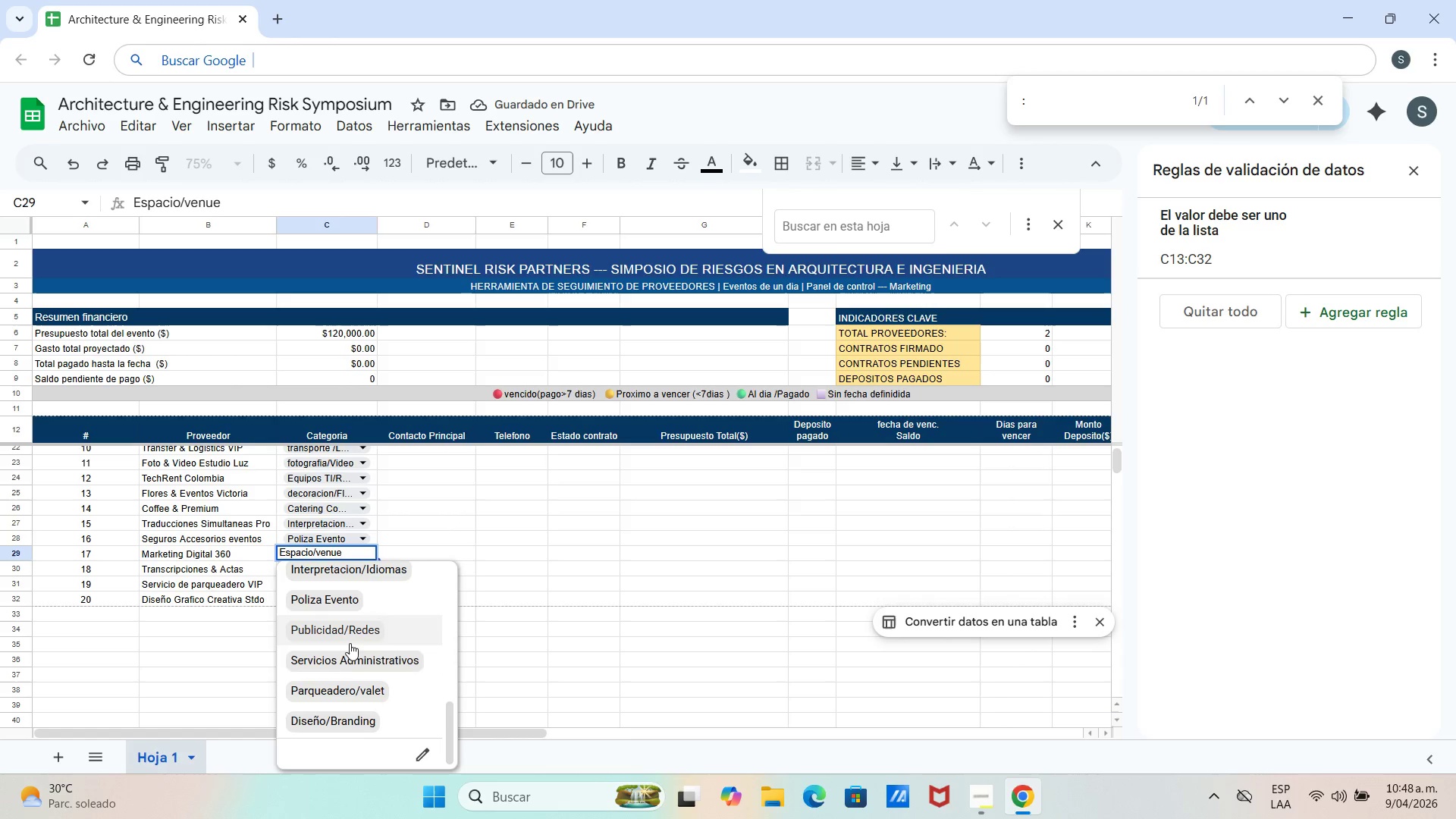 
left_click([357, 654])
 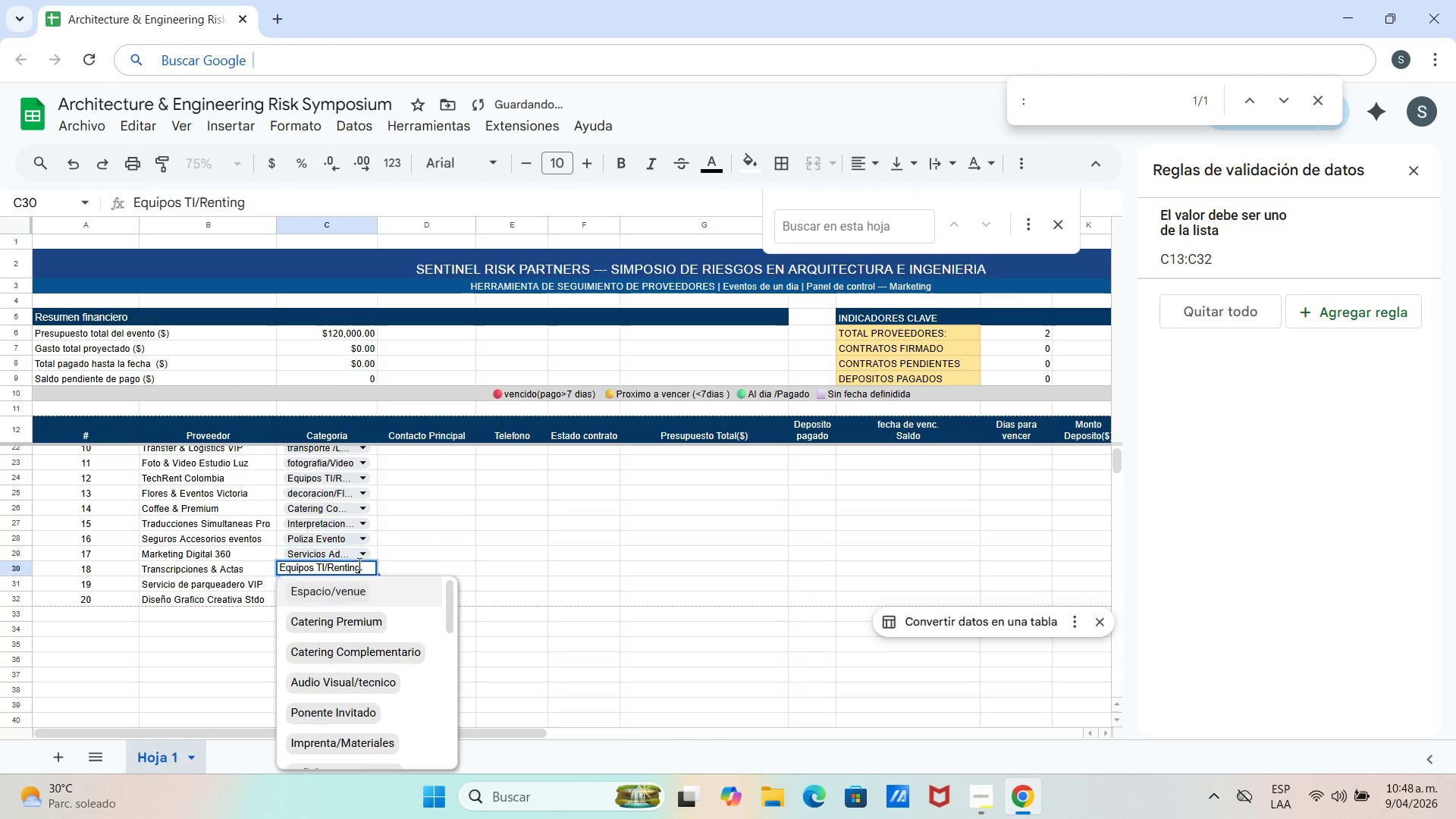 
scroll: coordinate [356, 676], scroll_direction: down, amount: 12.0
 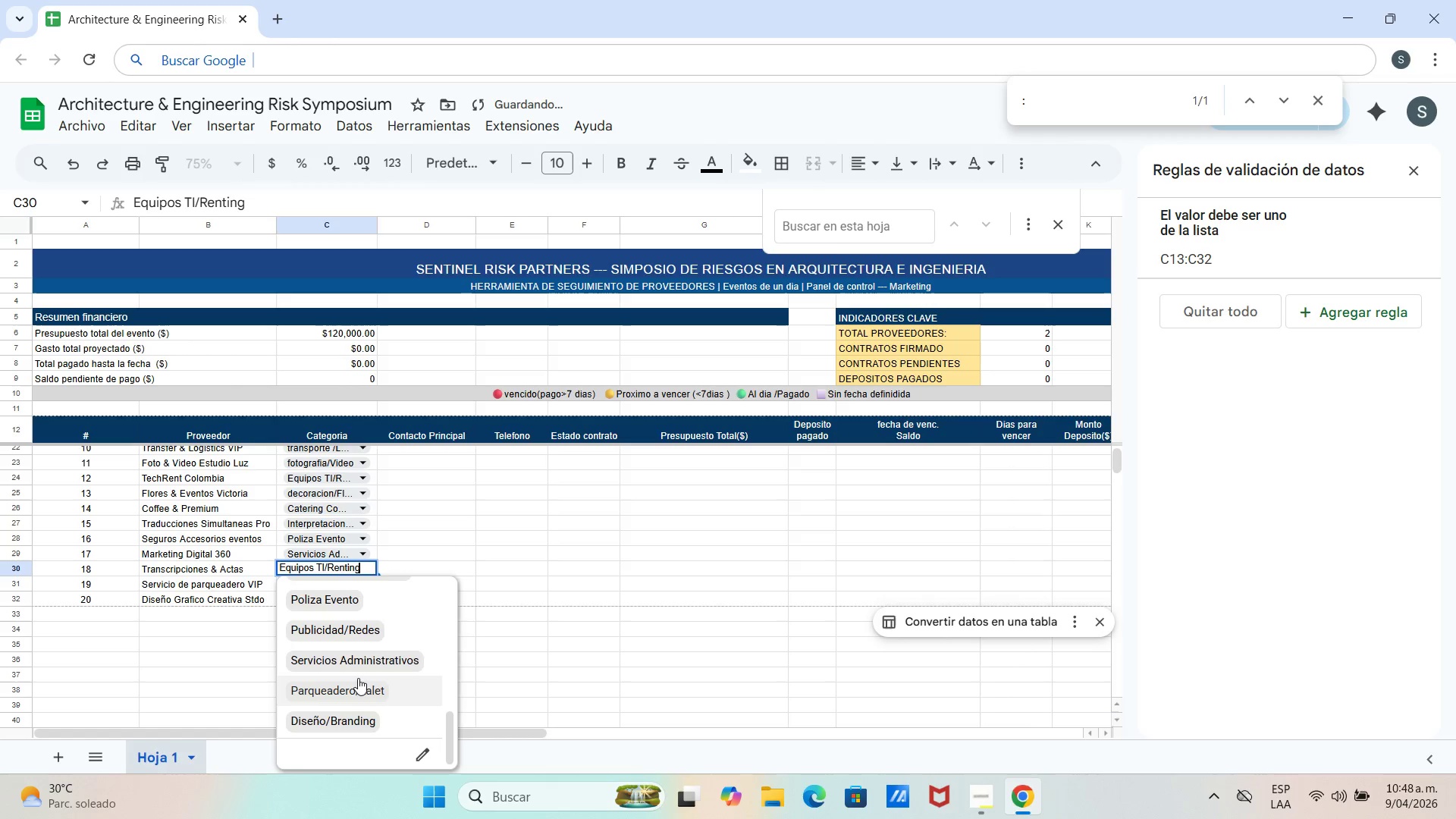 
left_click([358, 681])
 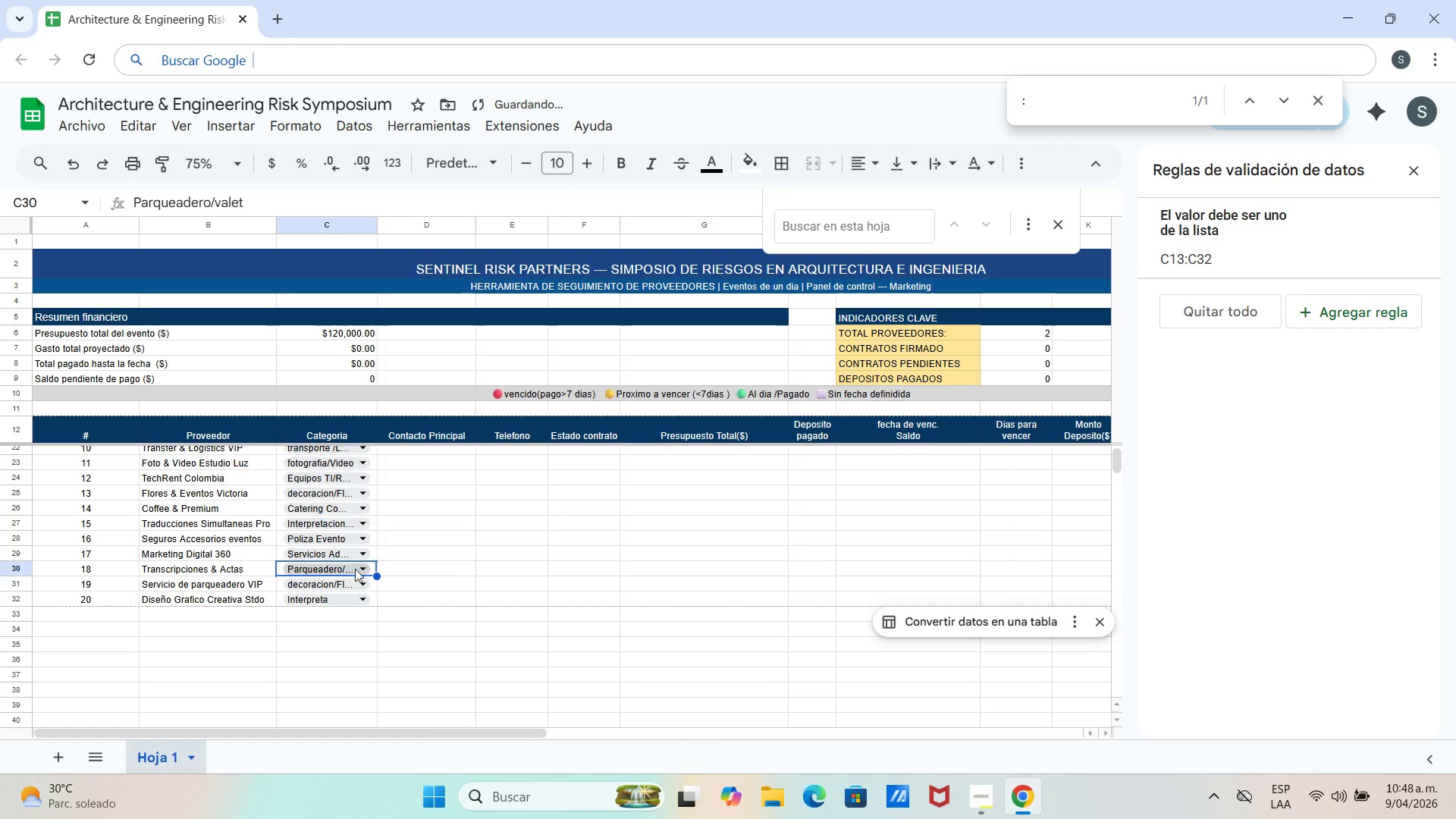 
mouse_move([347, 601])
 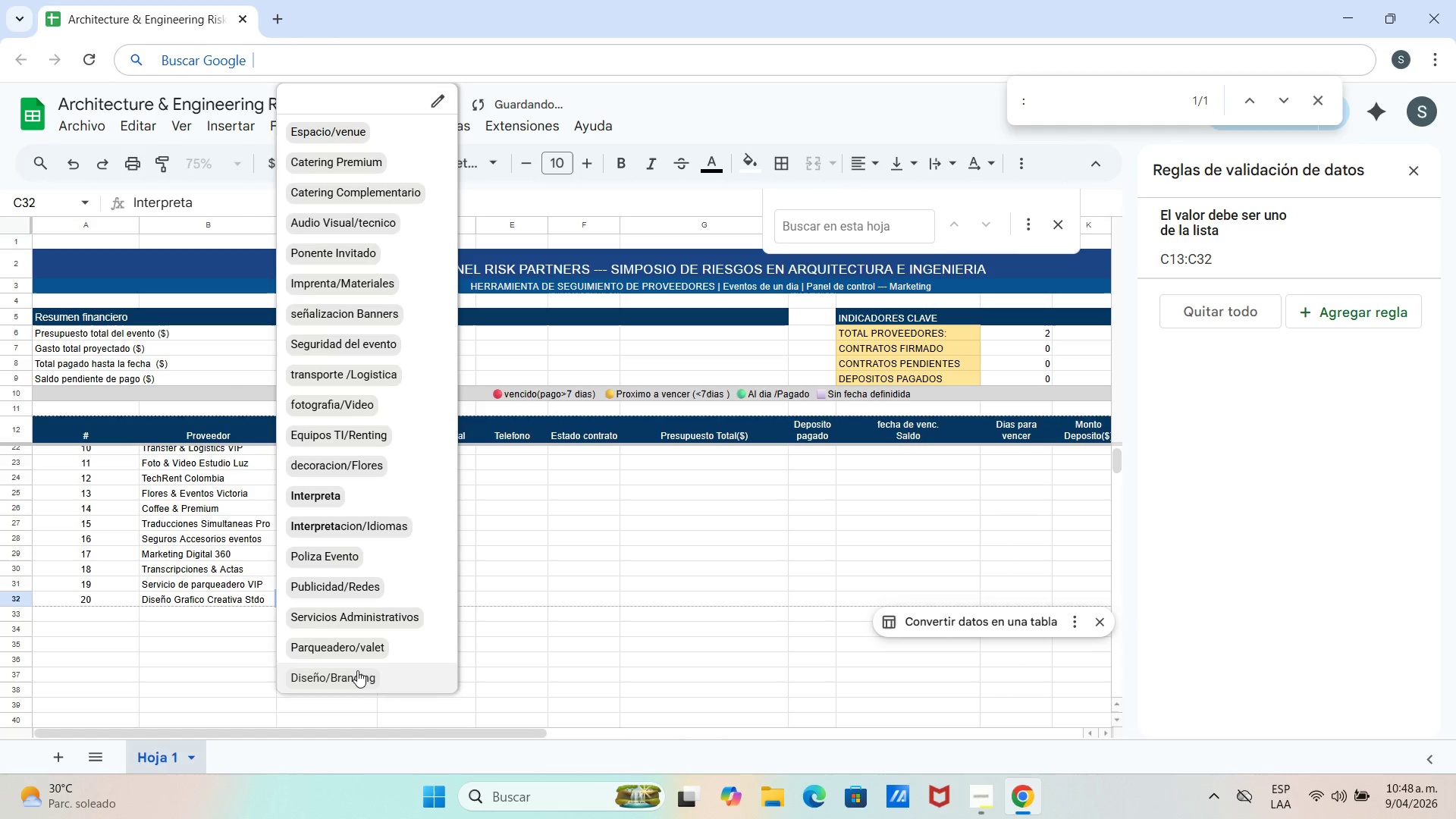 
left_click([357, 670])
 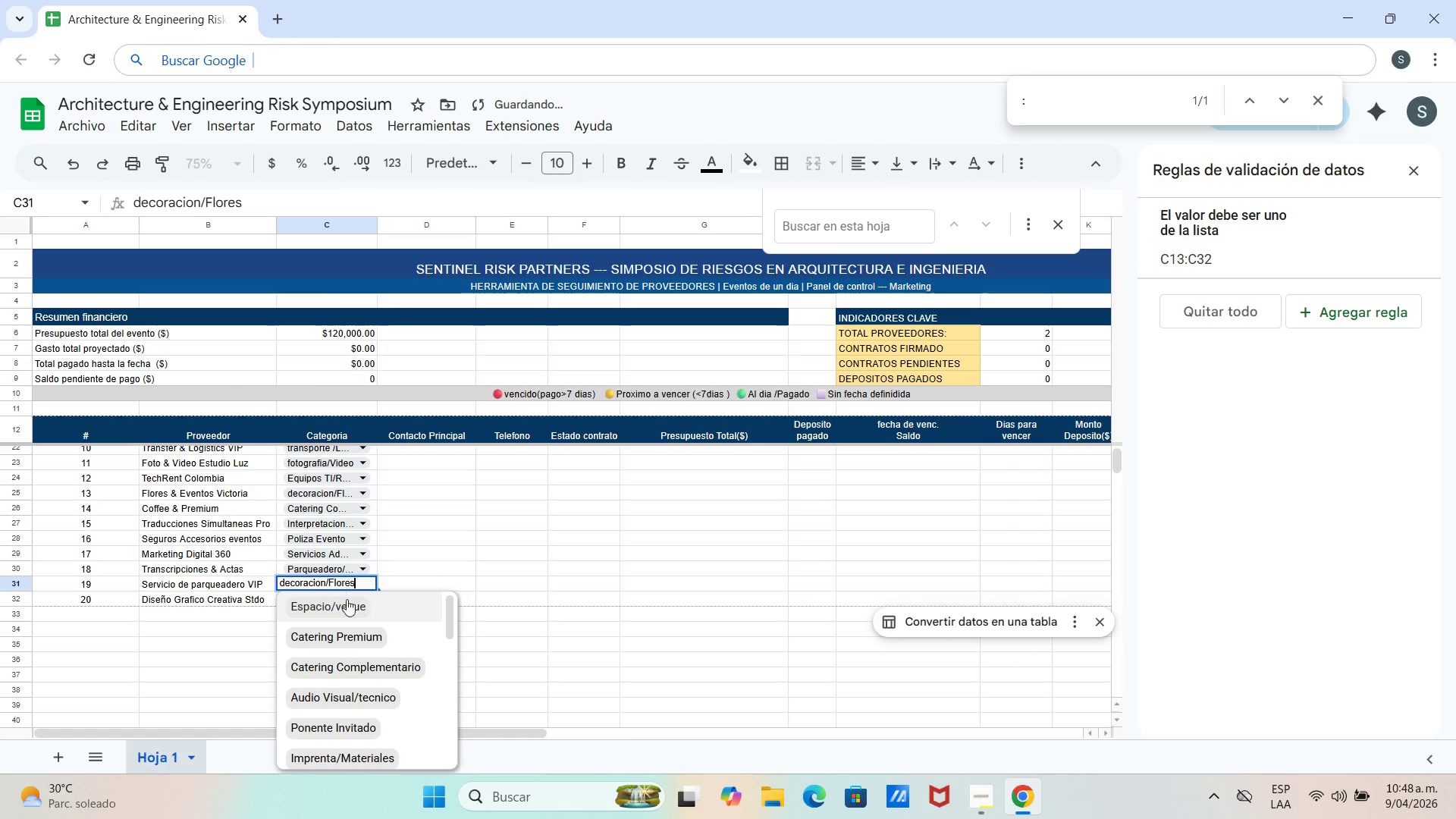 
scroll: coordinate [353, 661], scroll_direction: down, amount: 8.0
 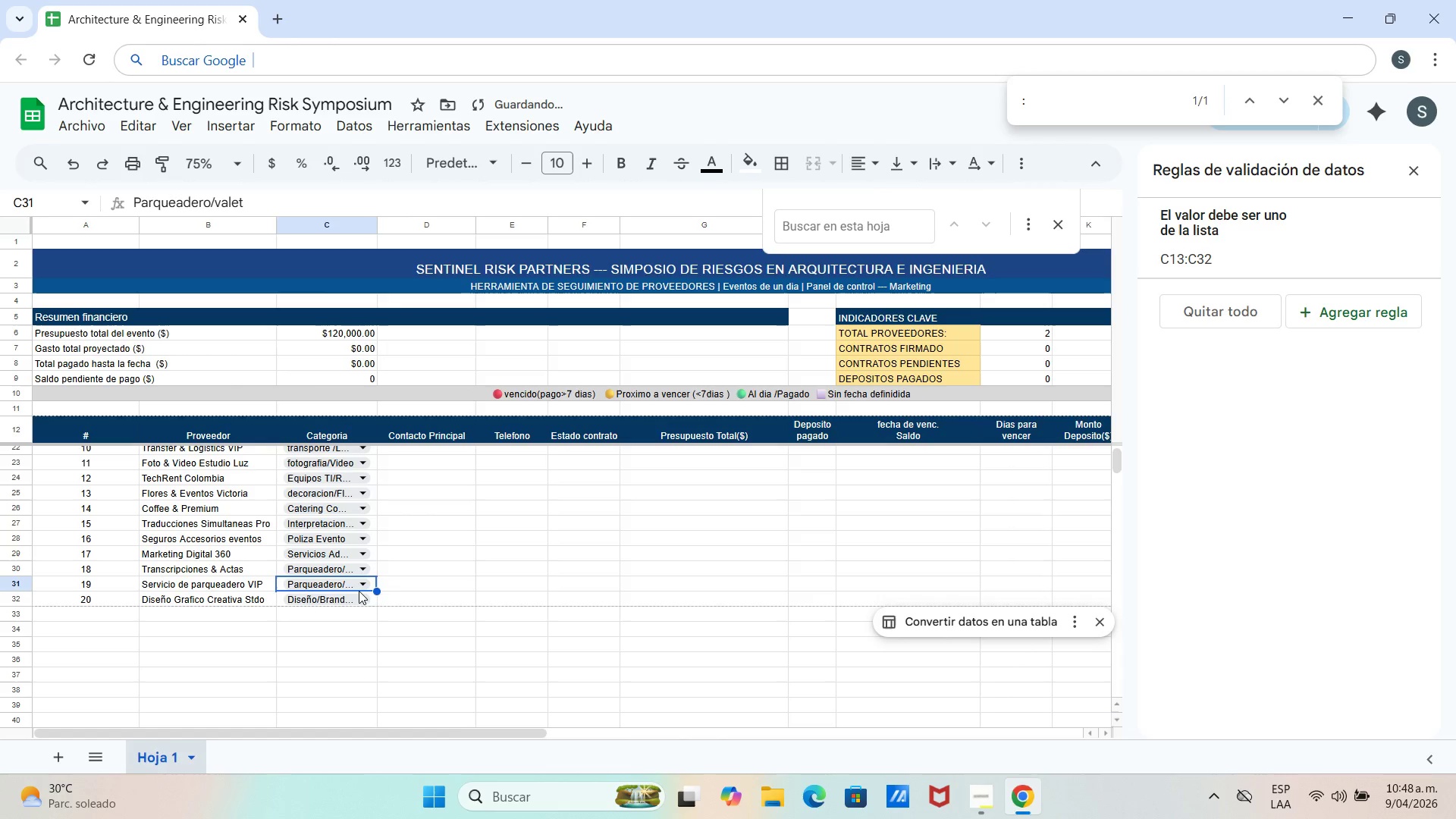 
left_click([359, 585])
 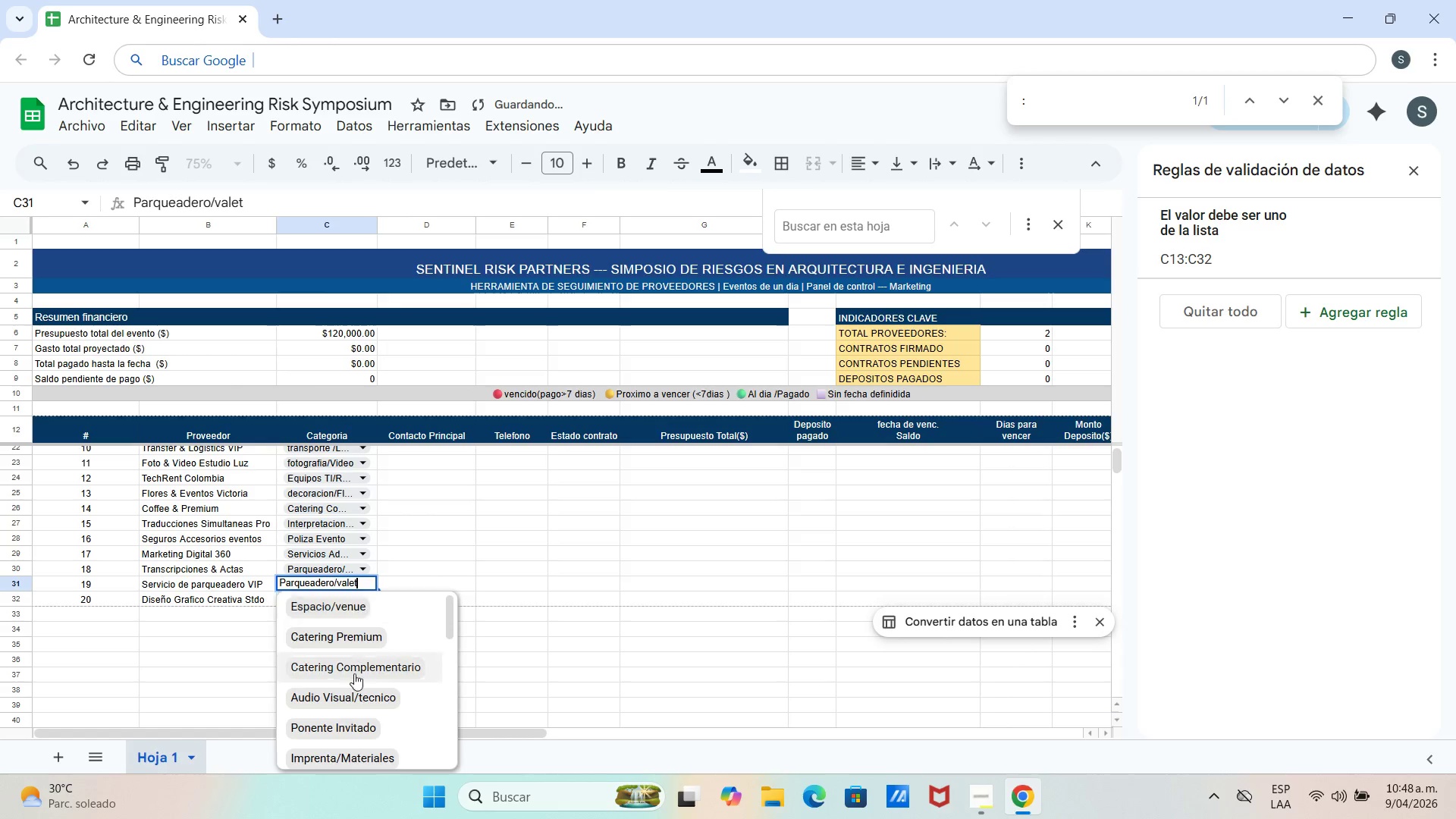 
scroll: coordinate [350, 685], scroll_direction: down, amount: 10.0
 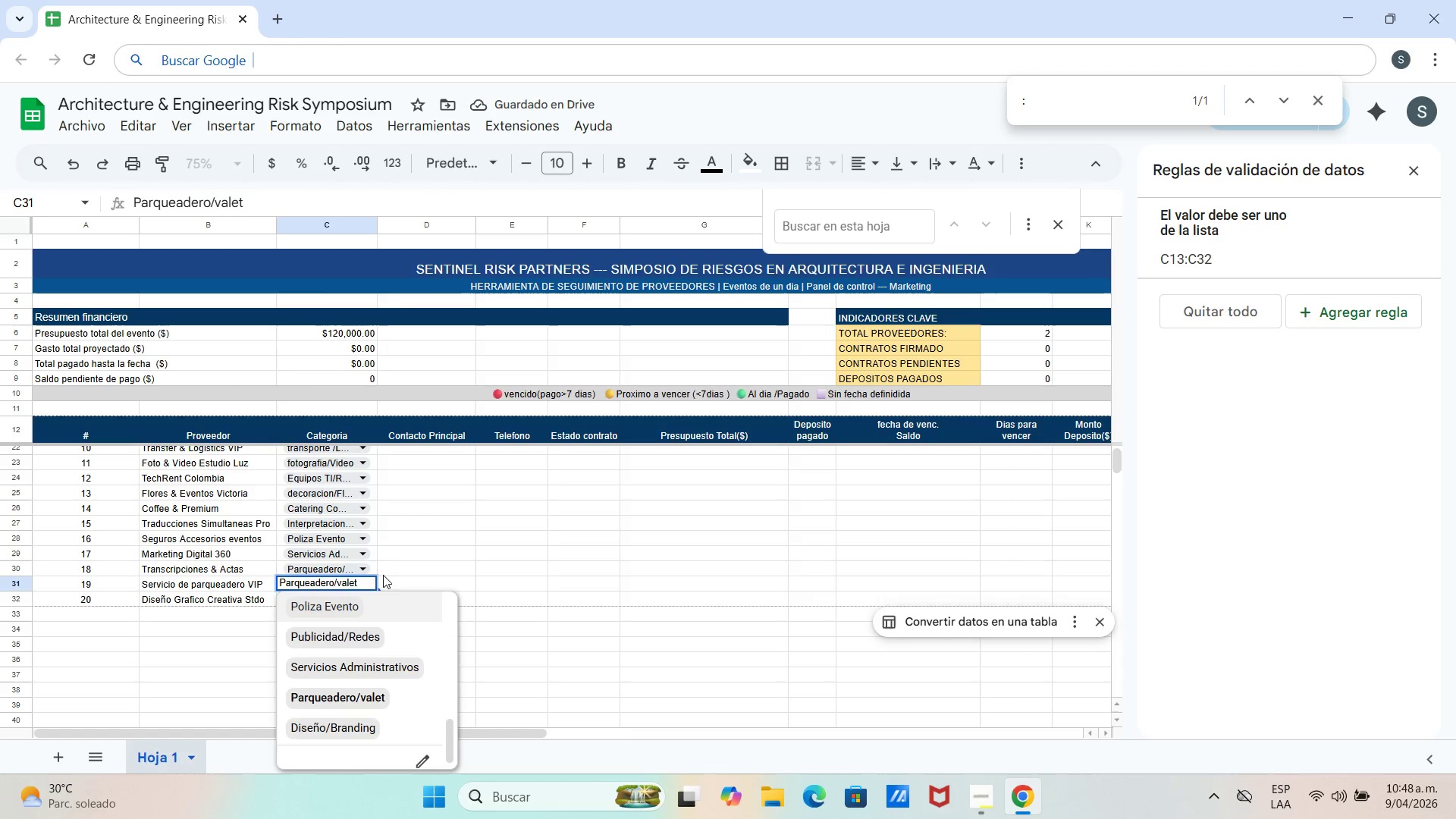 
left_click([359, 572])
 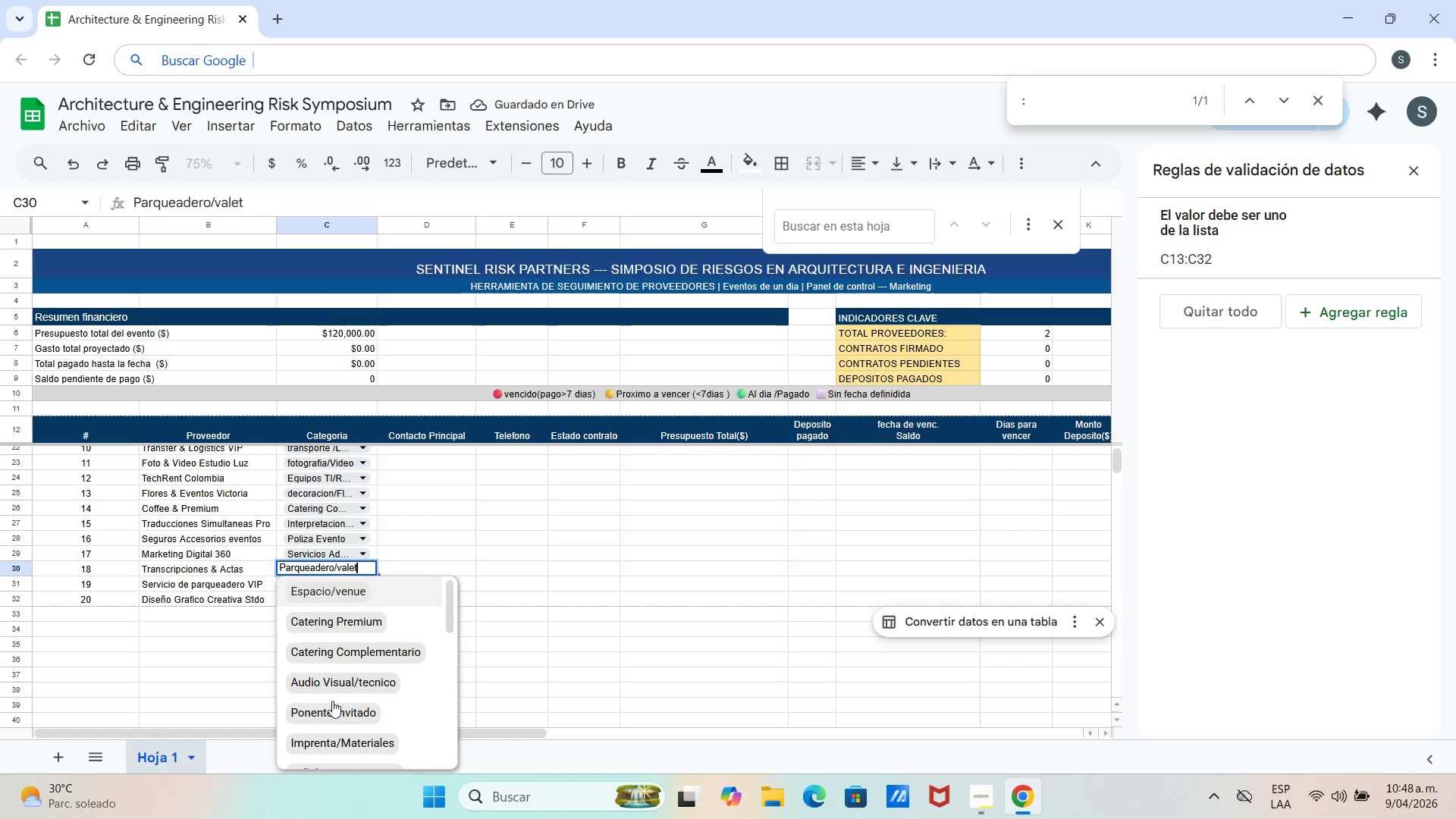 
left_click([350, 659])
 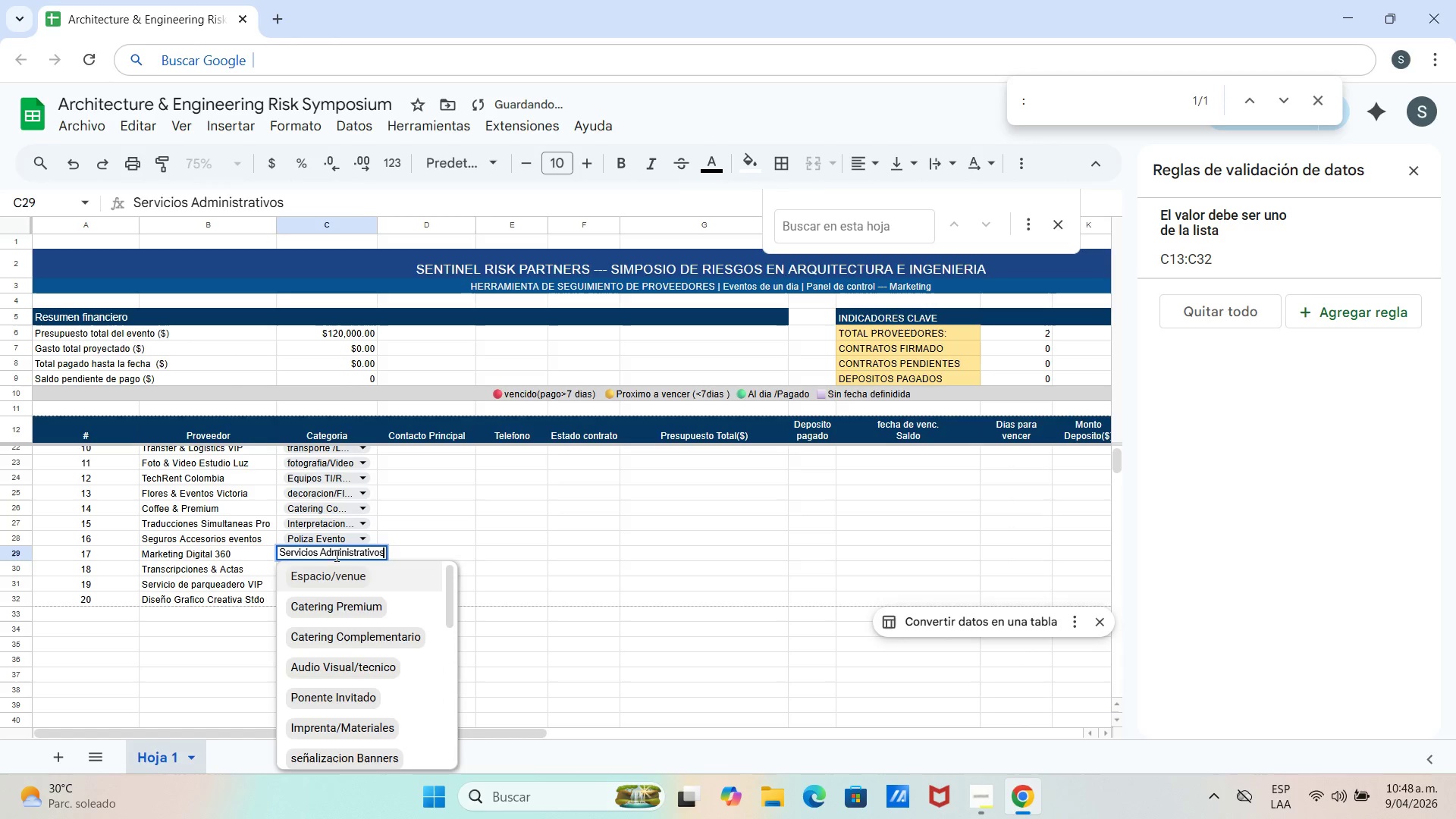 
scroll: coordinate [348, 671], scroll_direction: down, amount: 18.0
 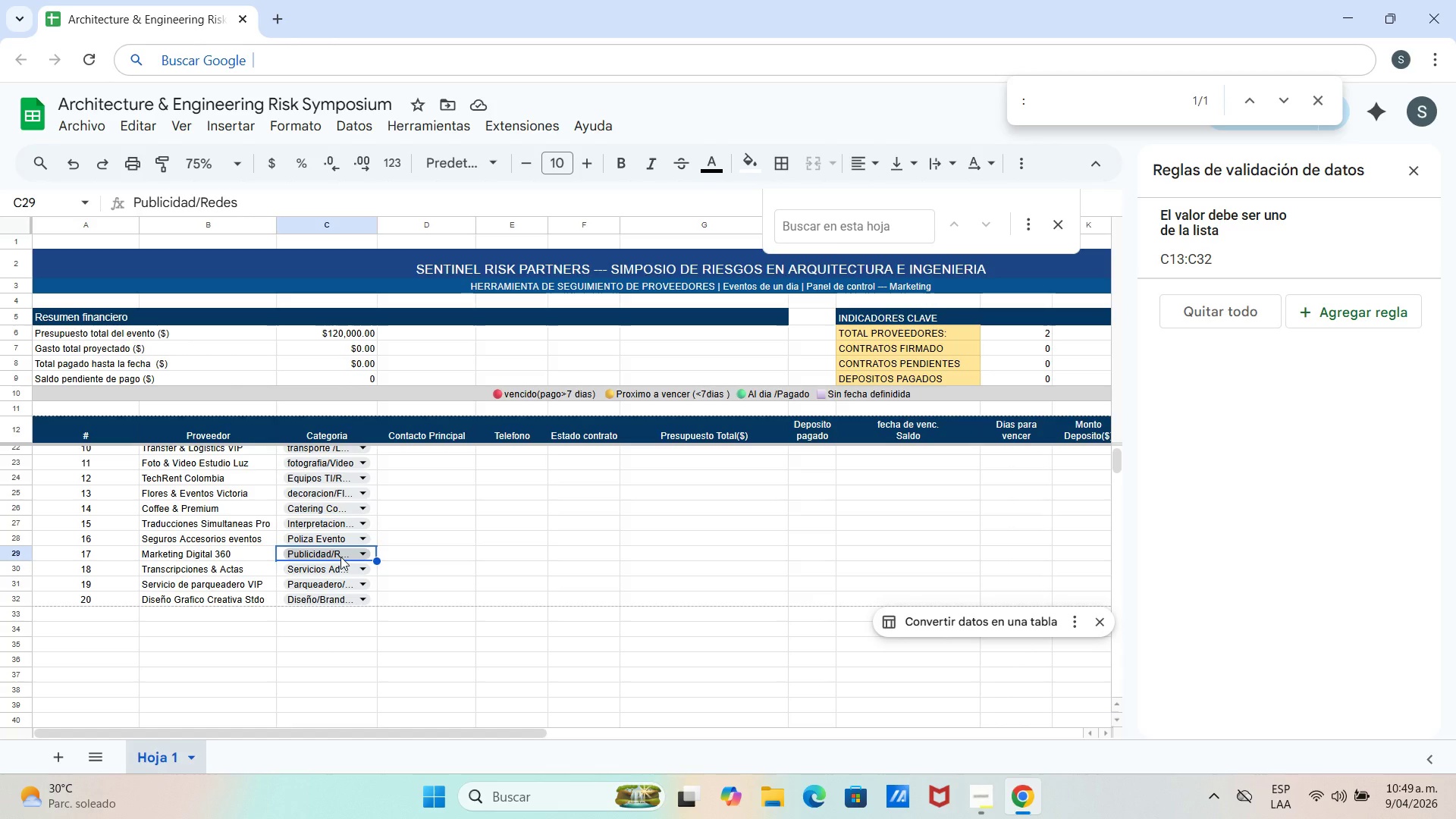 
wait(19.83)
 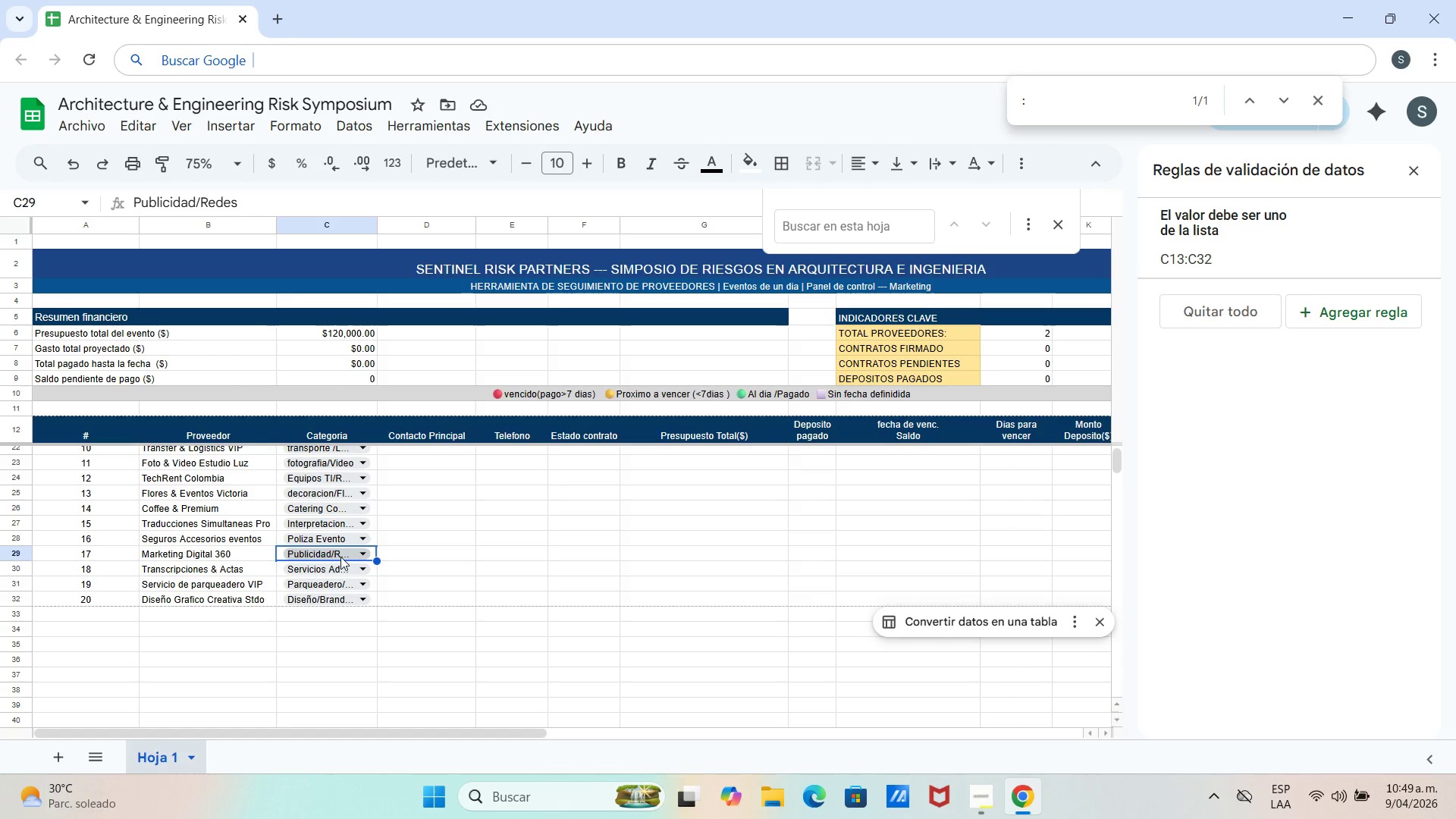 
scroll: coordinate [347, 567], scroll_direction: up, amount: 11.0
 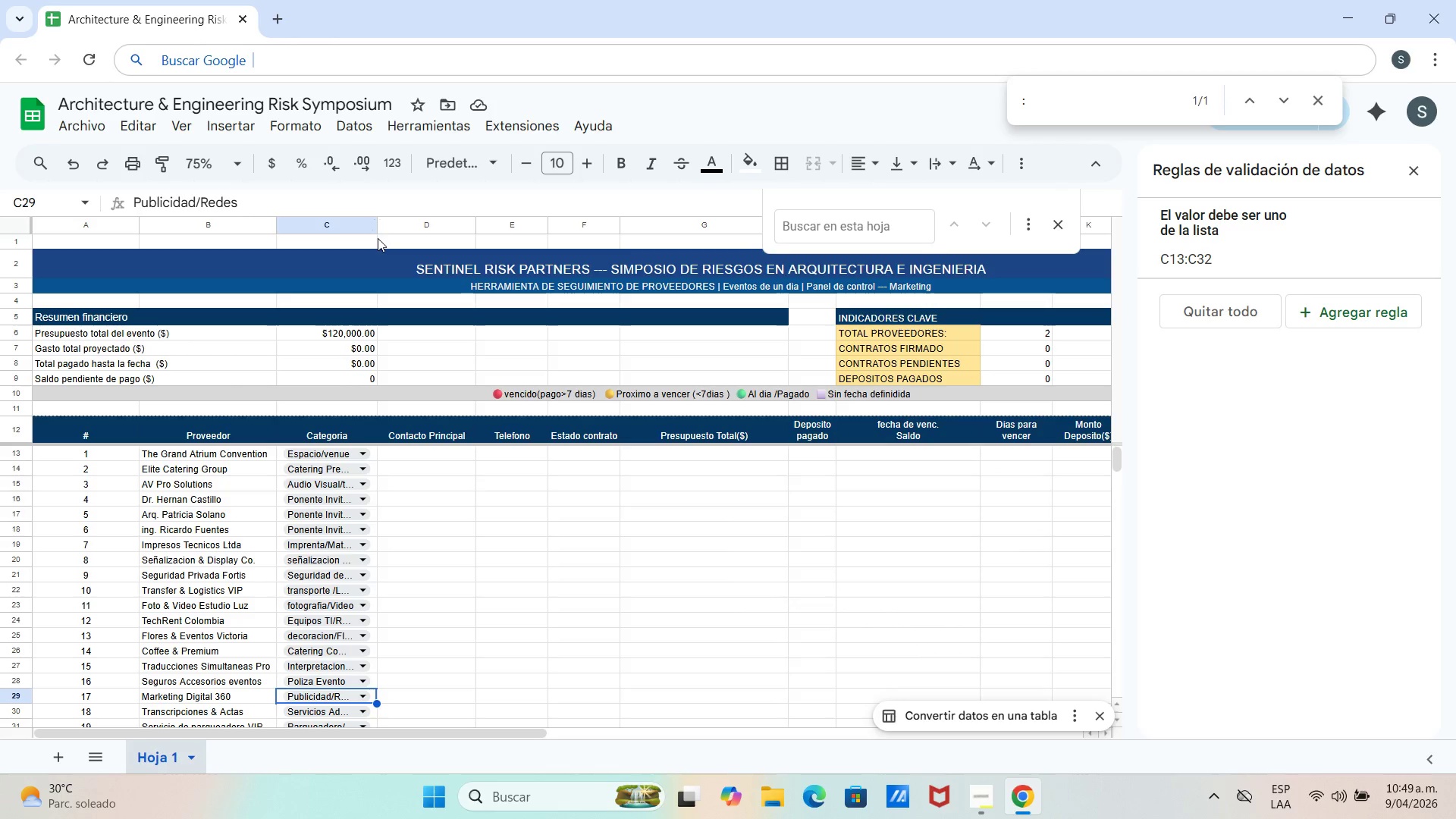 
left_click_drag(start_coordinate=[377, 231], to_coordinate=[390, 235])
 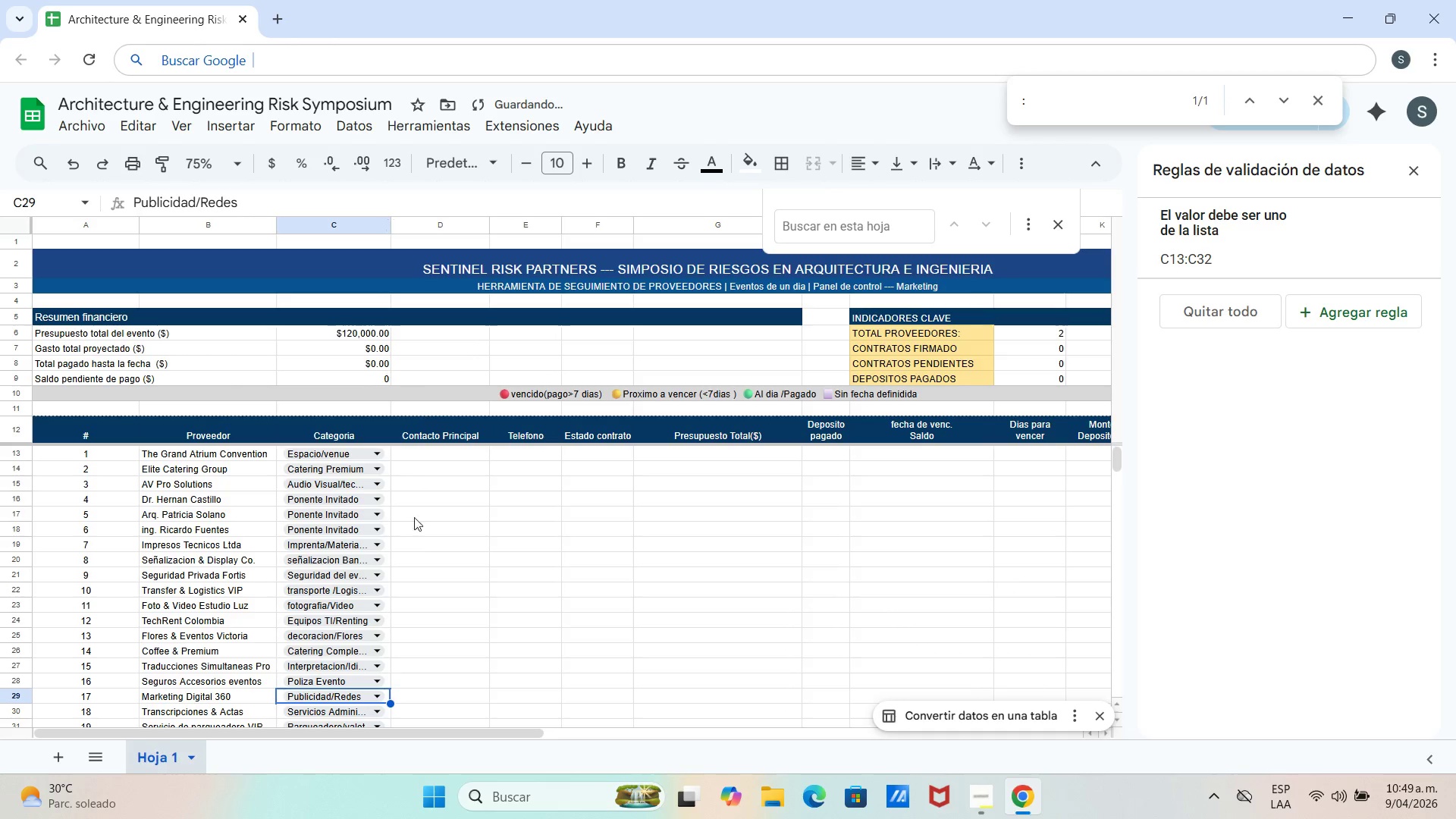 
scroll: coordinate [413, 554], scroll_direction: down, amount: 3.0
 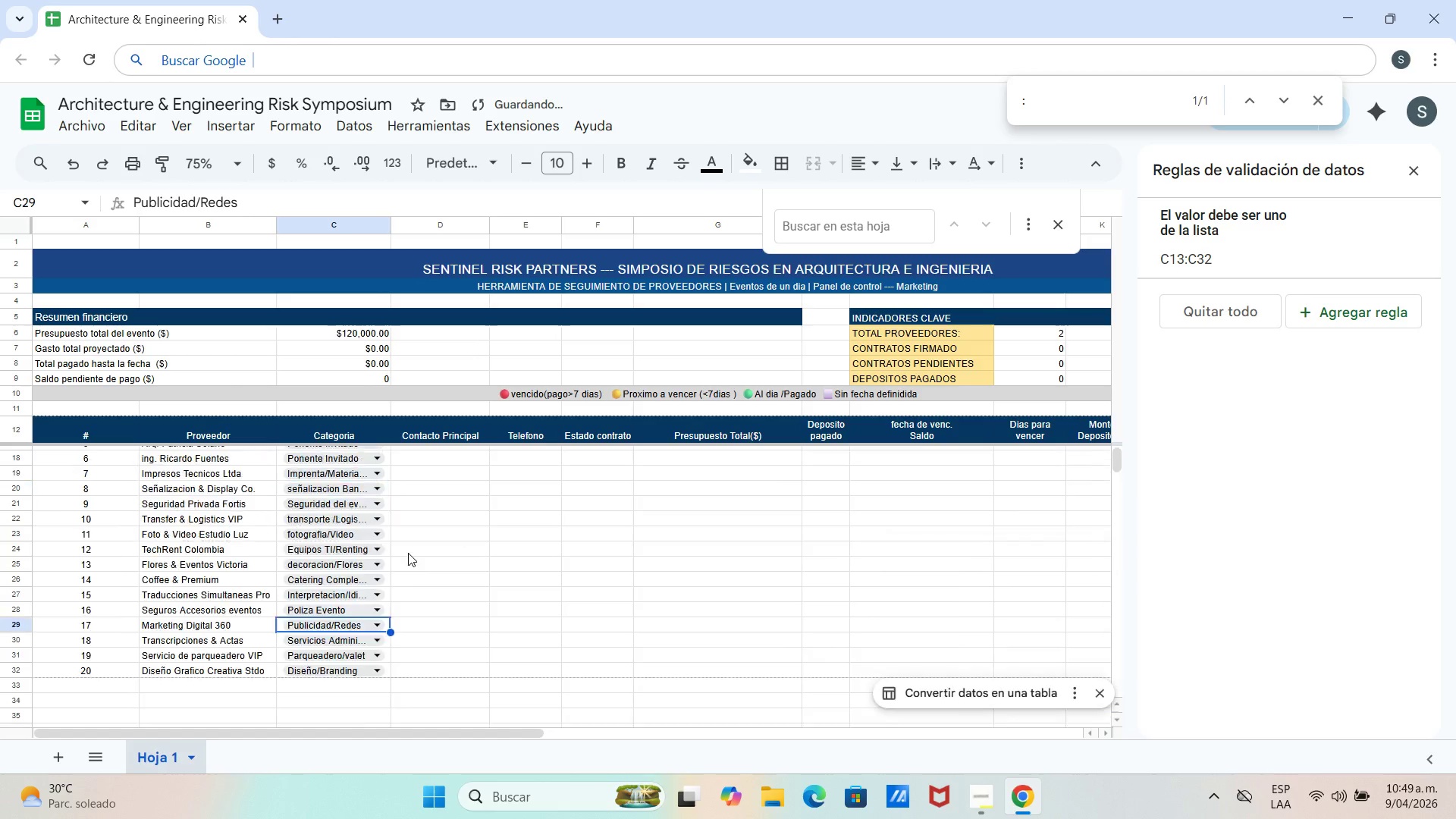 
scroll: coordinate [408, 553], scroll_direction: up, amount: 5.0
 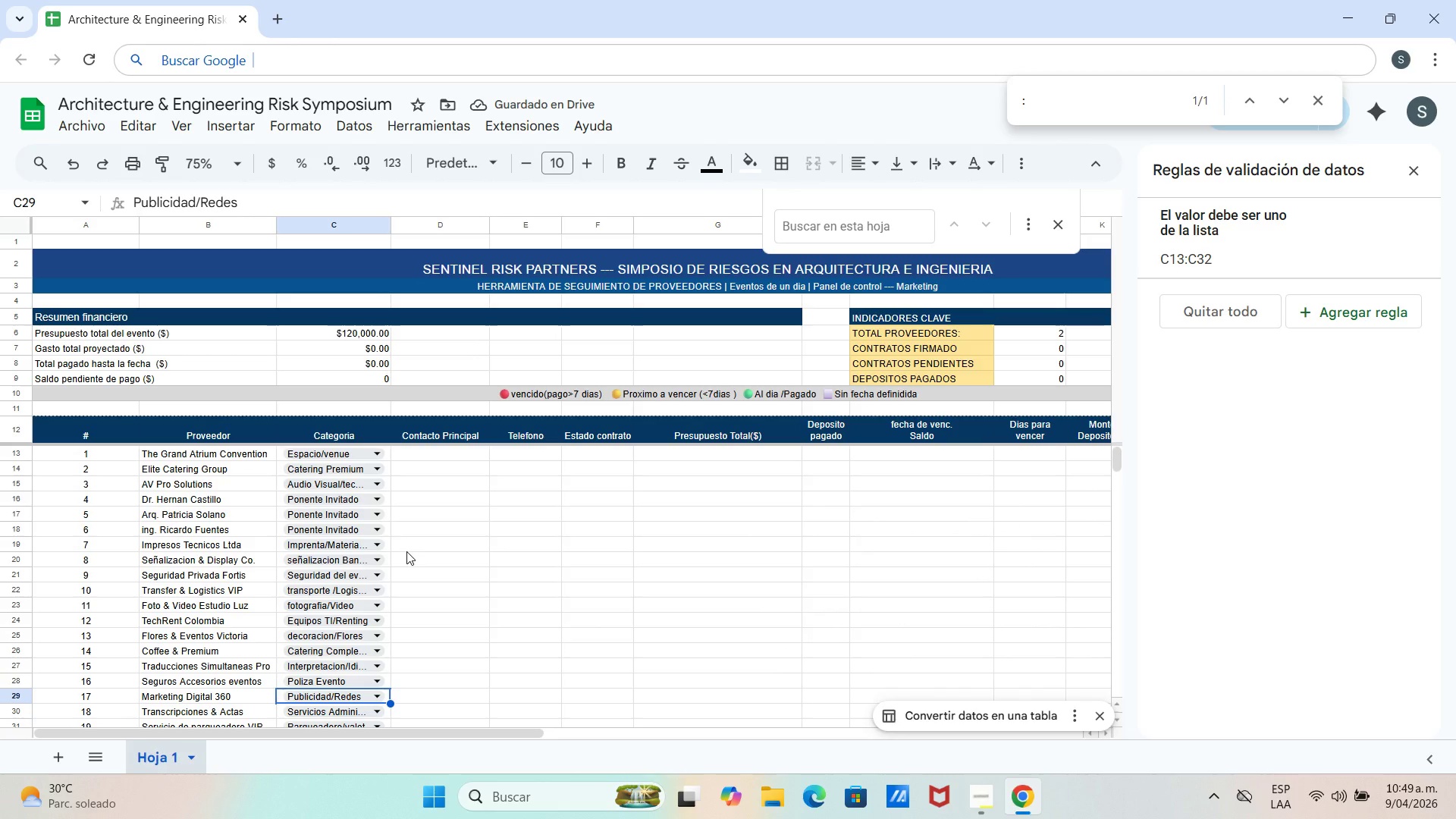 
wait(7.37)
 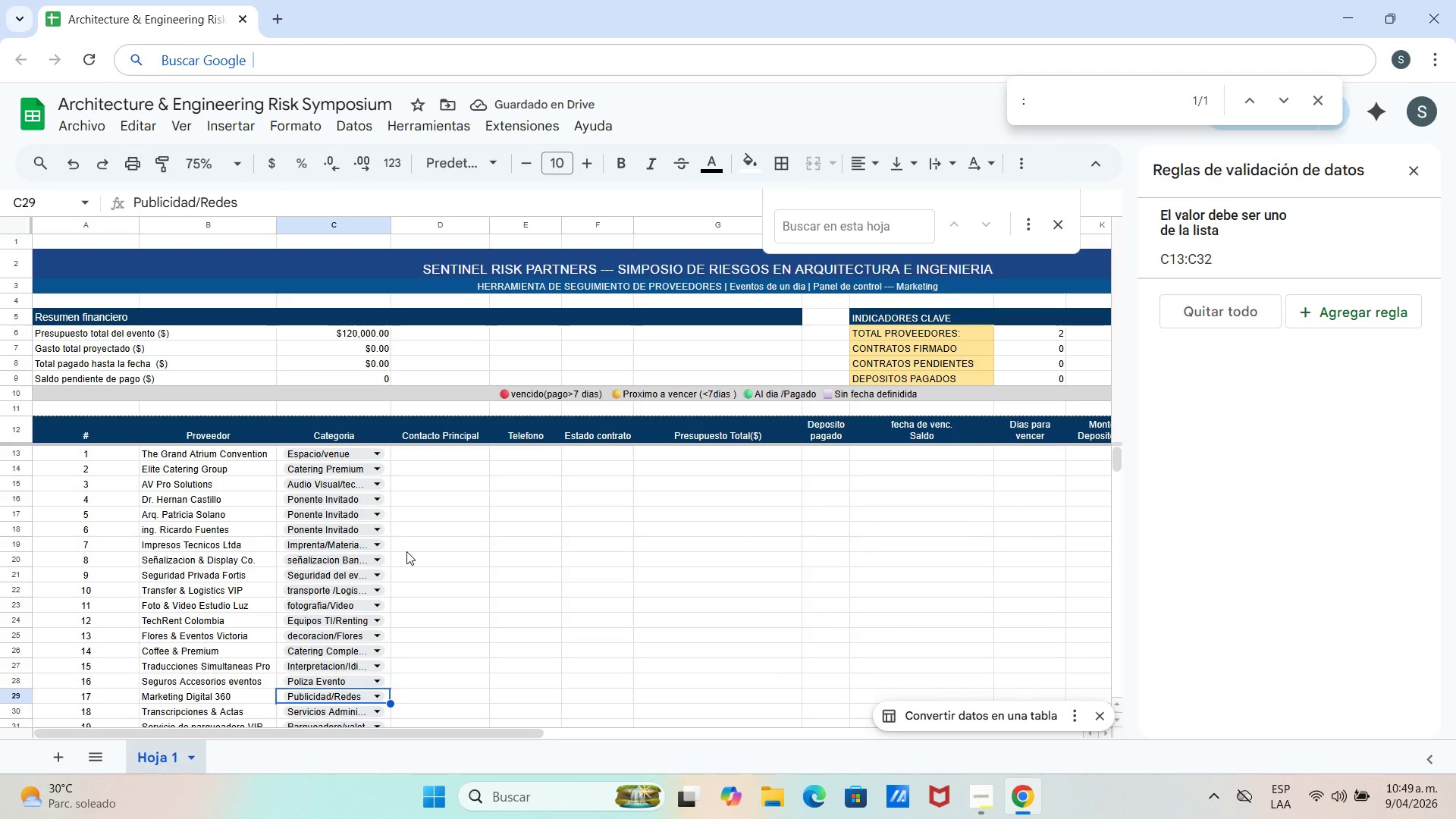 
left_click([417, 448])
 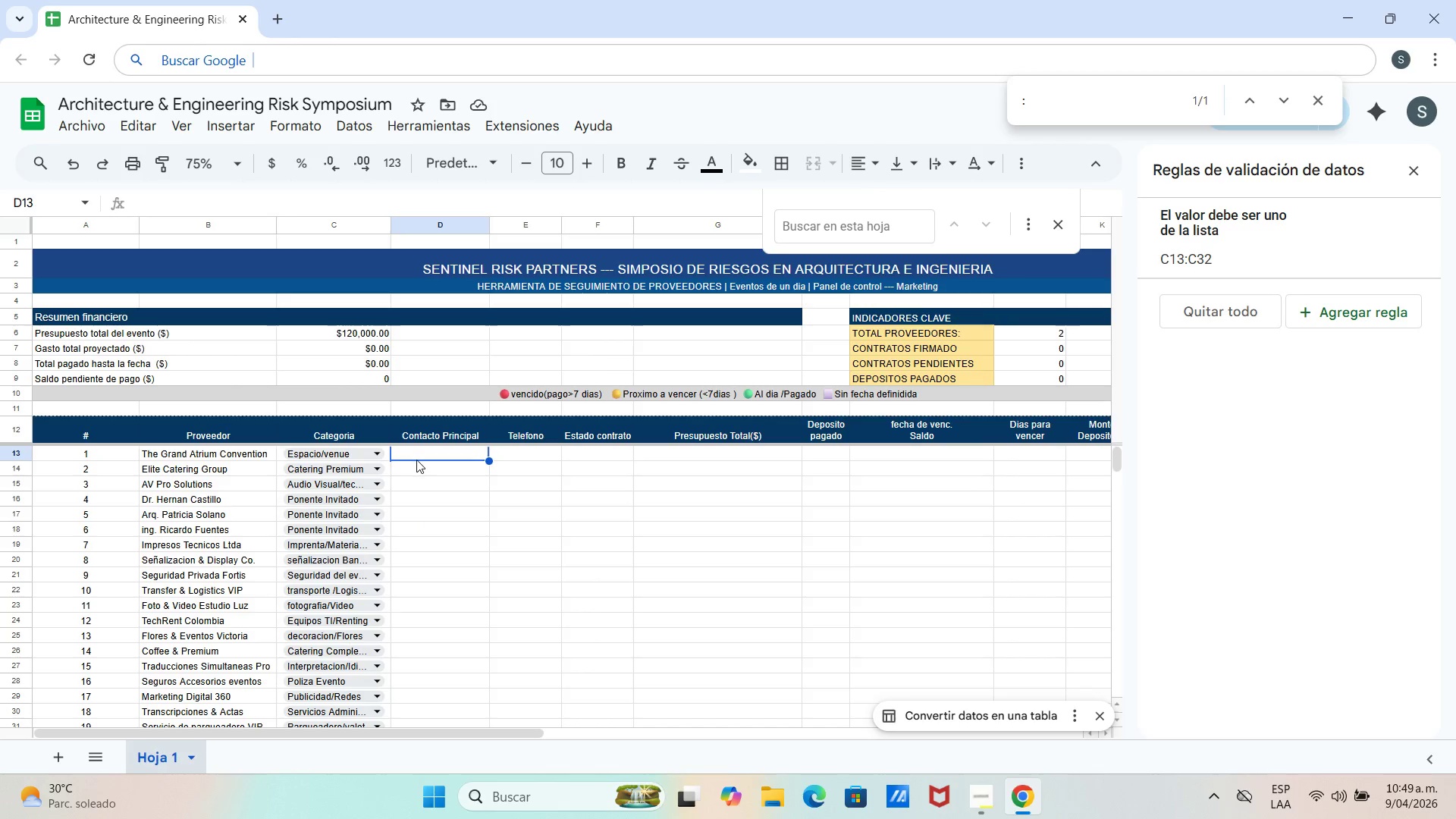 
left_click([416, 460])
 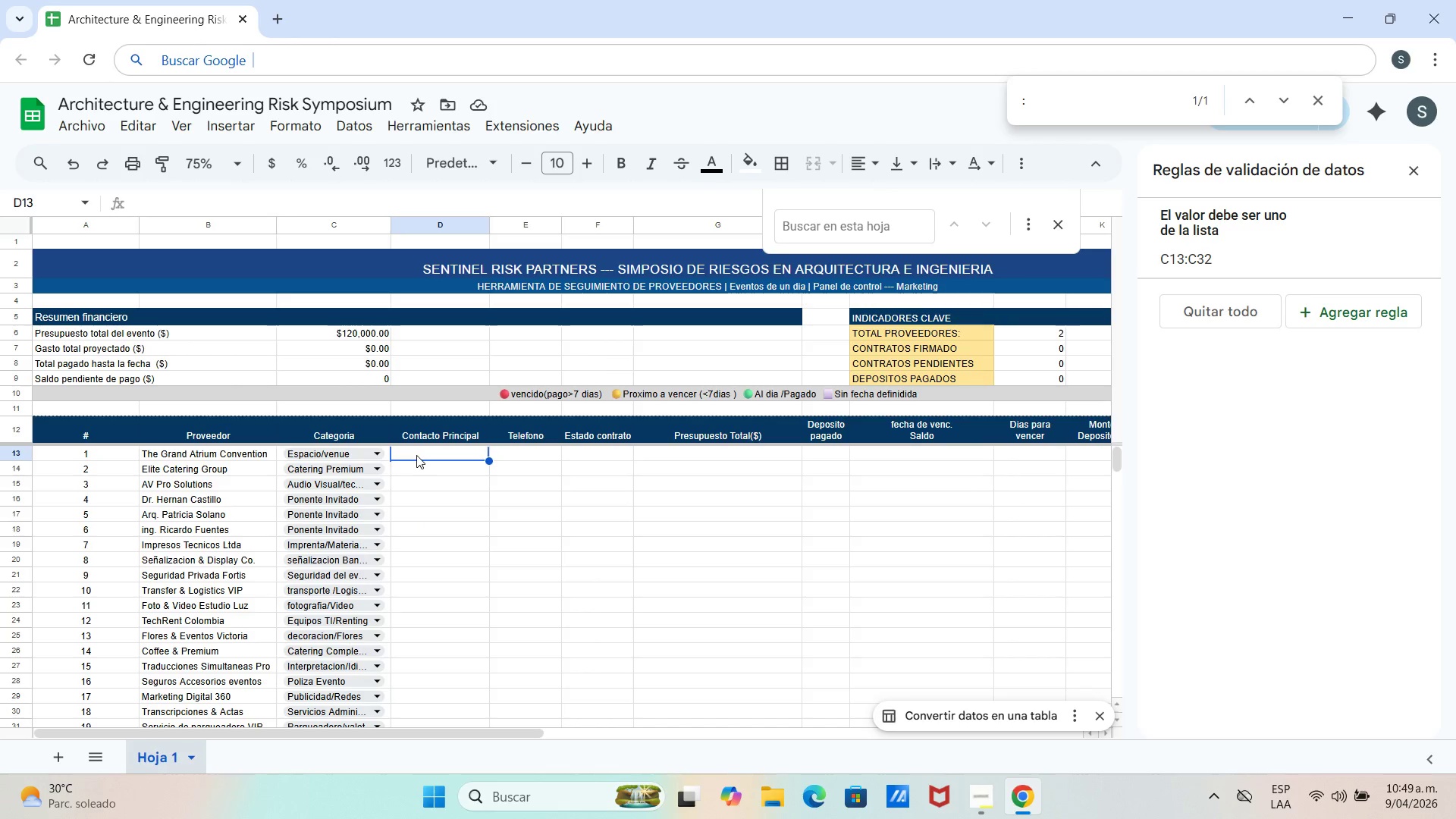 
double_click([416, 454])
 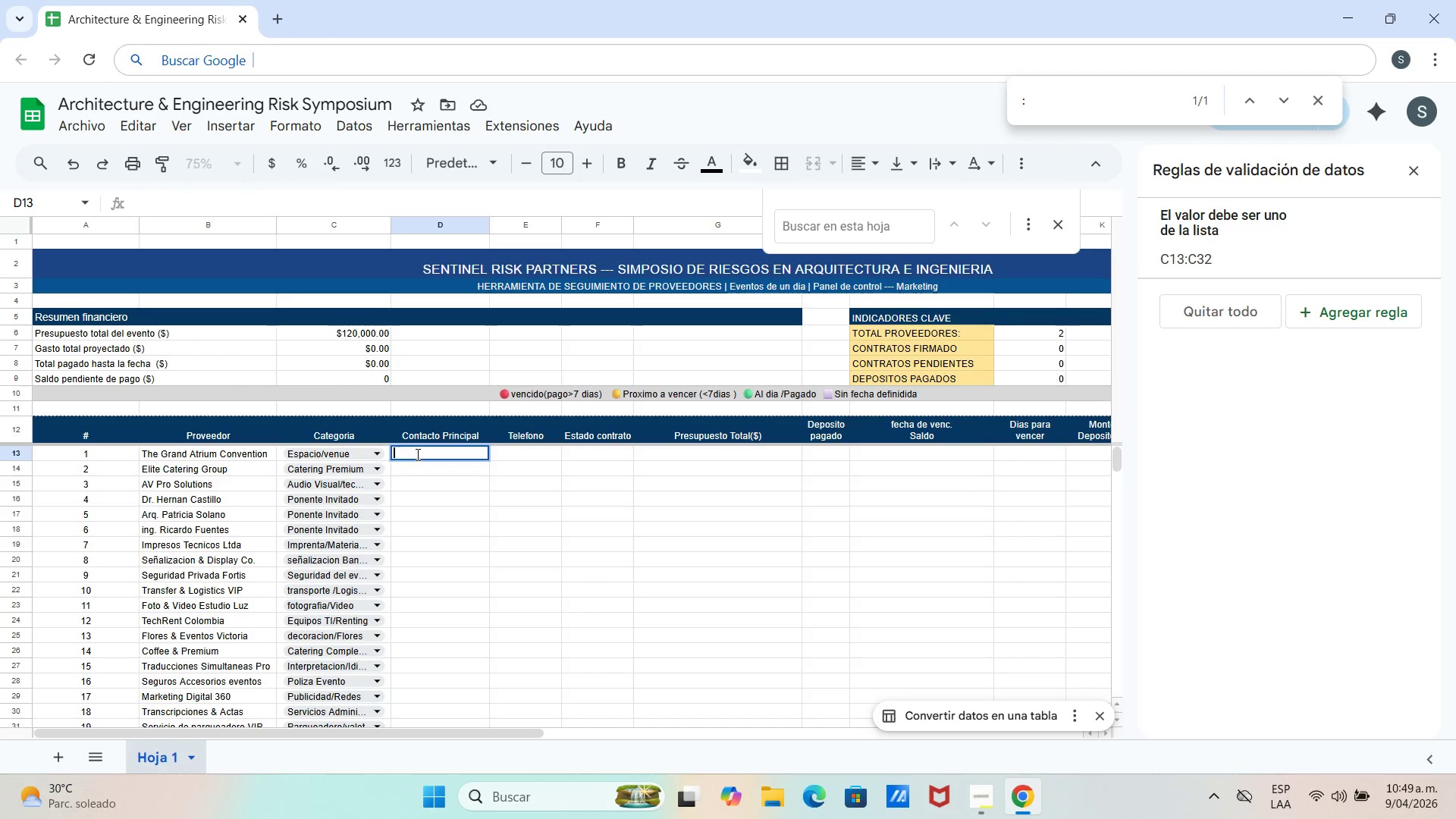 
type(LauraMendez)
 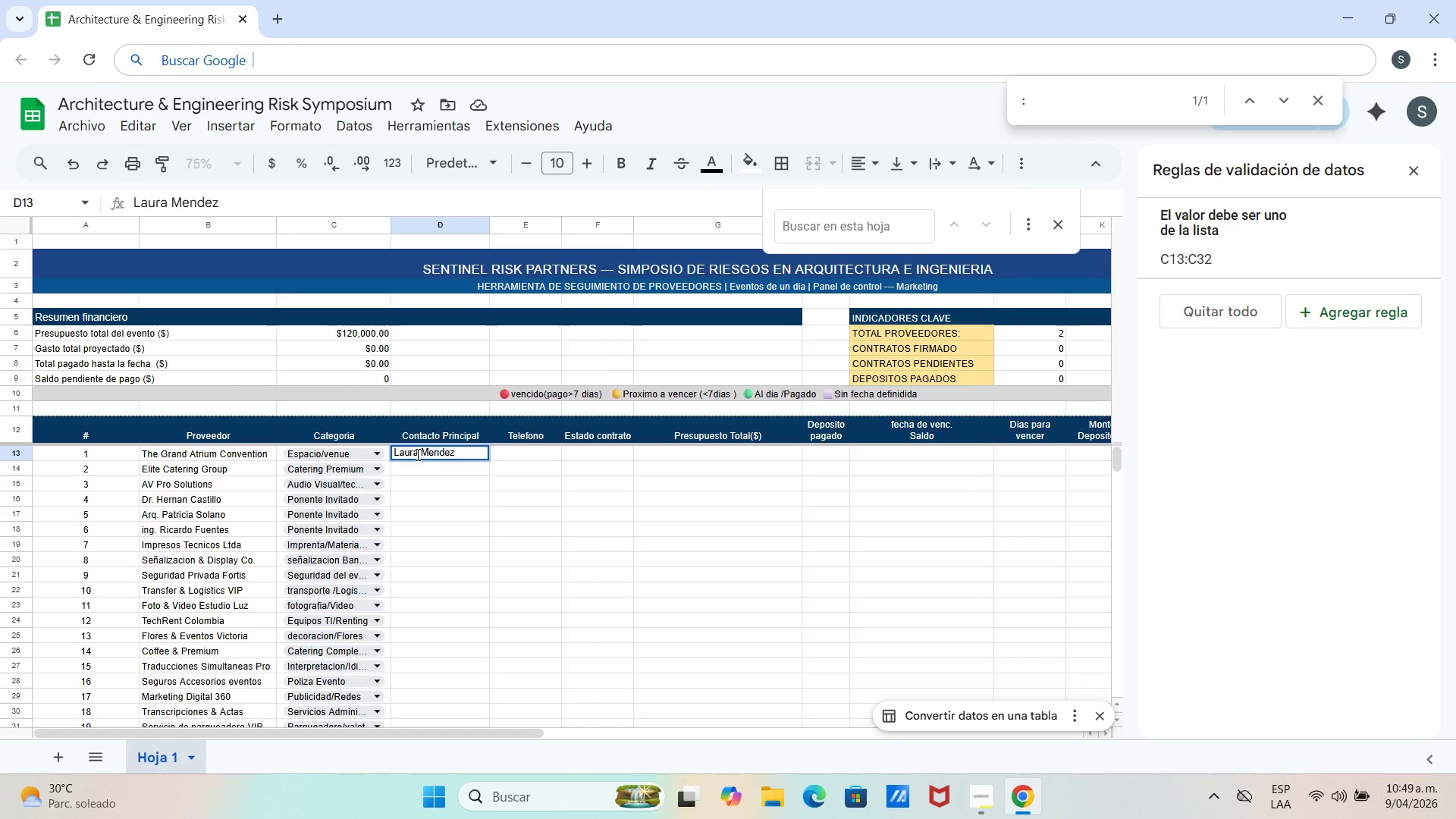 
hold_key(key=Space, duration=7.67)
 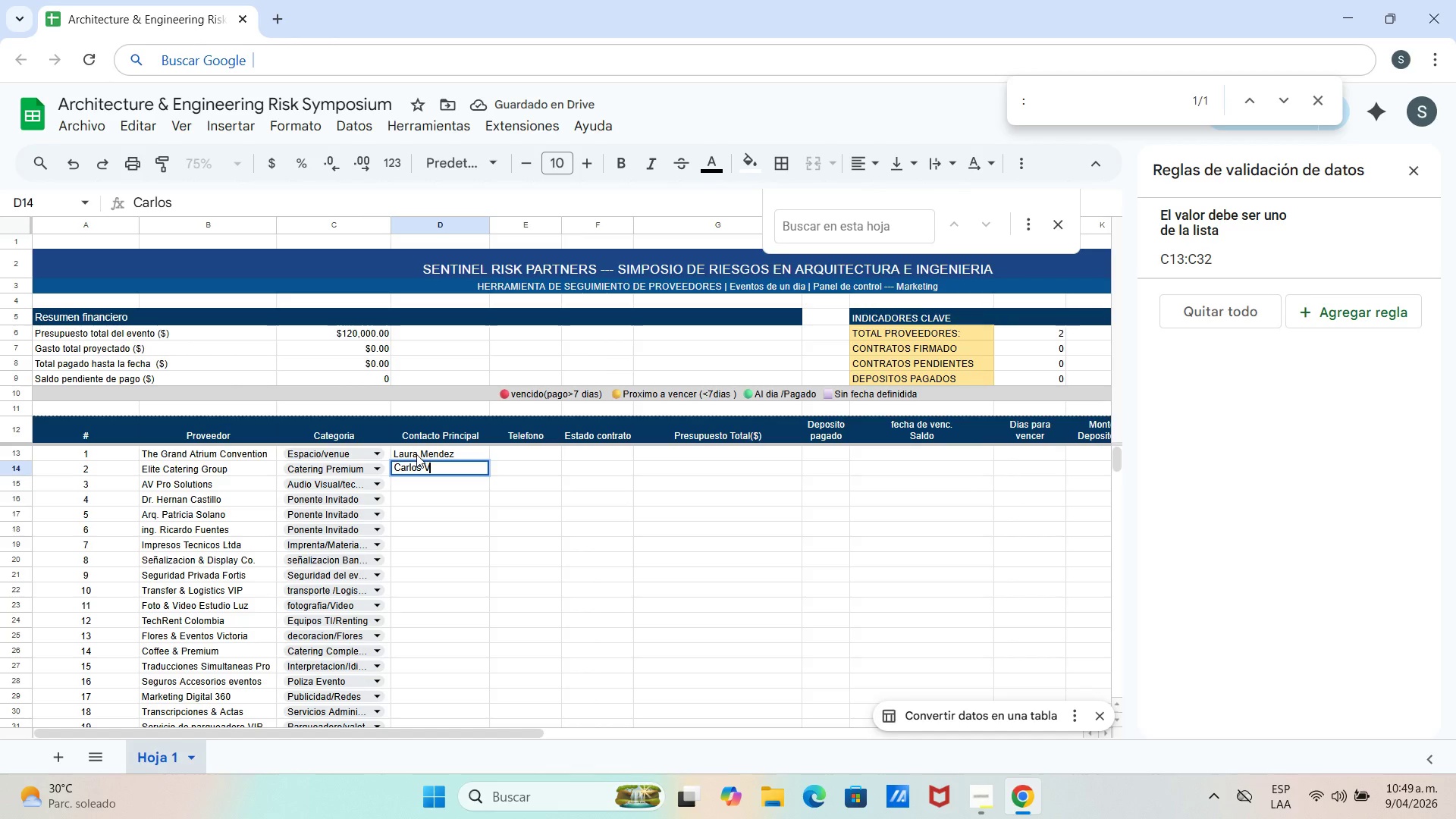 
key(Enter)
 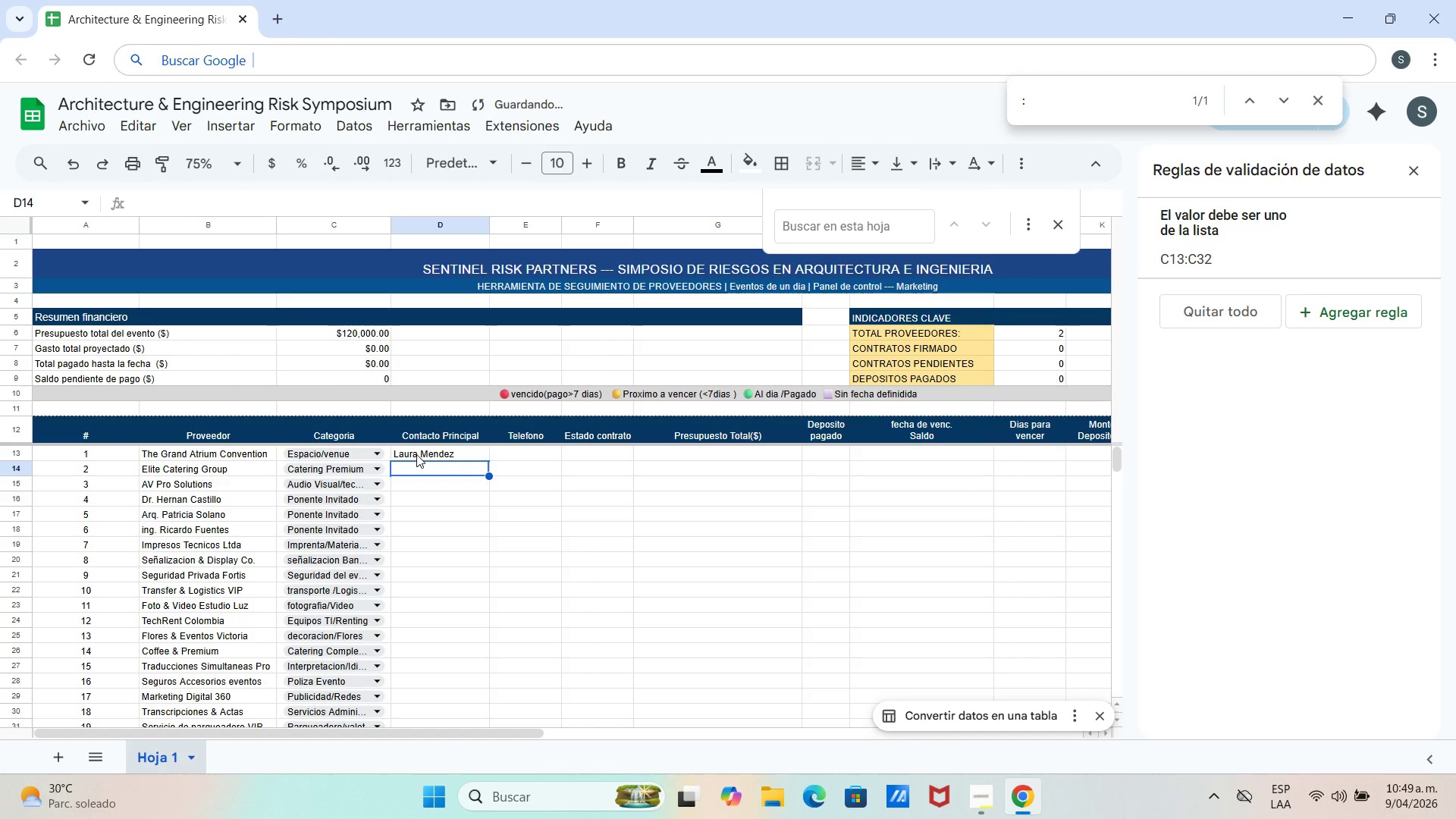 
type(CarlosVerga)
key(Backspace)
key(Backspace)
key(Backspace)
type(ga)
 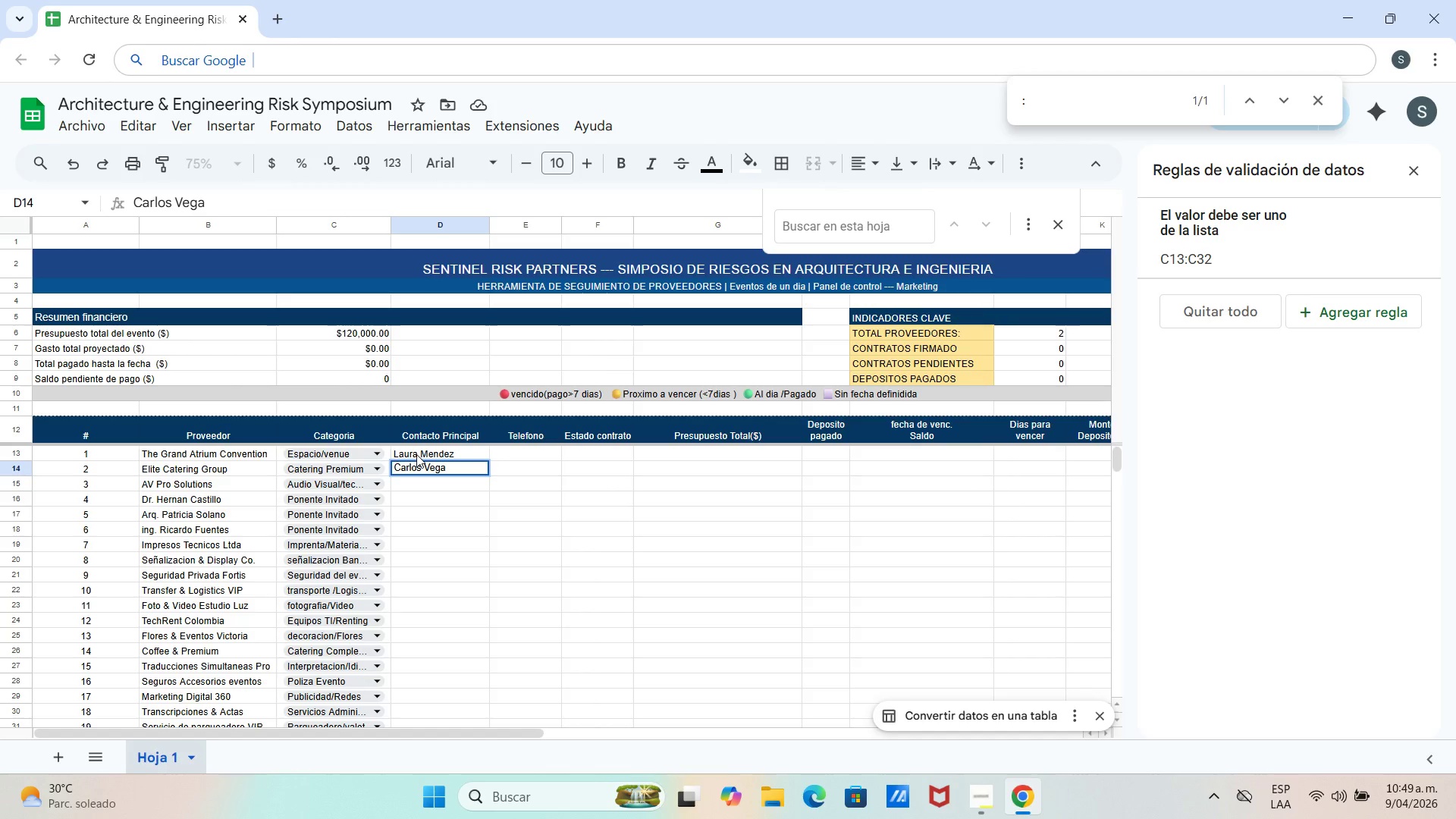 
key(Enter)
 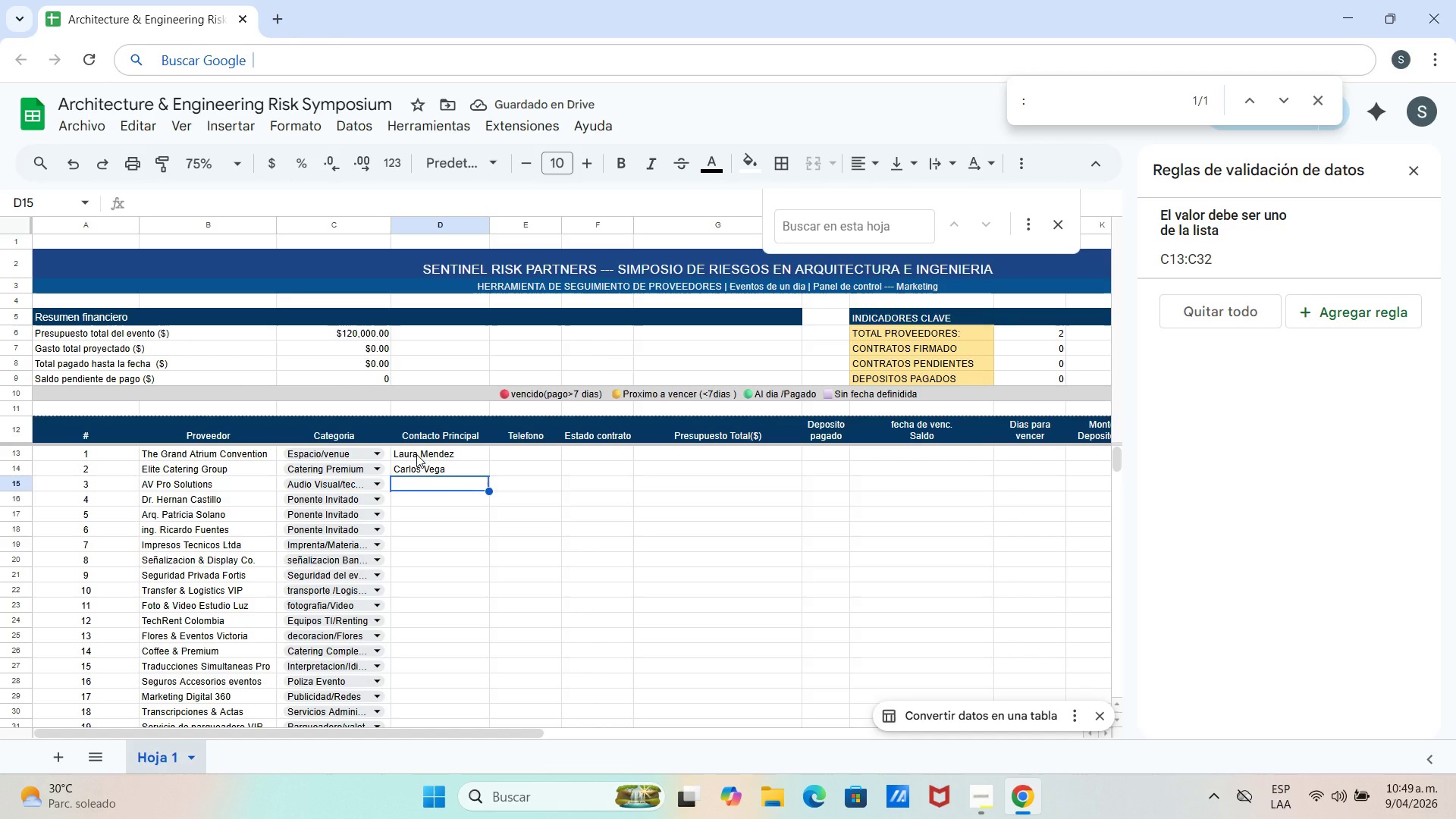 
type(Sandra Rios)
 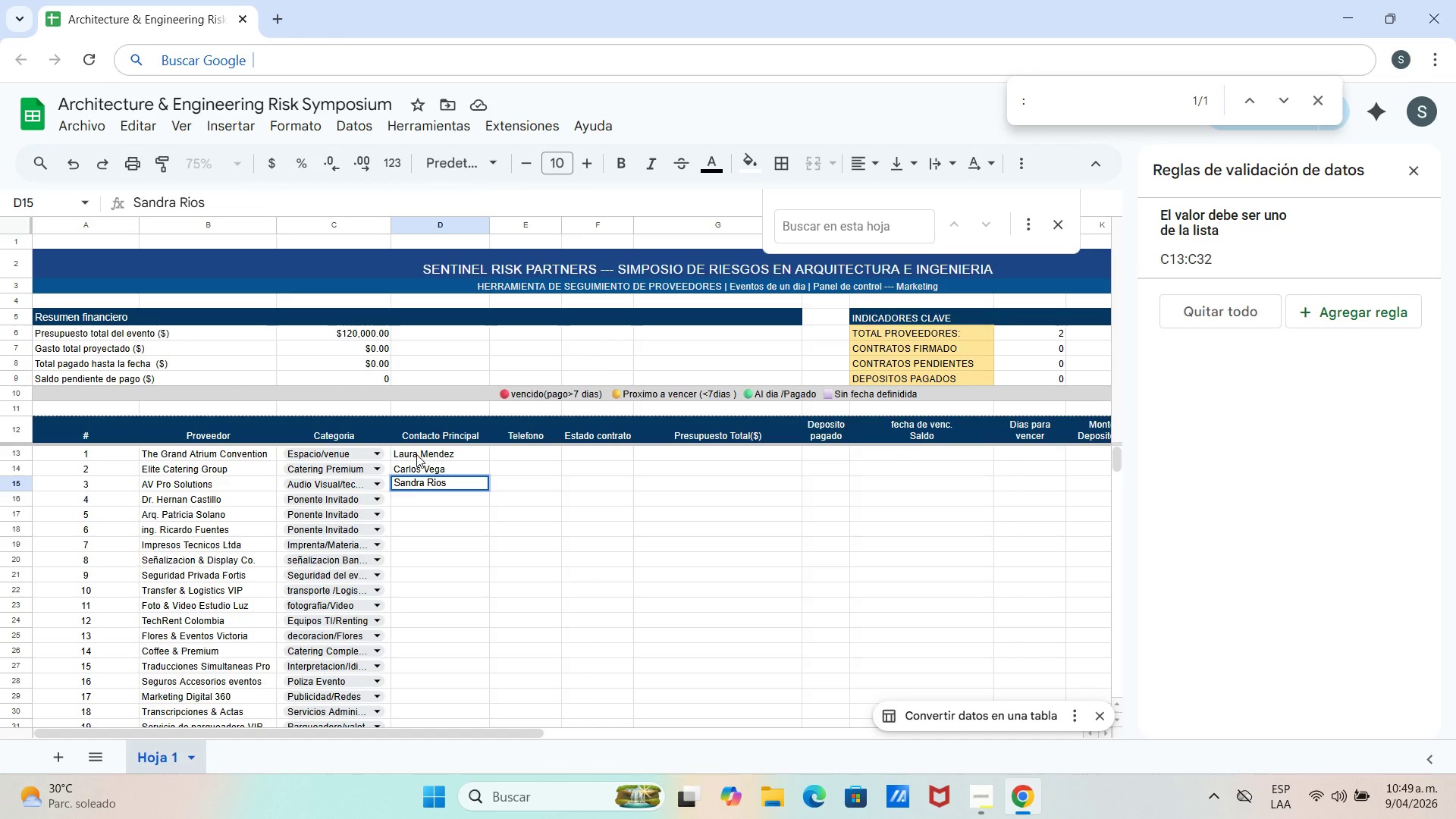 
key(Enter)
 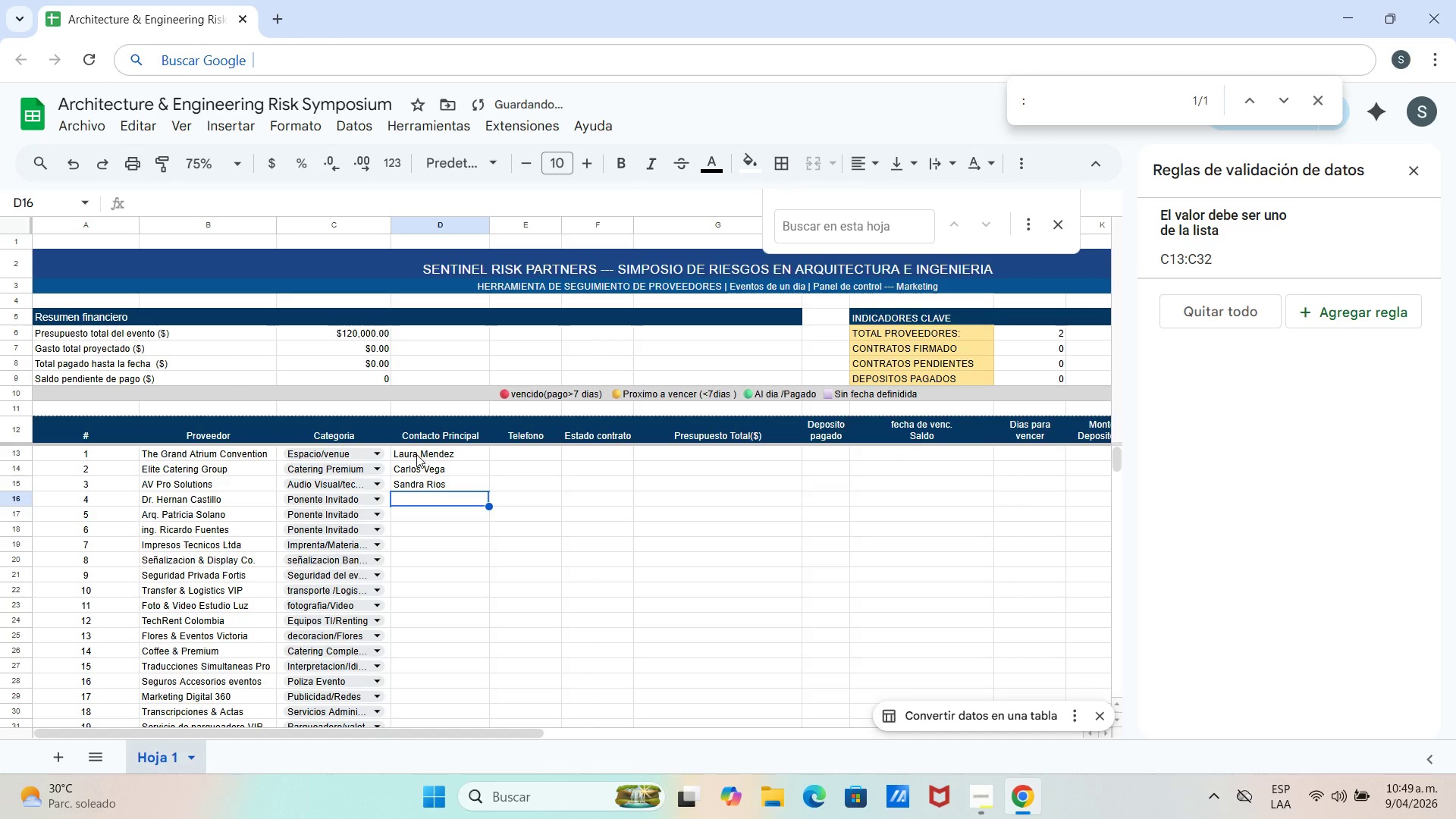 
type(Hernan Castillo)
 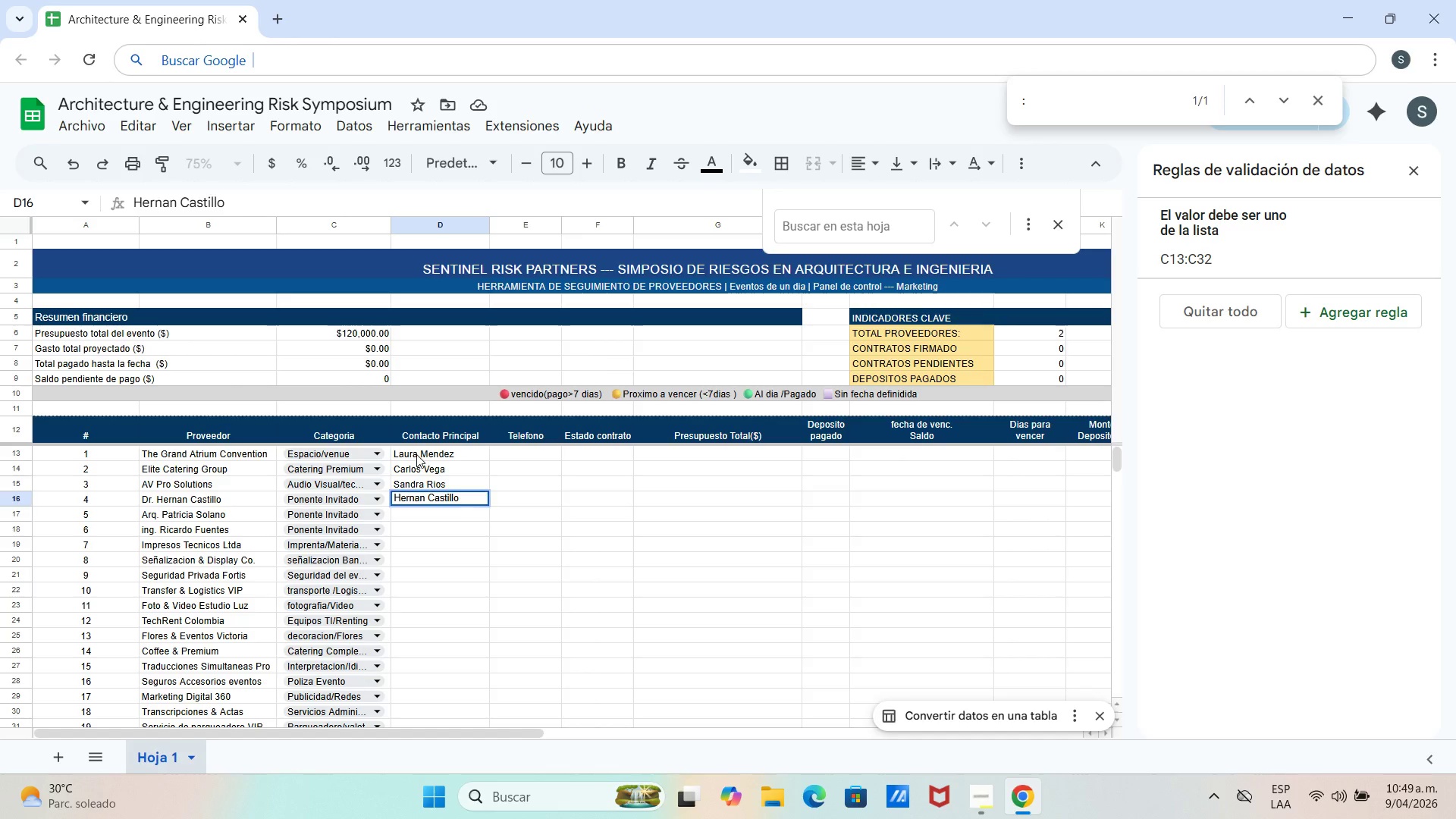 
 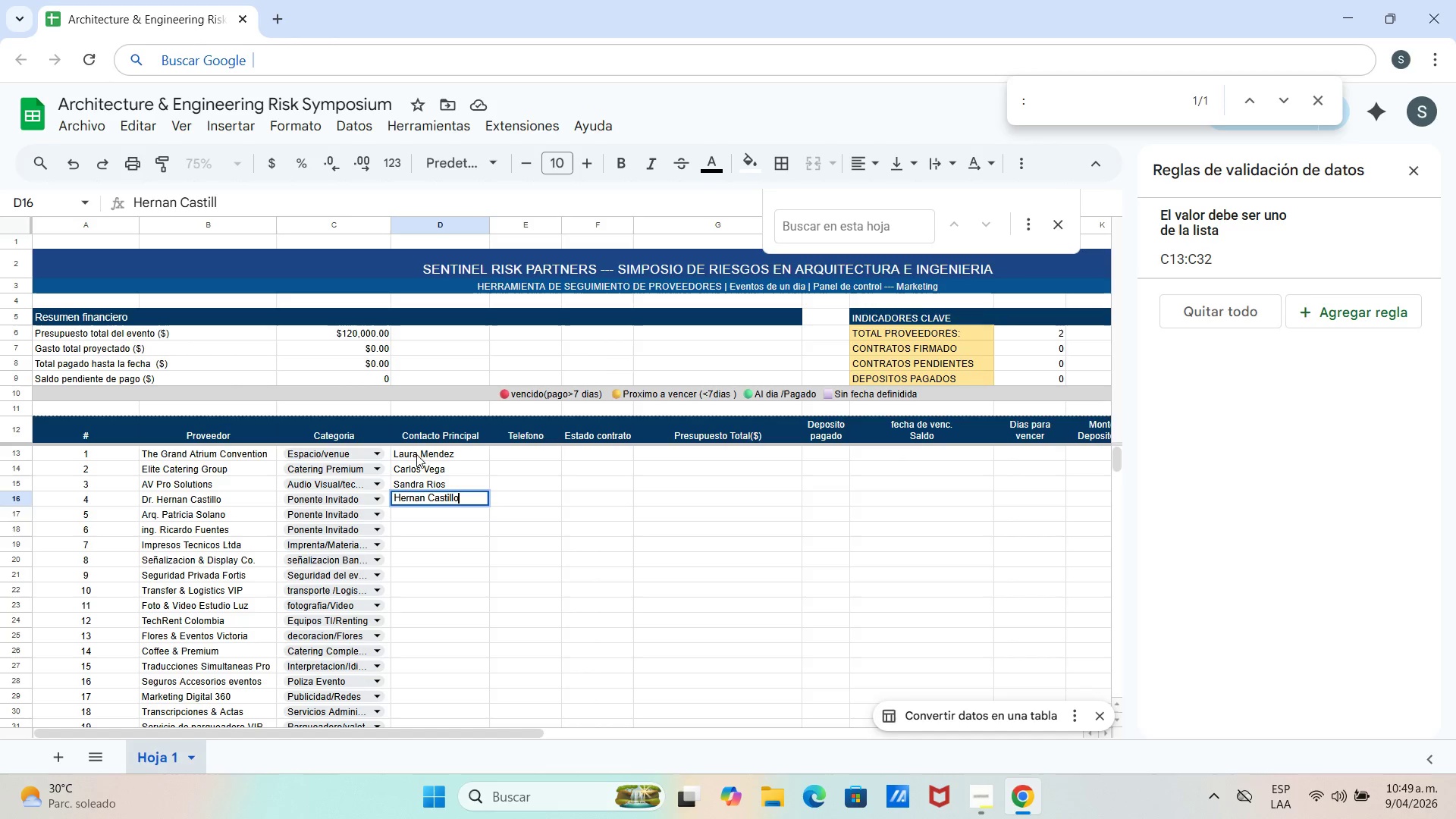 
key(Enter)
 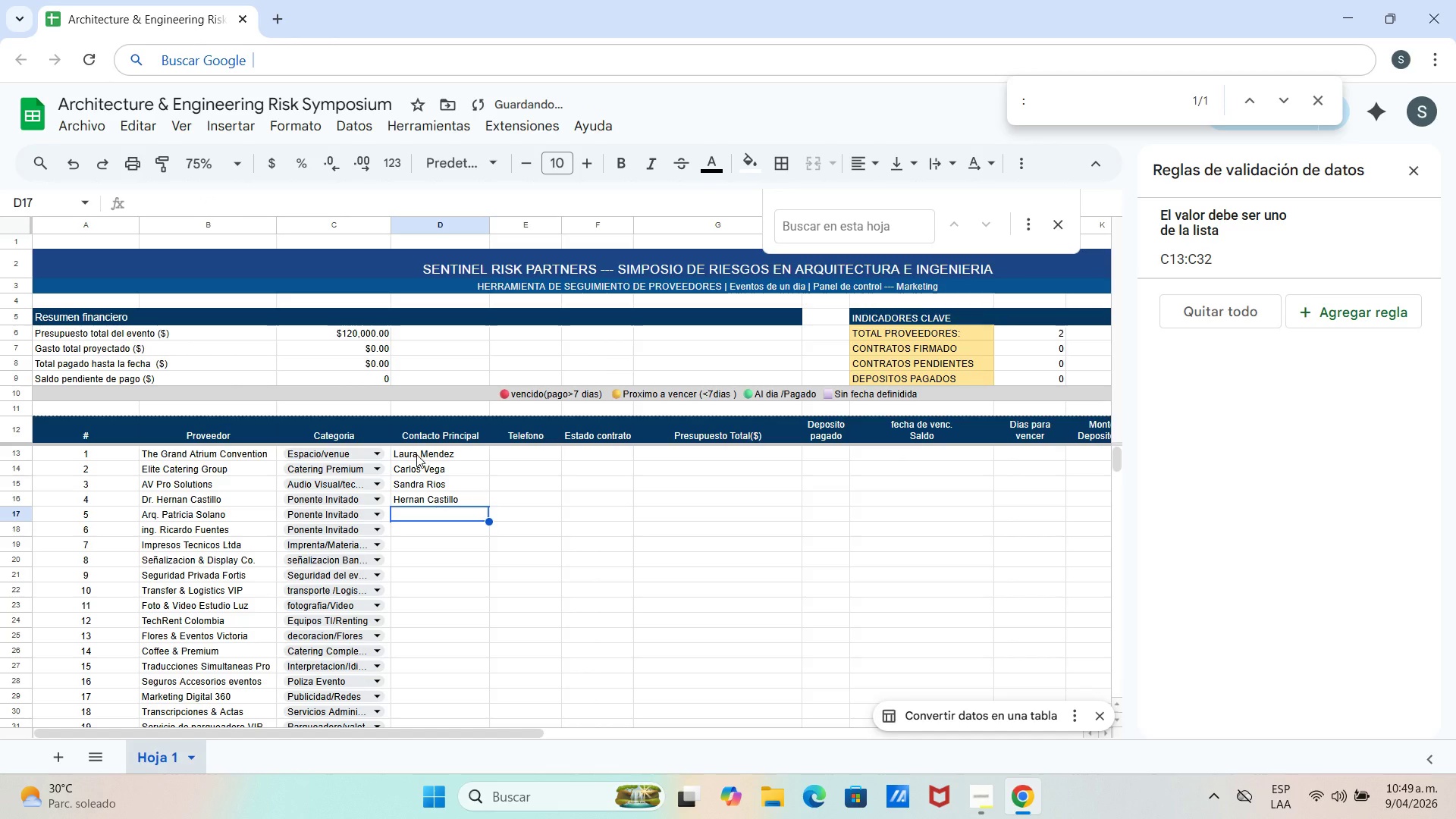 
type(Patricia Solano)
 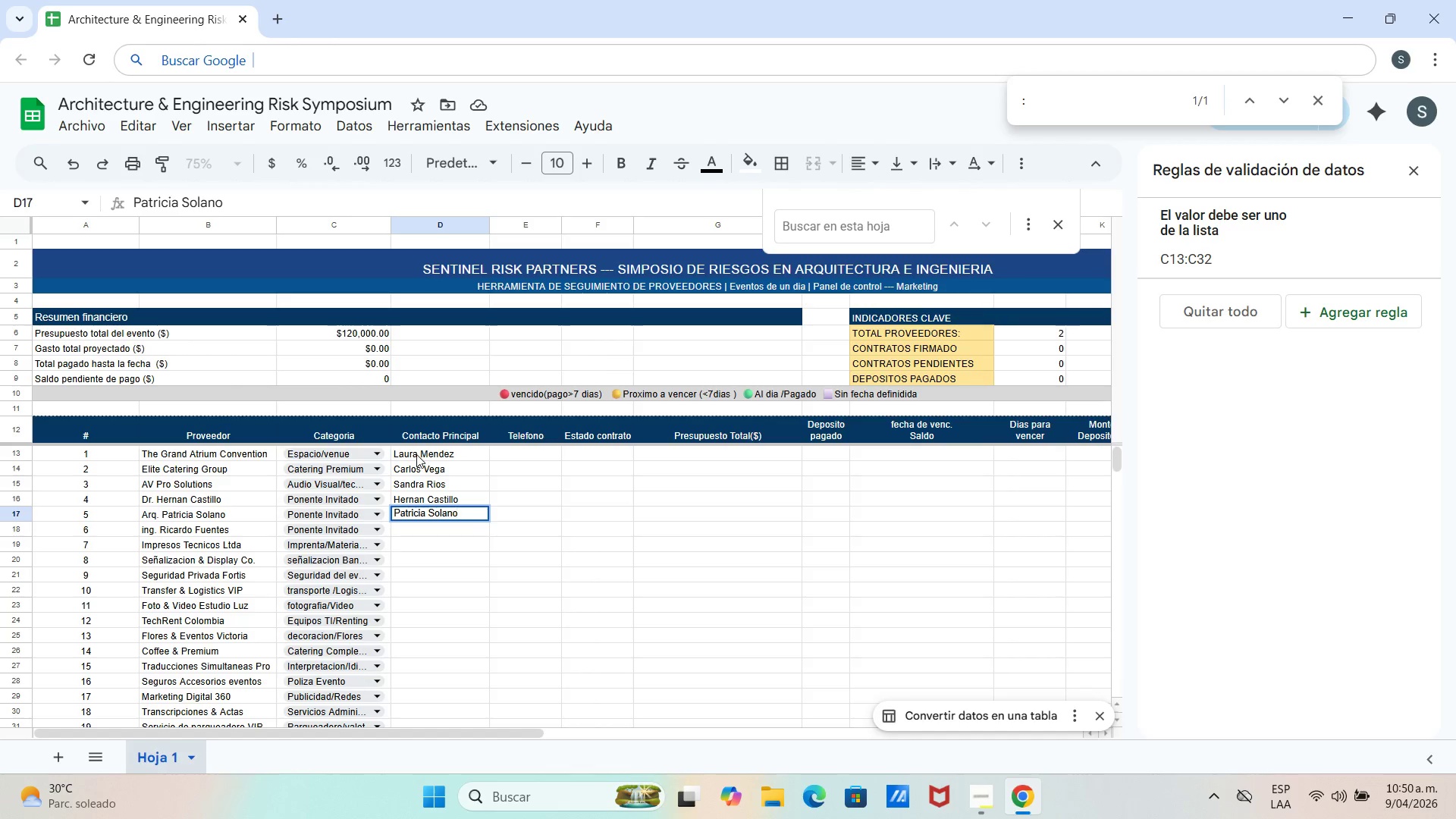 
key(Enter)
 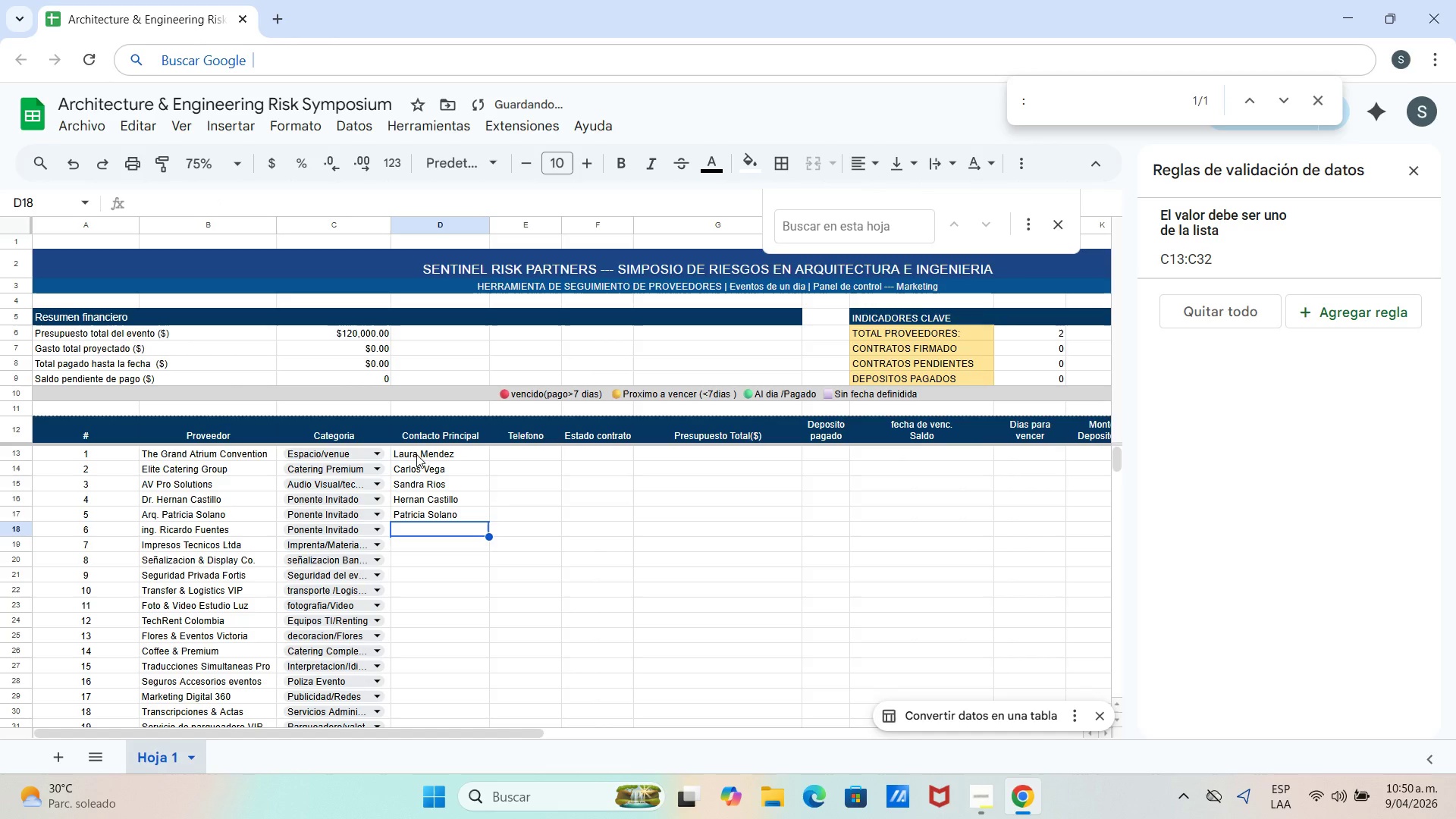 
type(ric)
key(Backspace)
key(Backspace)
key(Backspace)
type(Ricardo Fuentes)
 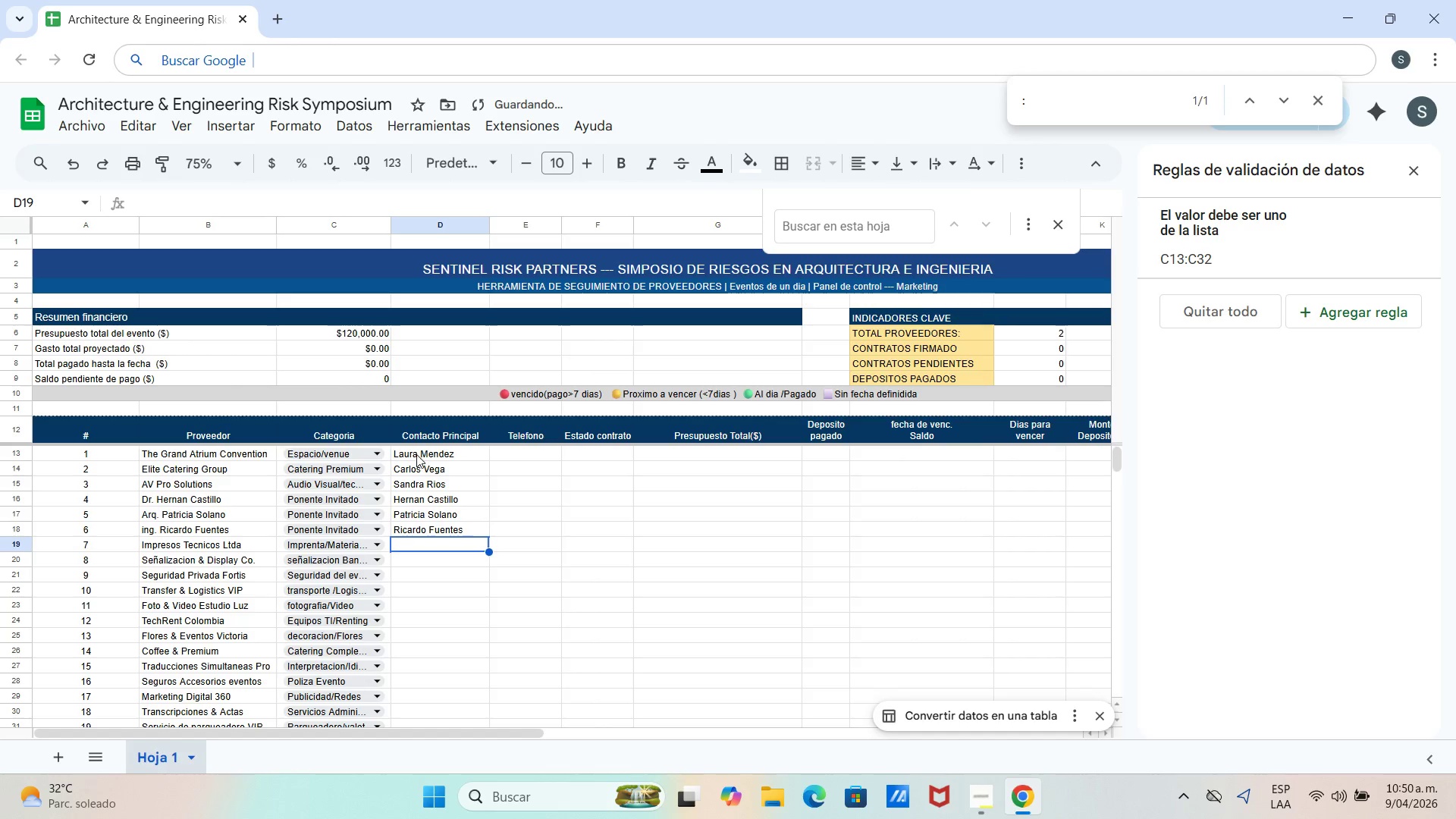 
 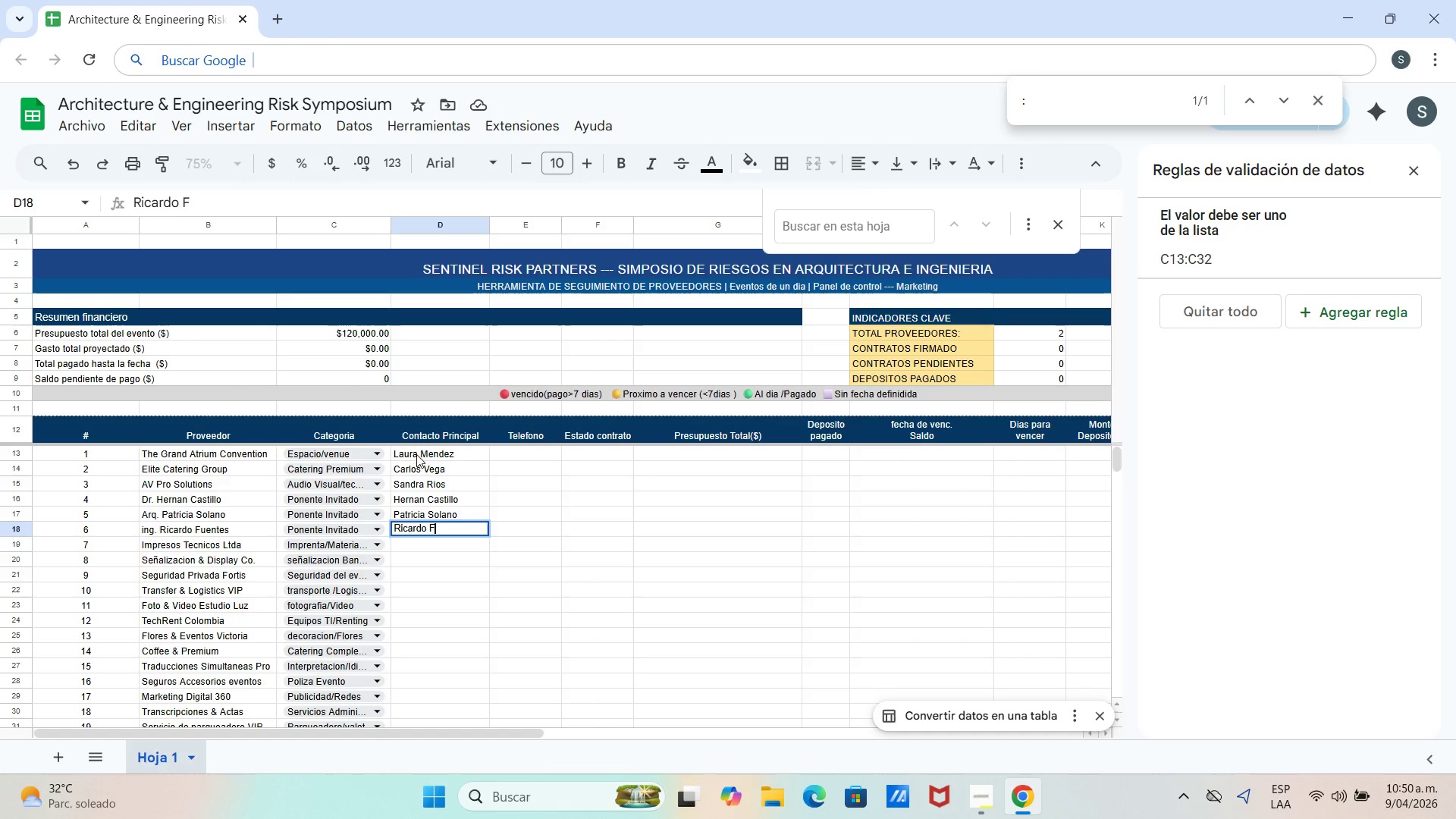 
key(Enter)
 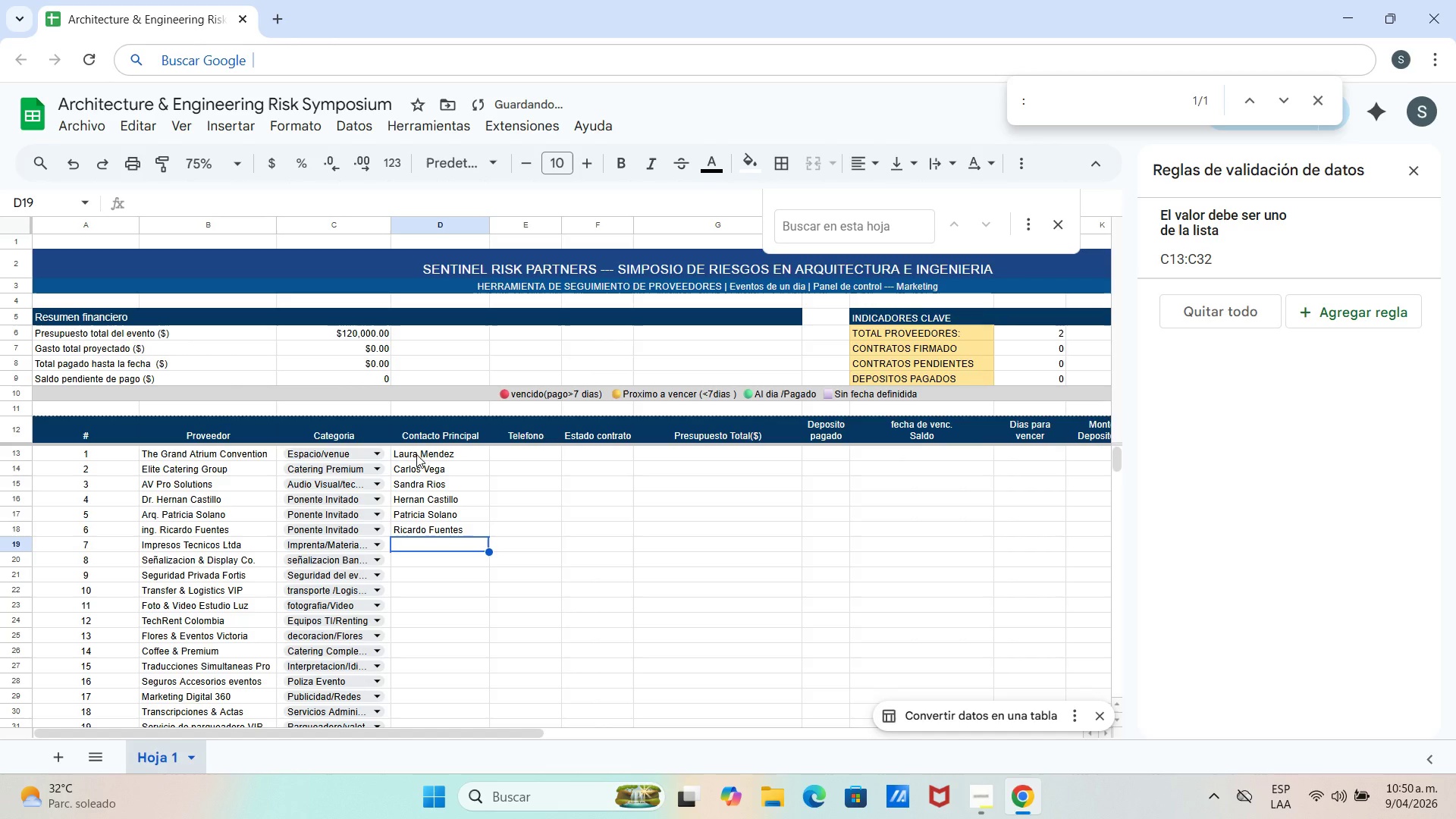 
type(Marta Pineda Jotge)
key(Backspace)
key(Backspace)
key(Backspace)
key(Backspace)
key(Backspace)
 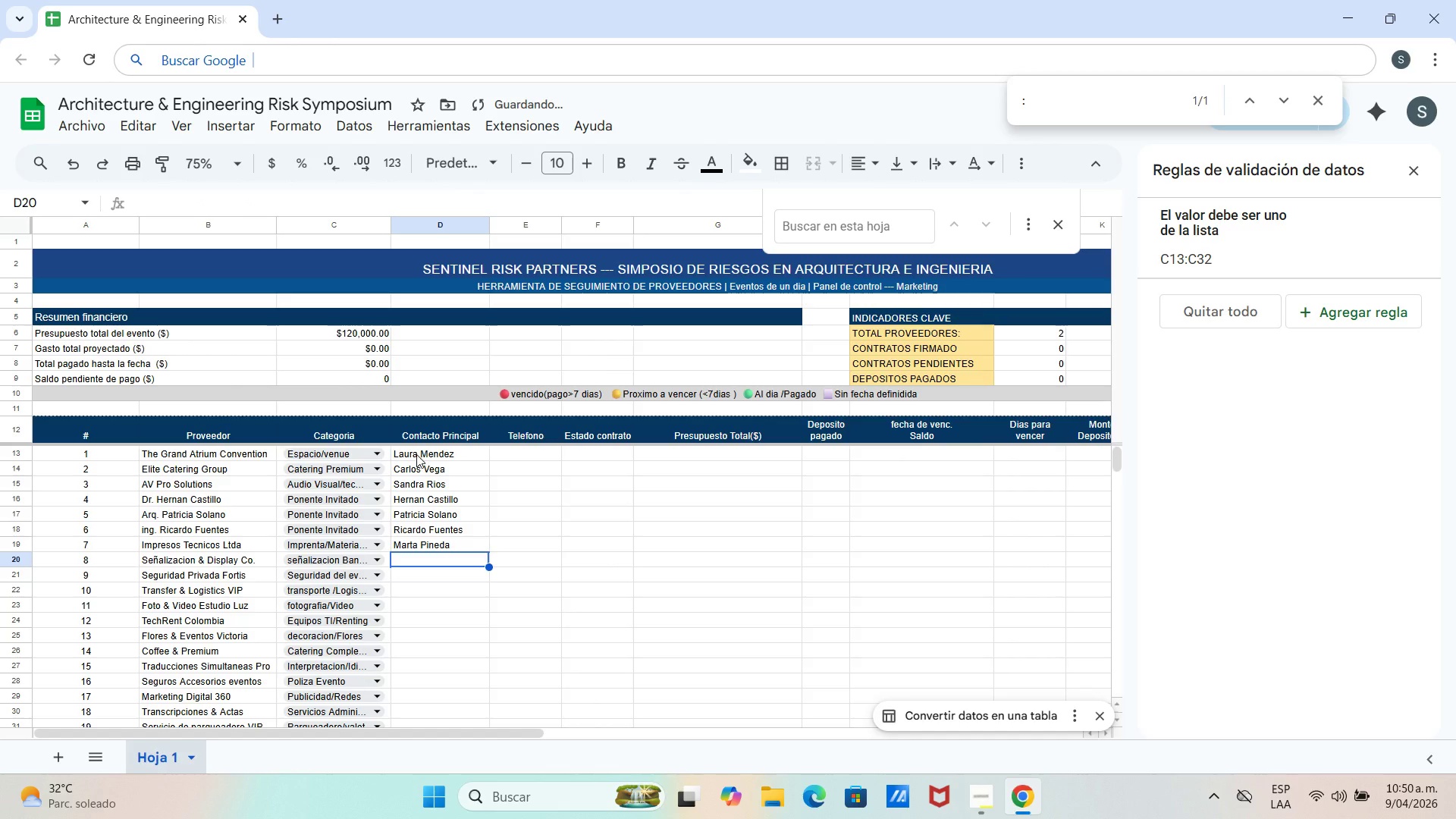 
 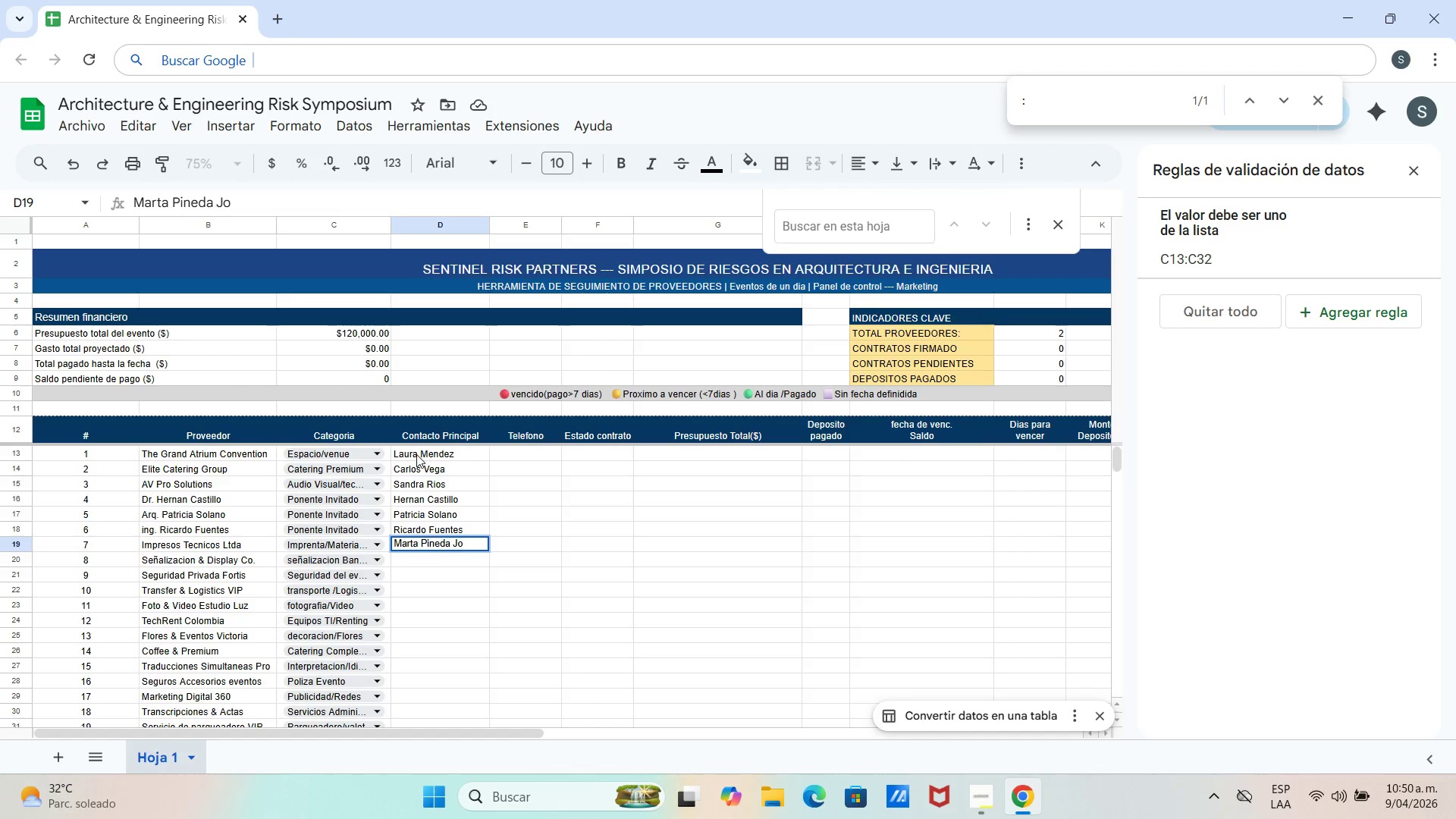 
key(Enter)
 